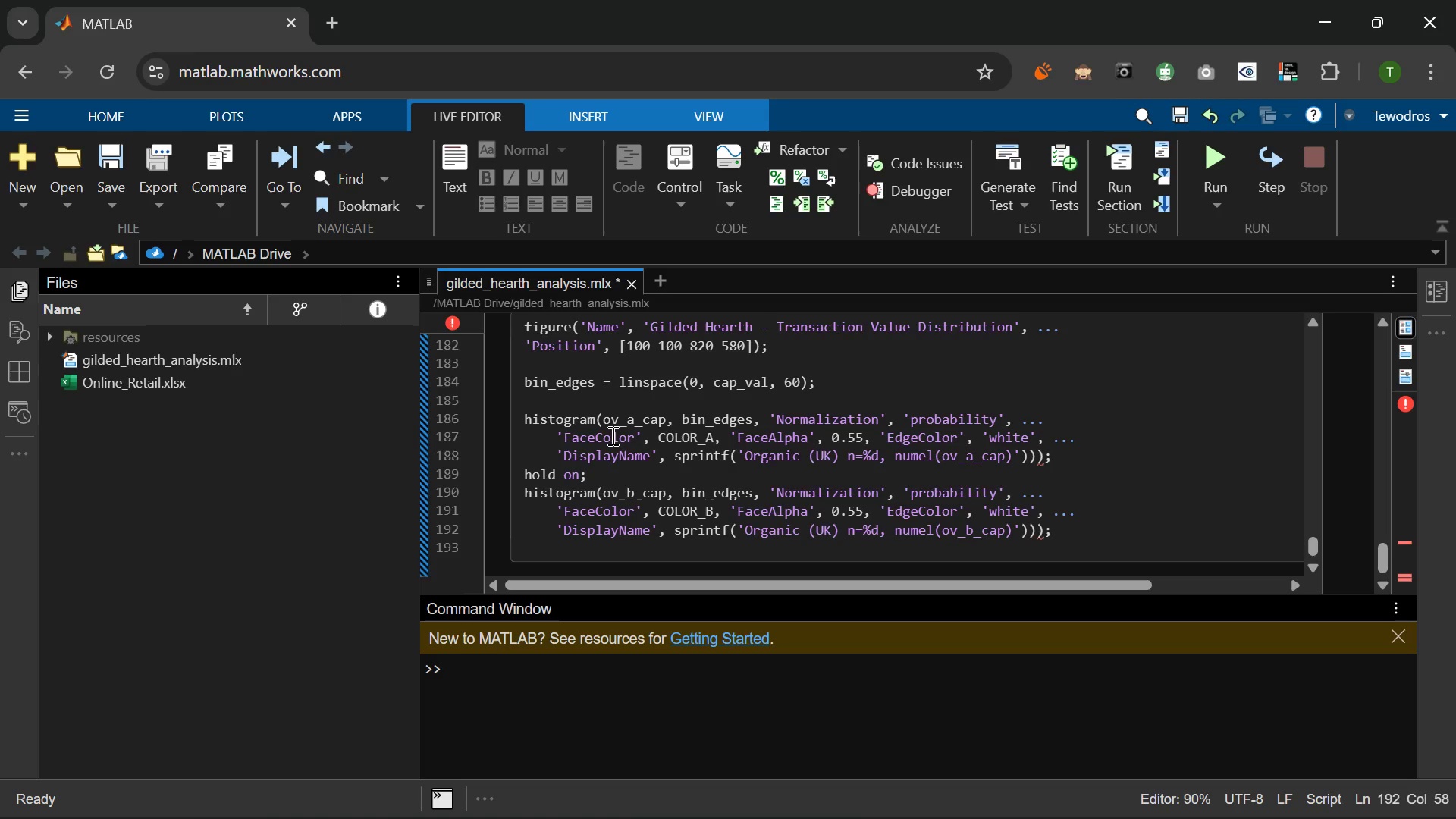 
wait(7.33)
 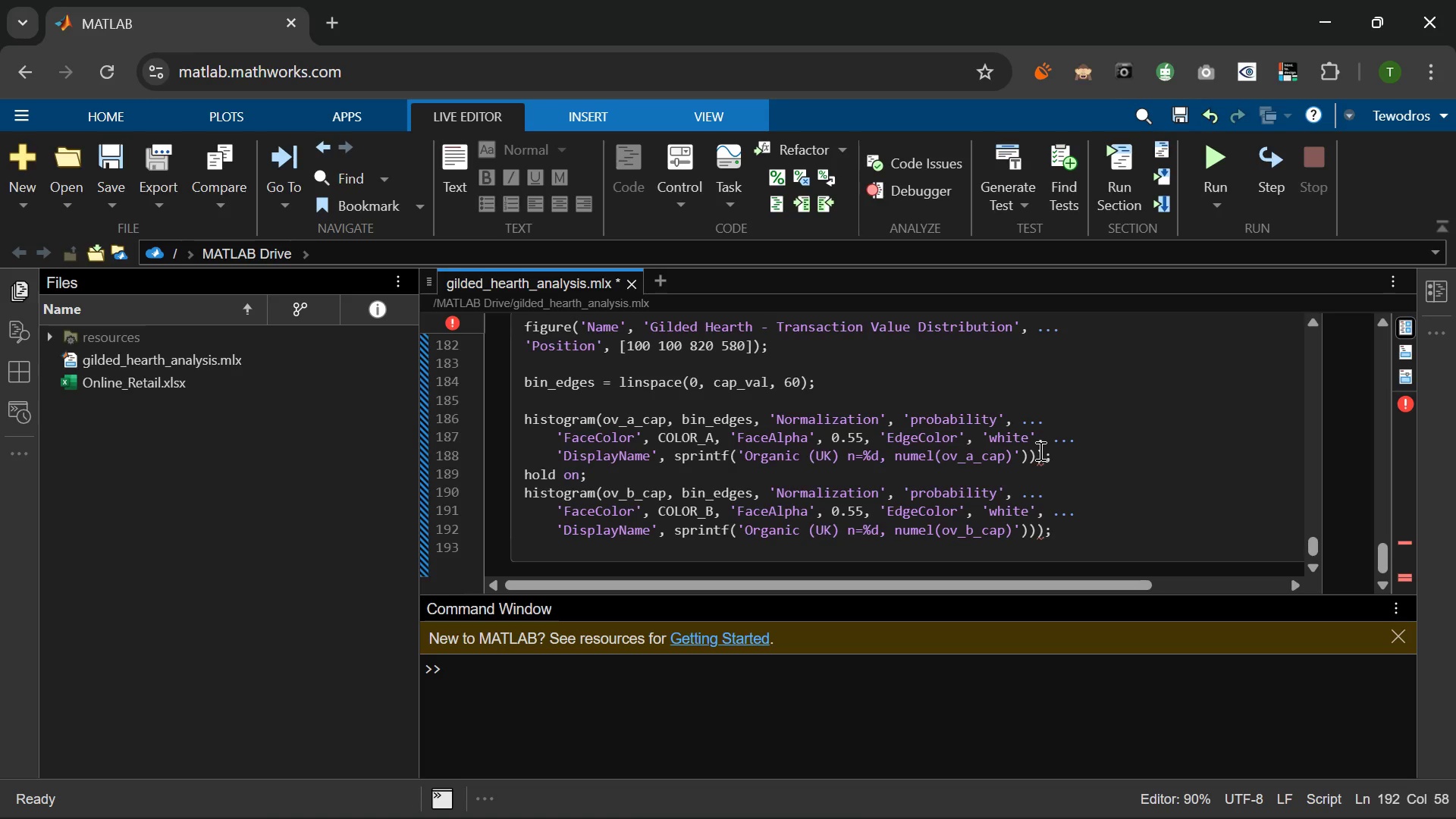 
left_click([1083, 545])
 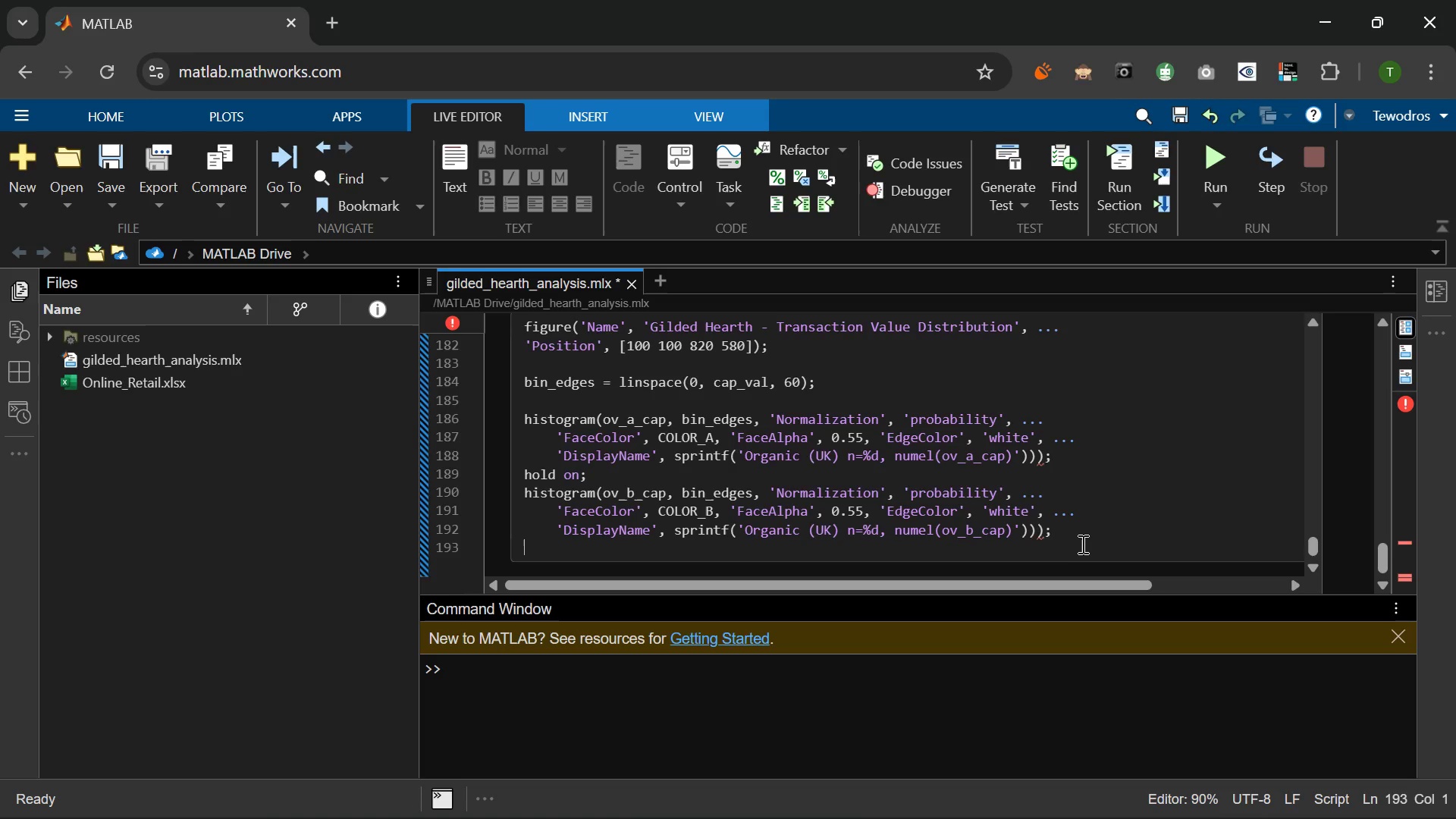 
left_click([1078, 541])
 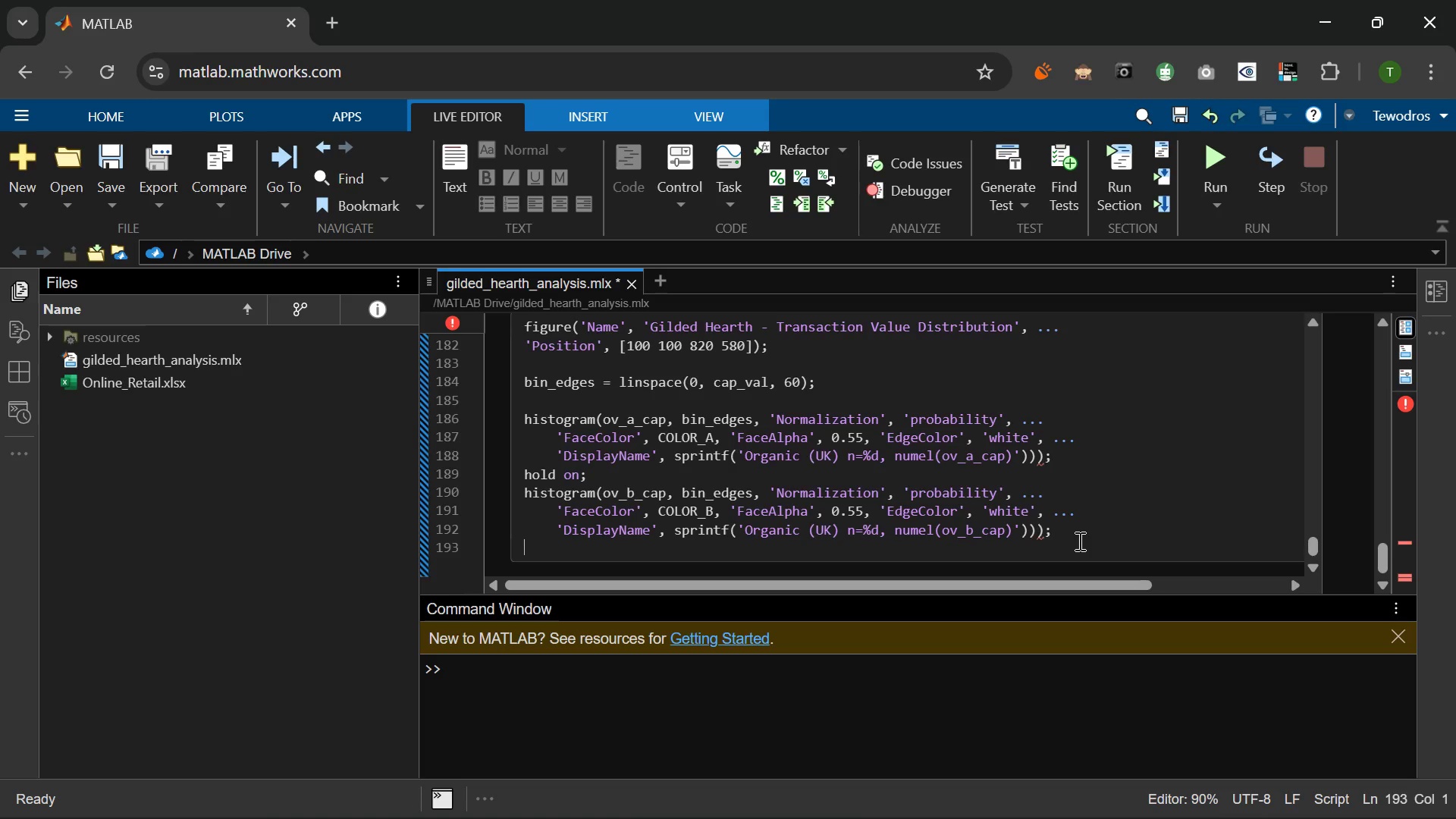 
wait(9.77)
 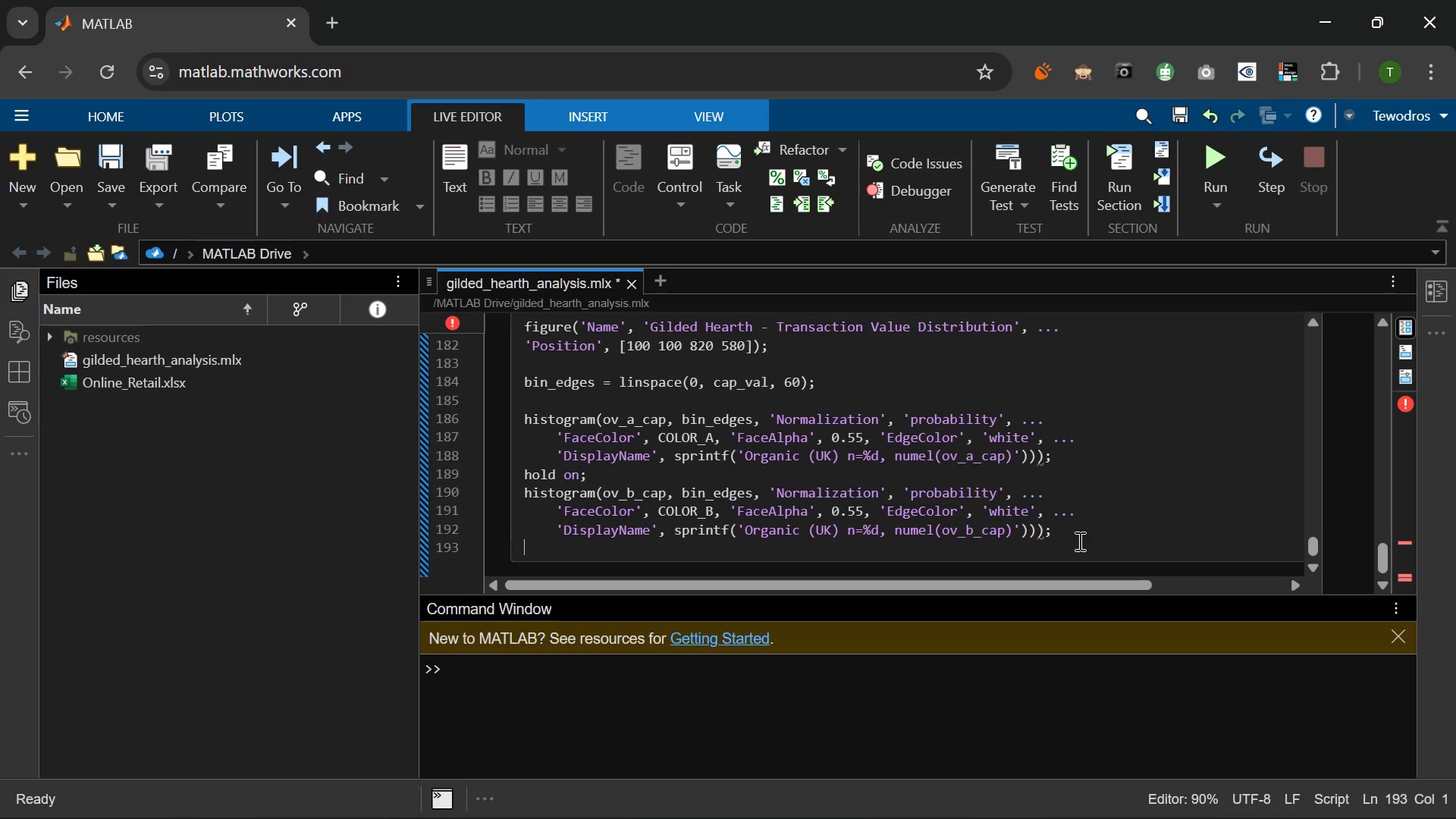 
left_click([1090, 456])
 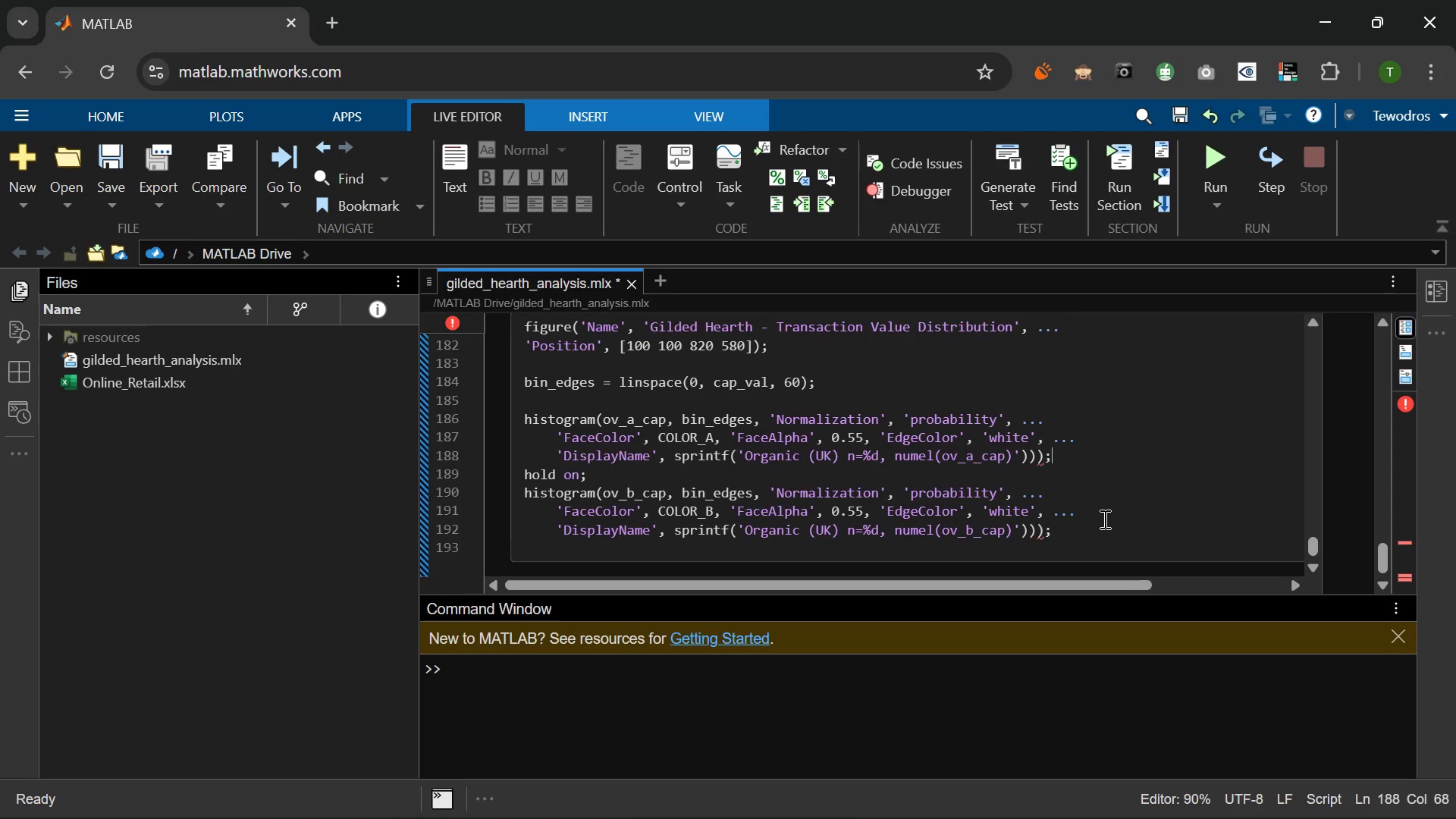 
left_click([1103, 519])
 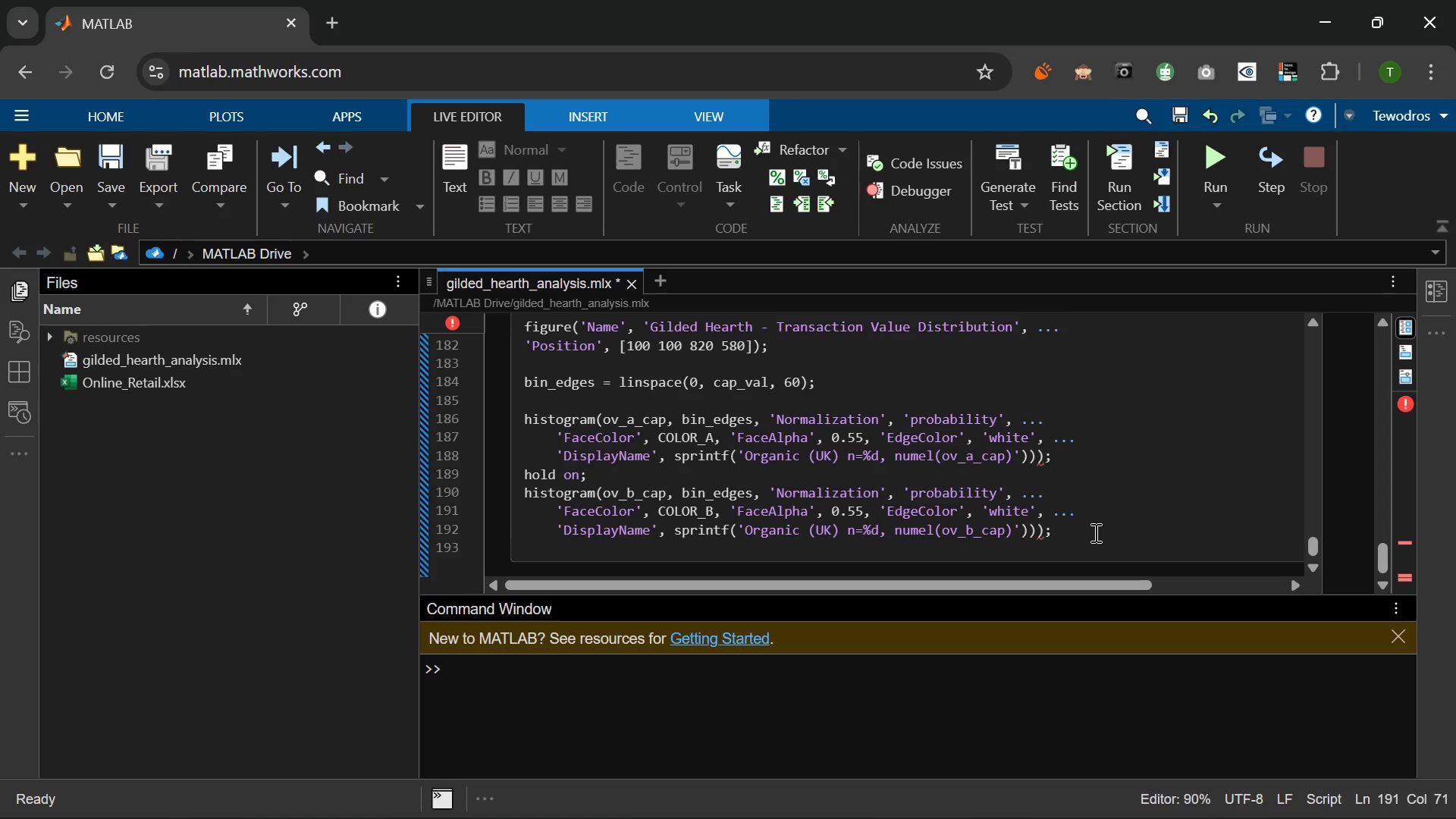 
left_click([1094, 532])
 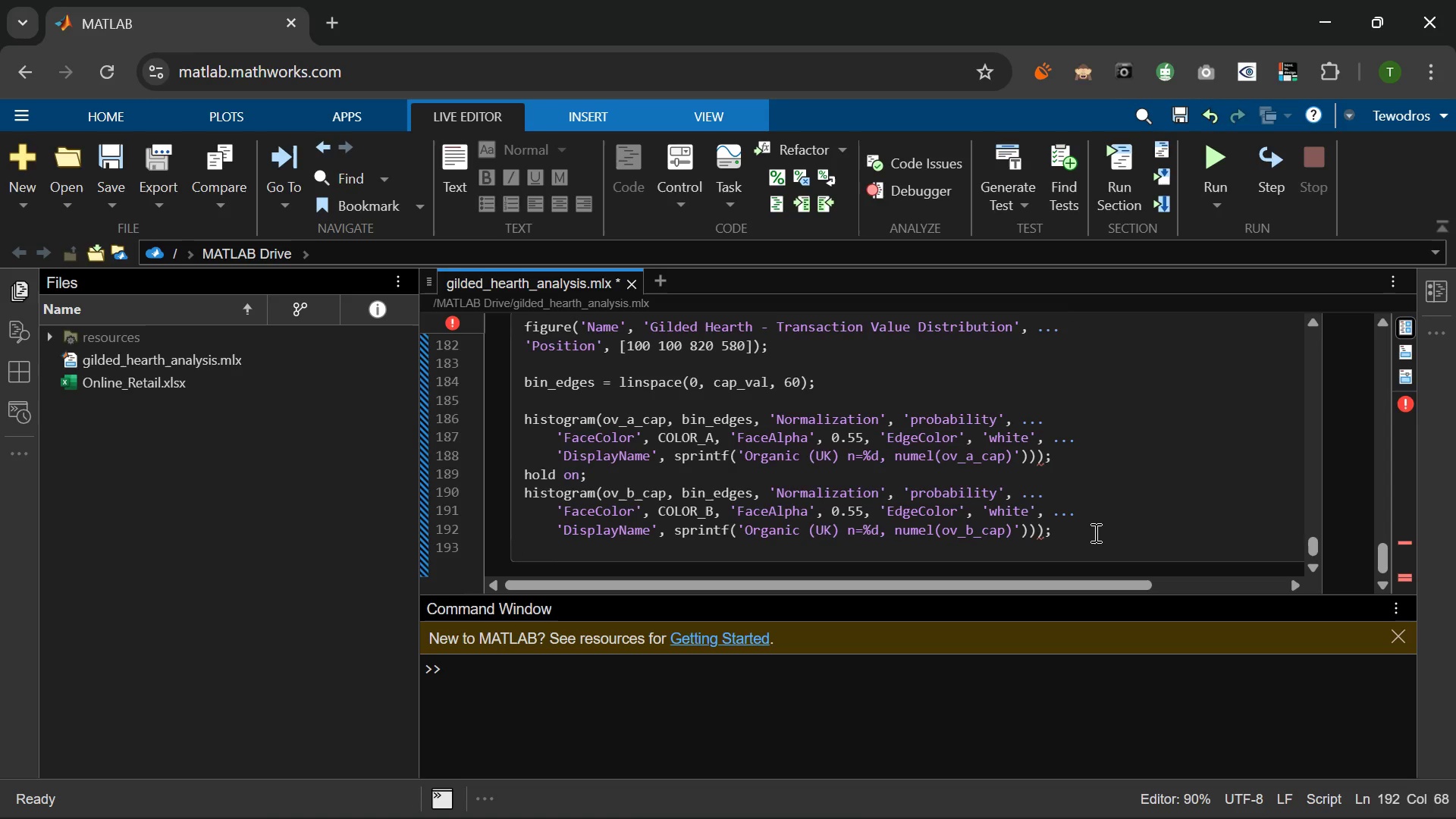 
key(Enter)
 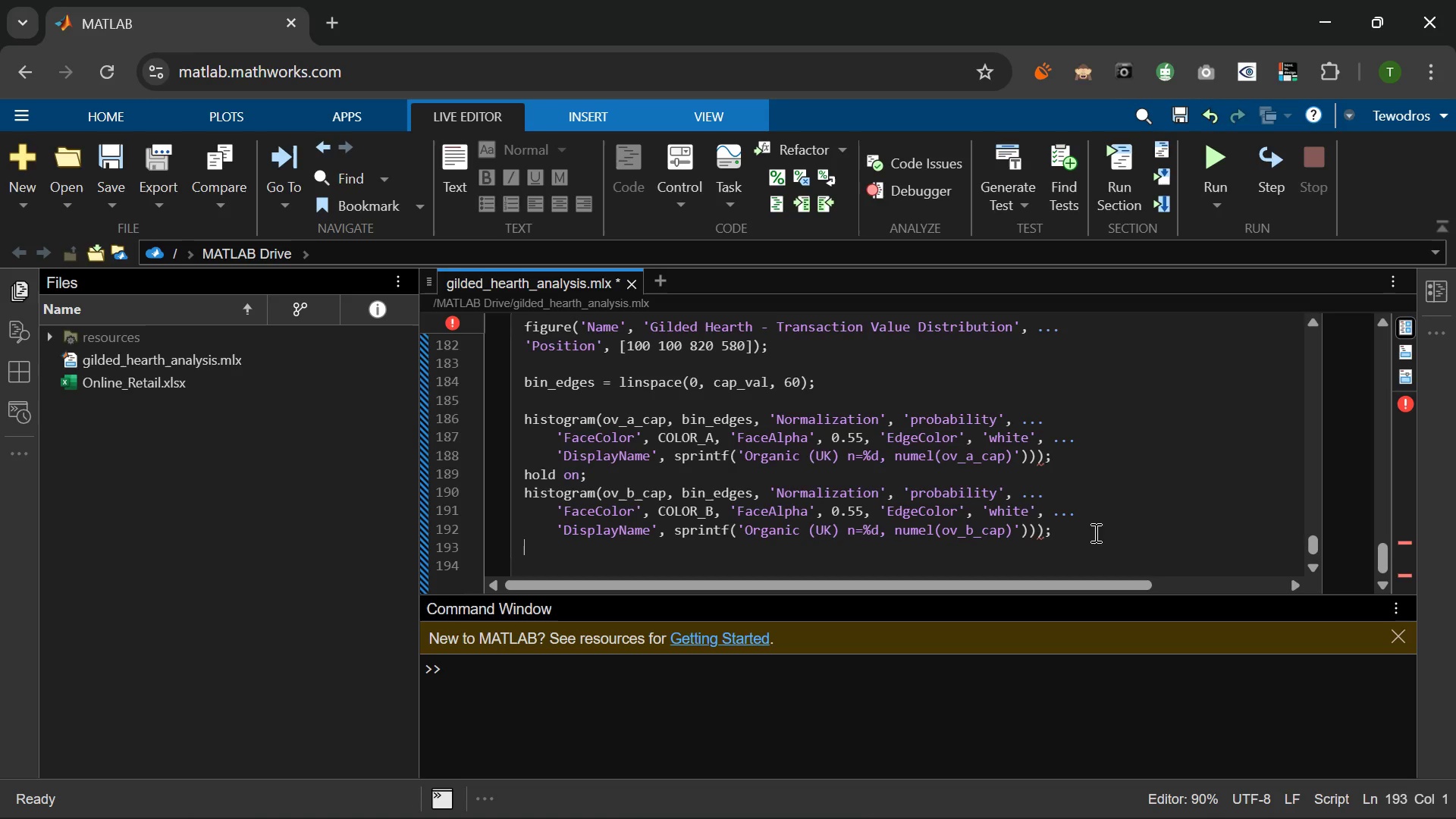 
wait(6.64)
 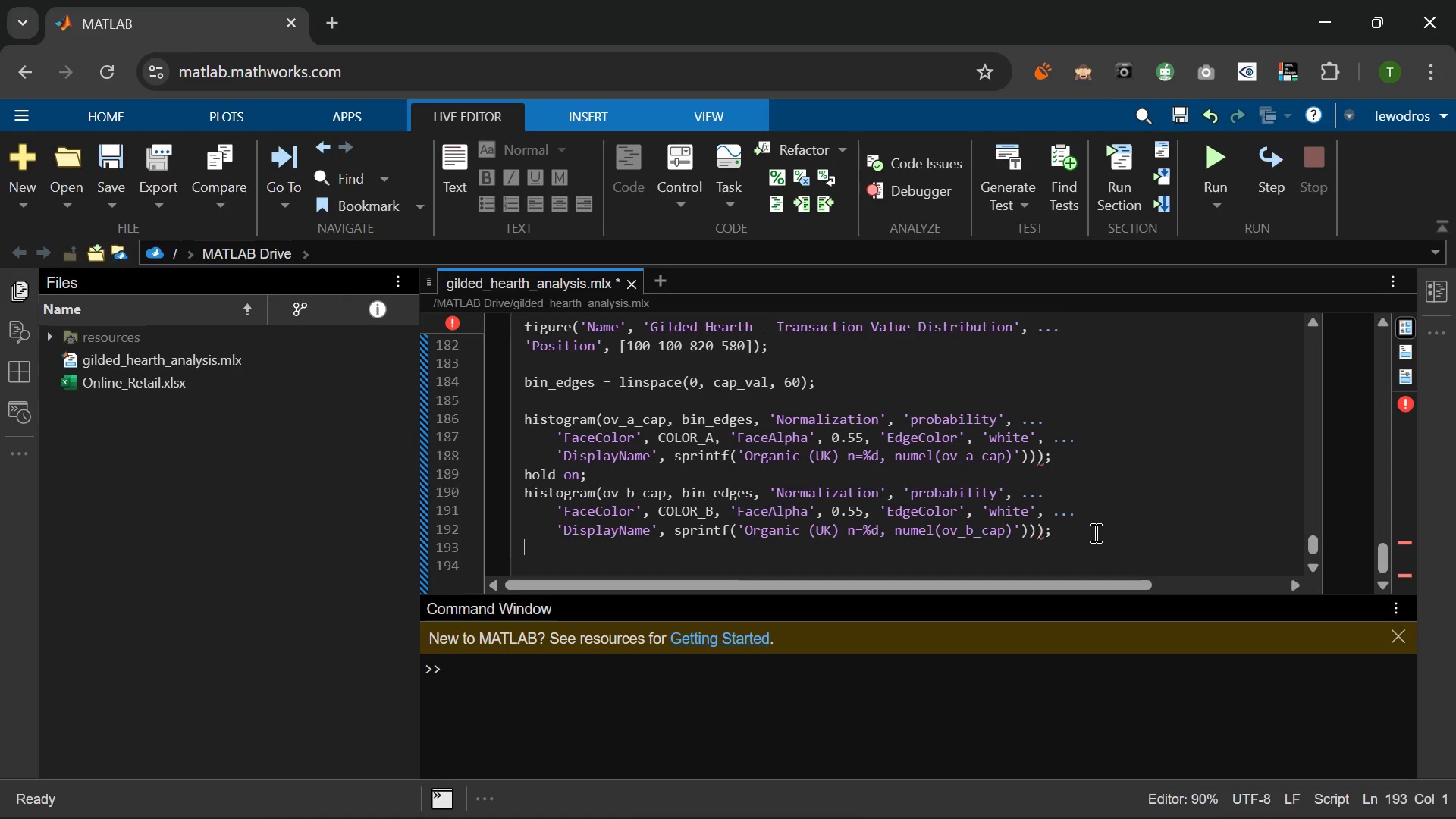 
key(Enter)
 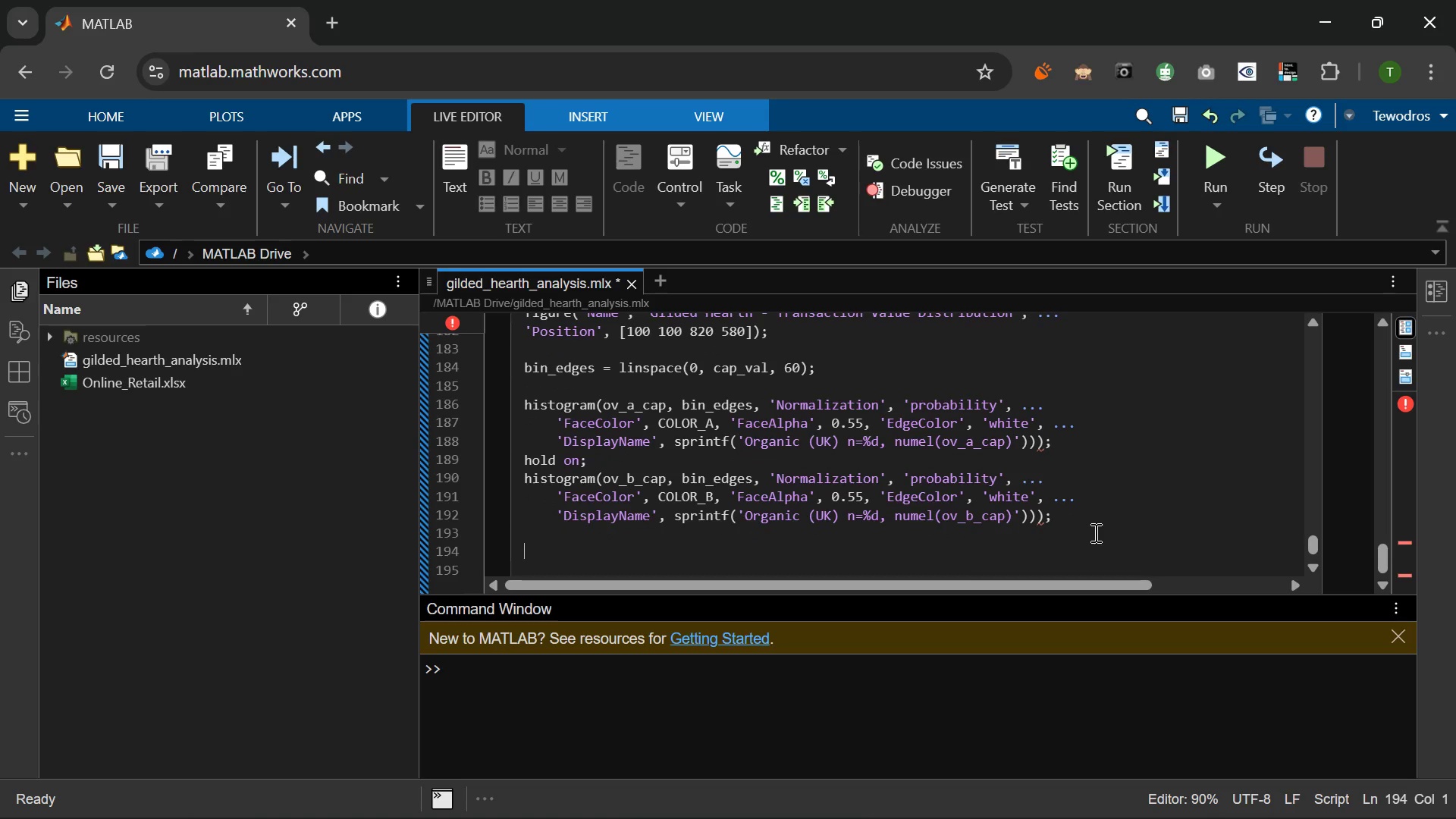 
type(% Median lines)
 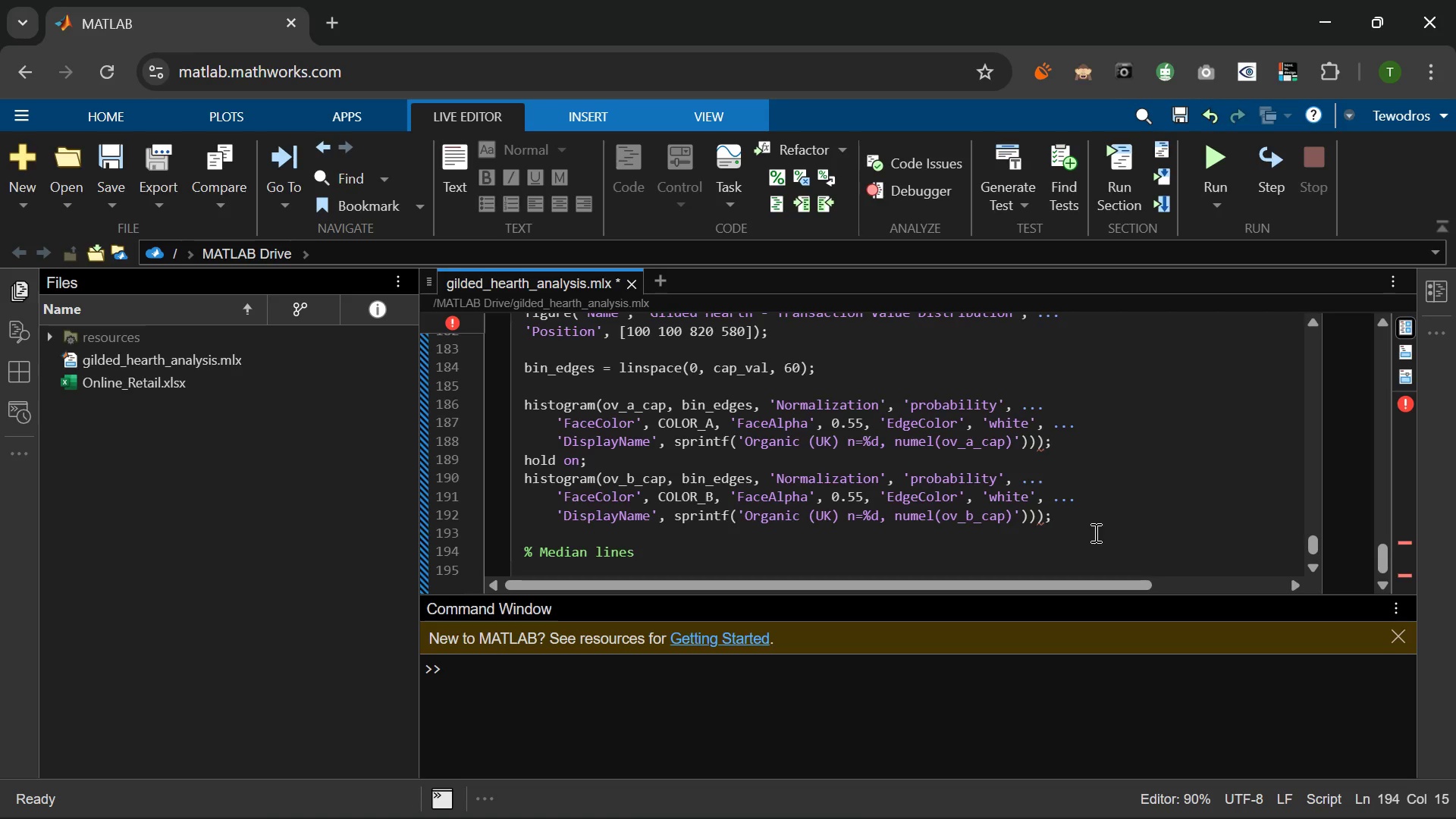 
key(Enter)
 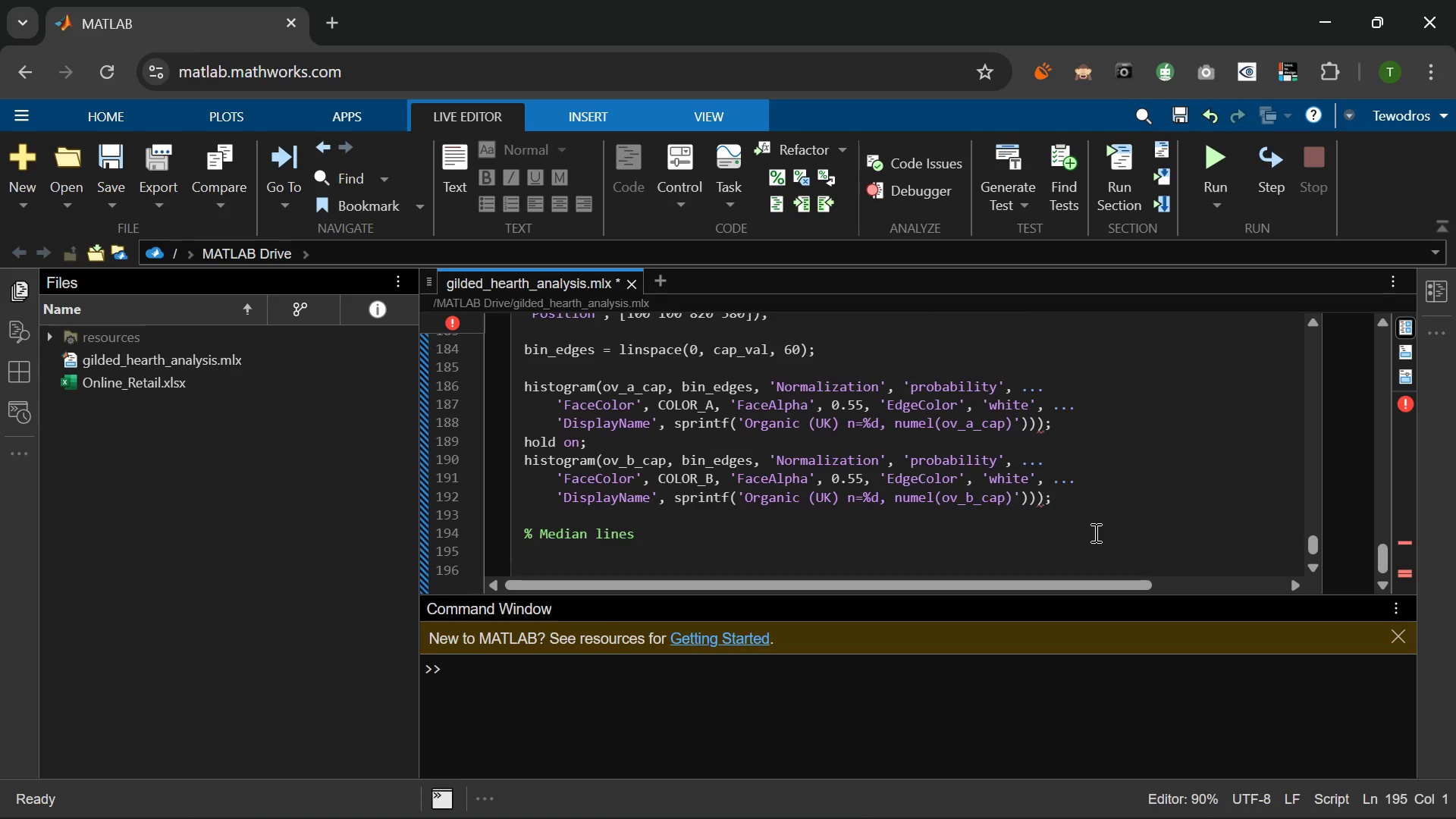 
type(l)
key(Backspace)
type(xline(mek)
key(Backspace)
type(dian(ov_a_cap)
 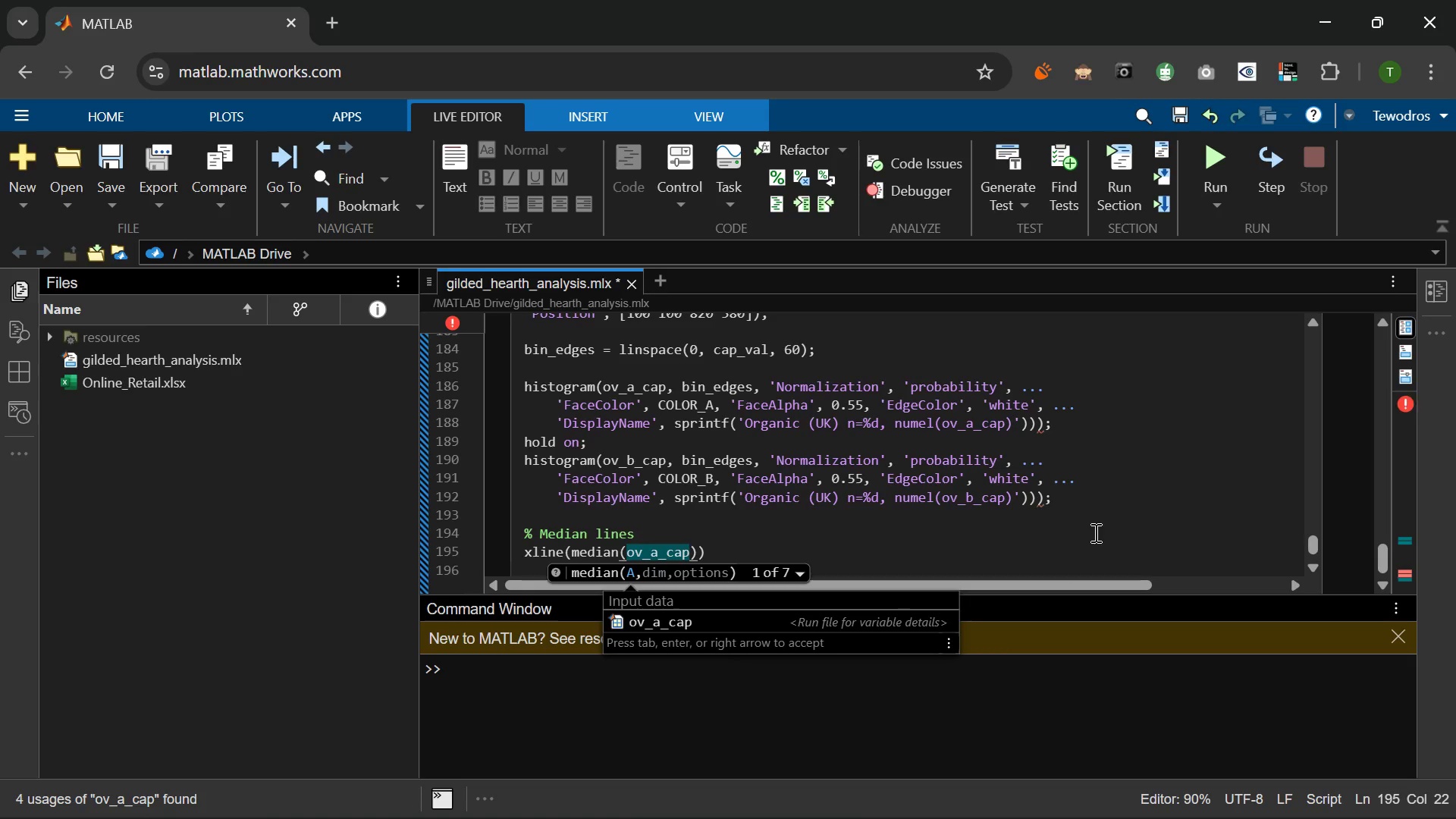 
key(ArrowRight)
 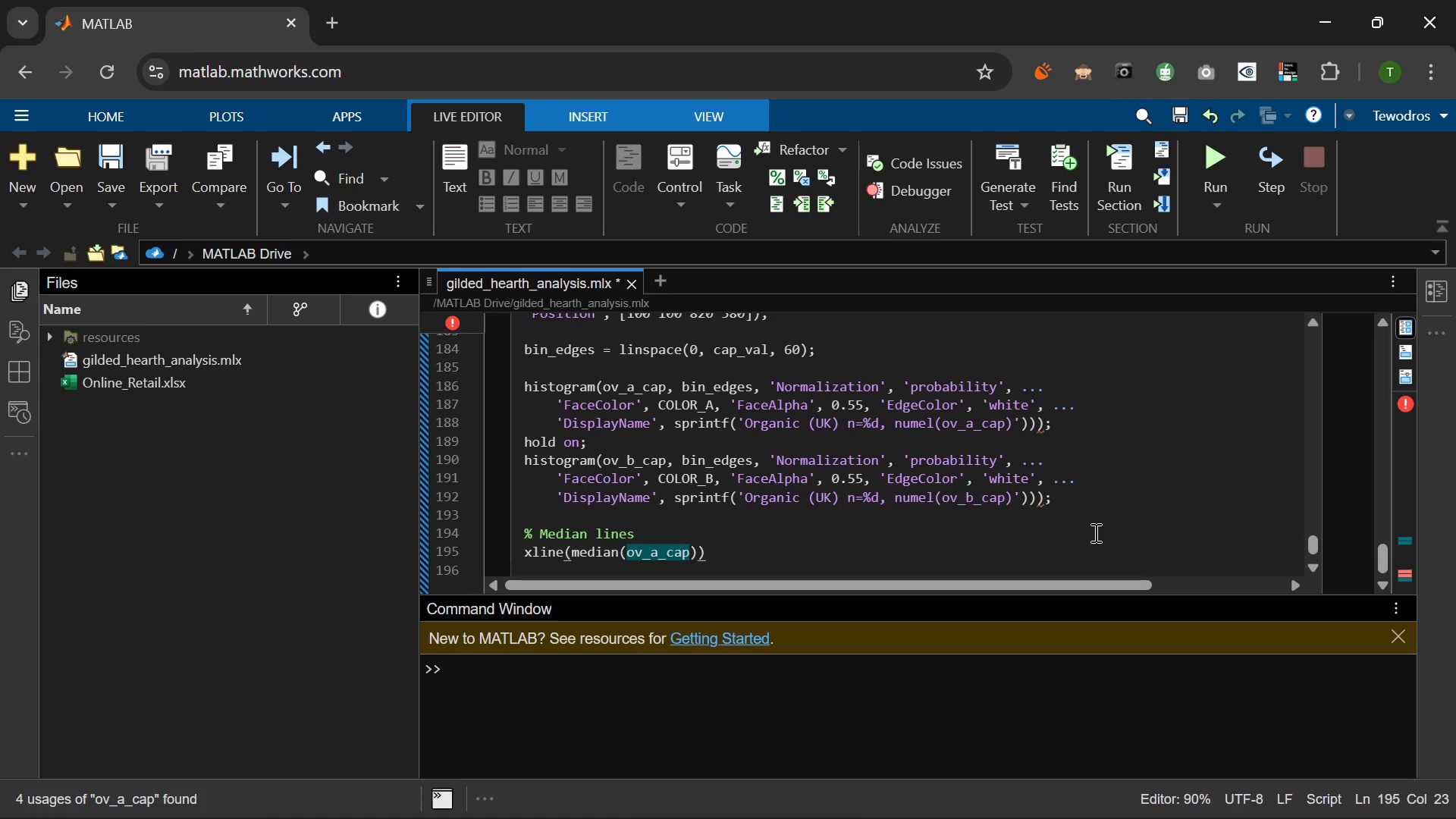 
key(Comma)
 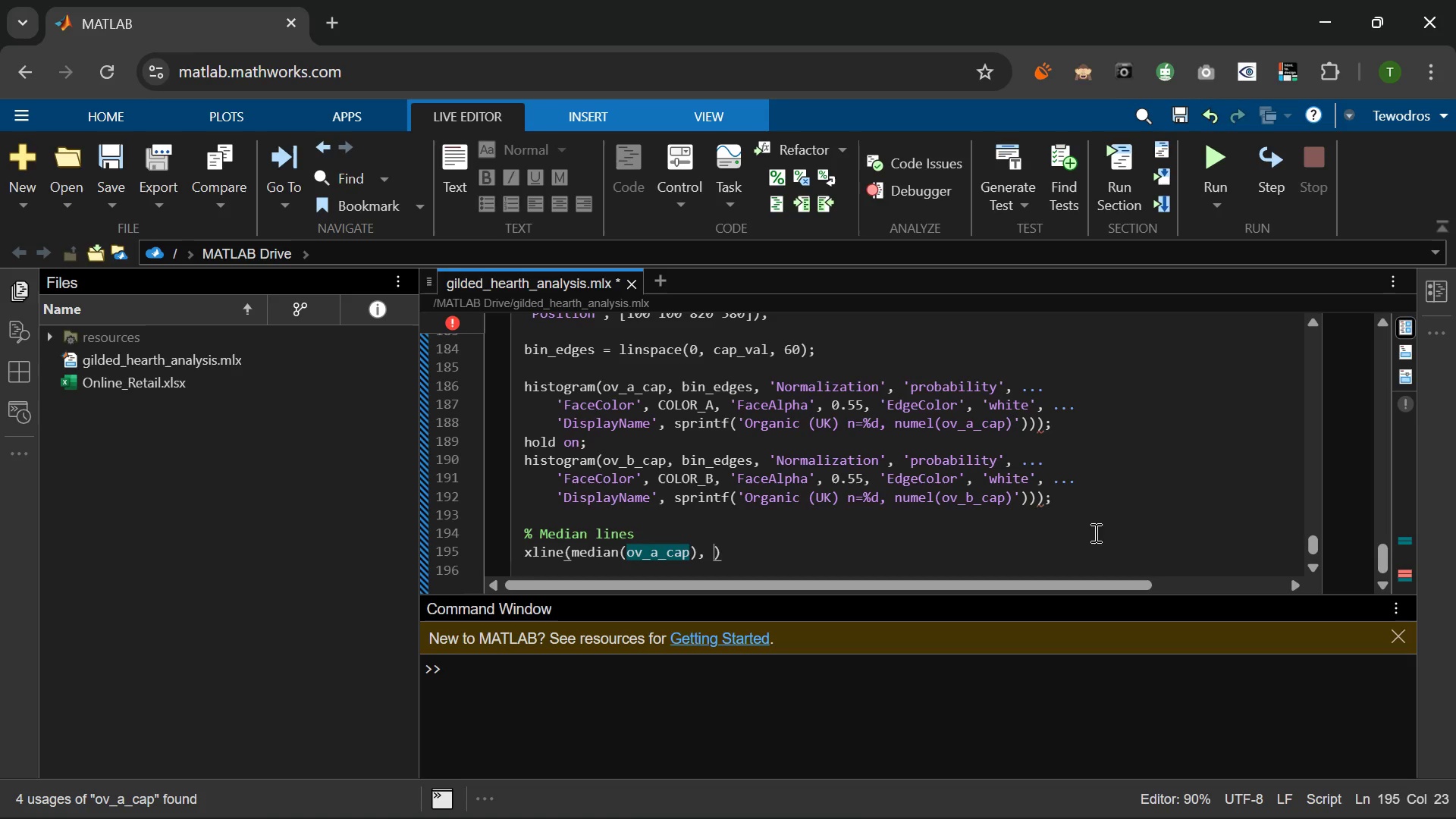 
key(Space)
 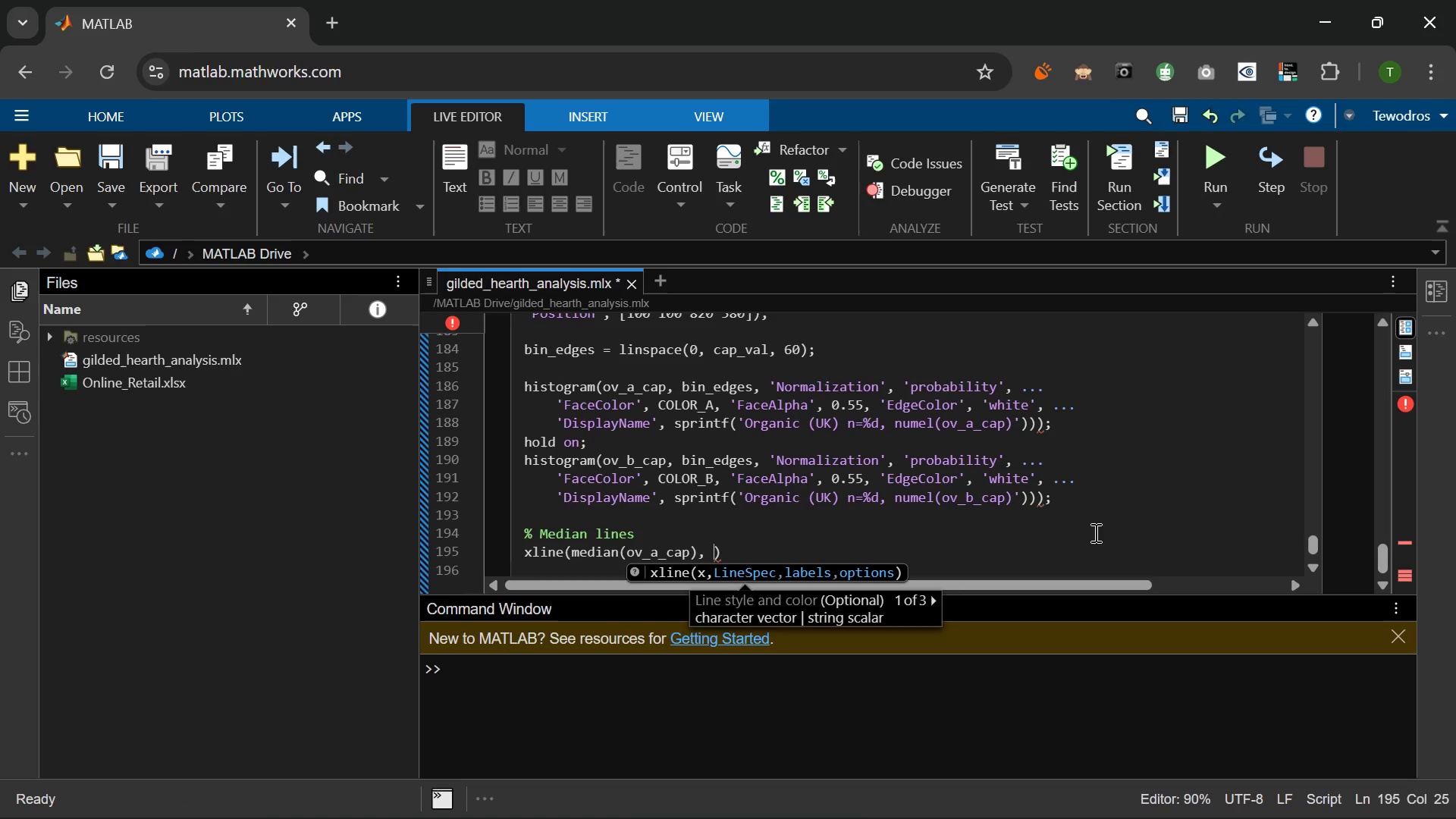 
key(Quote)
 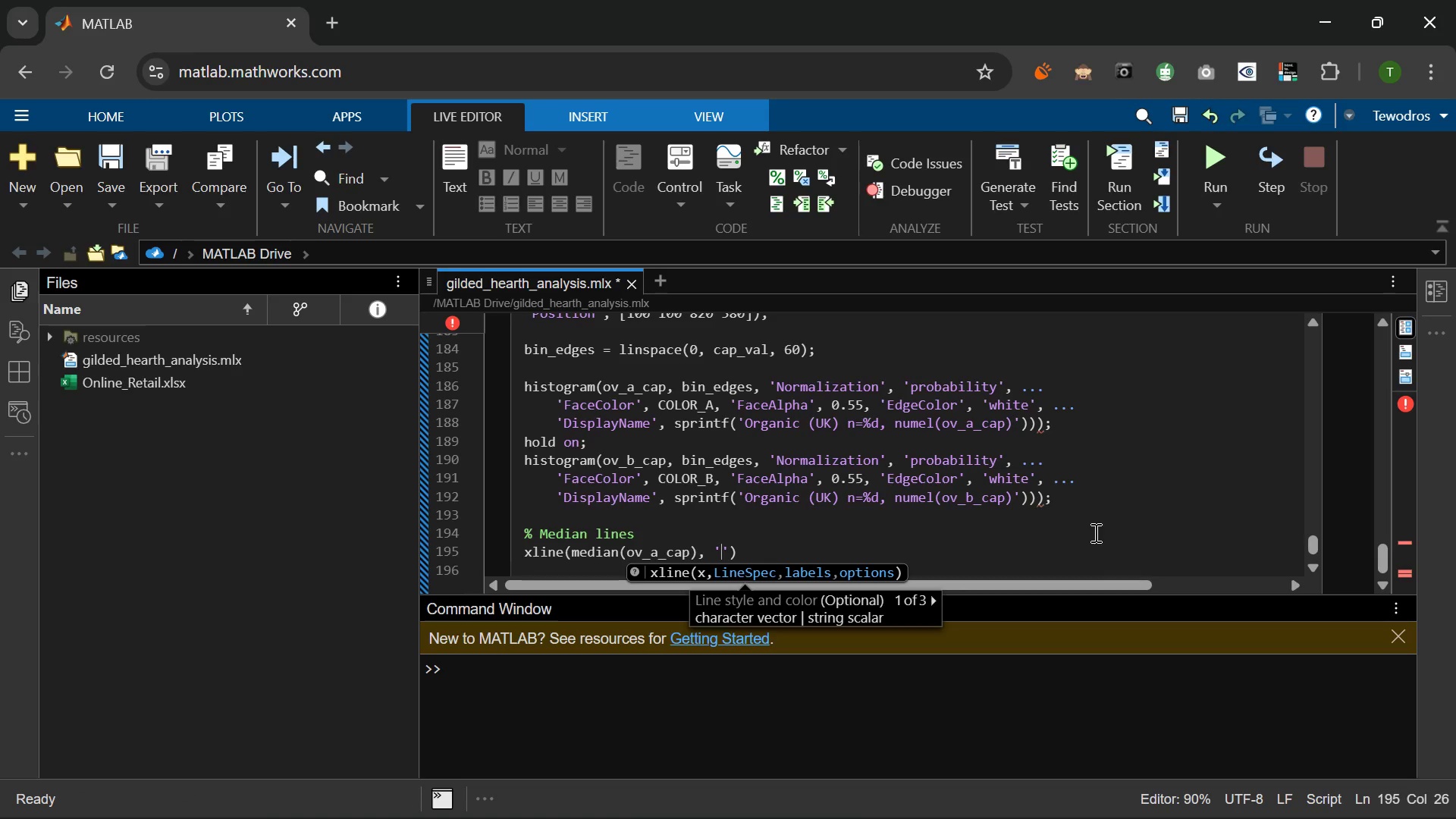 
key(Minus)
 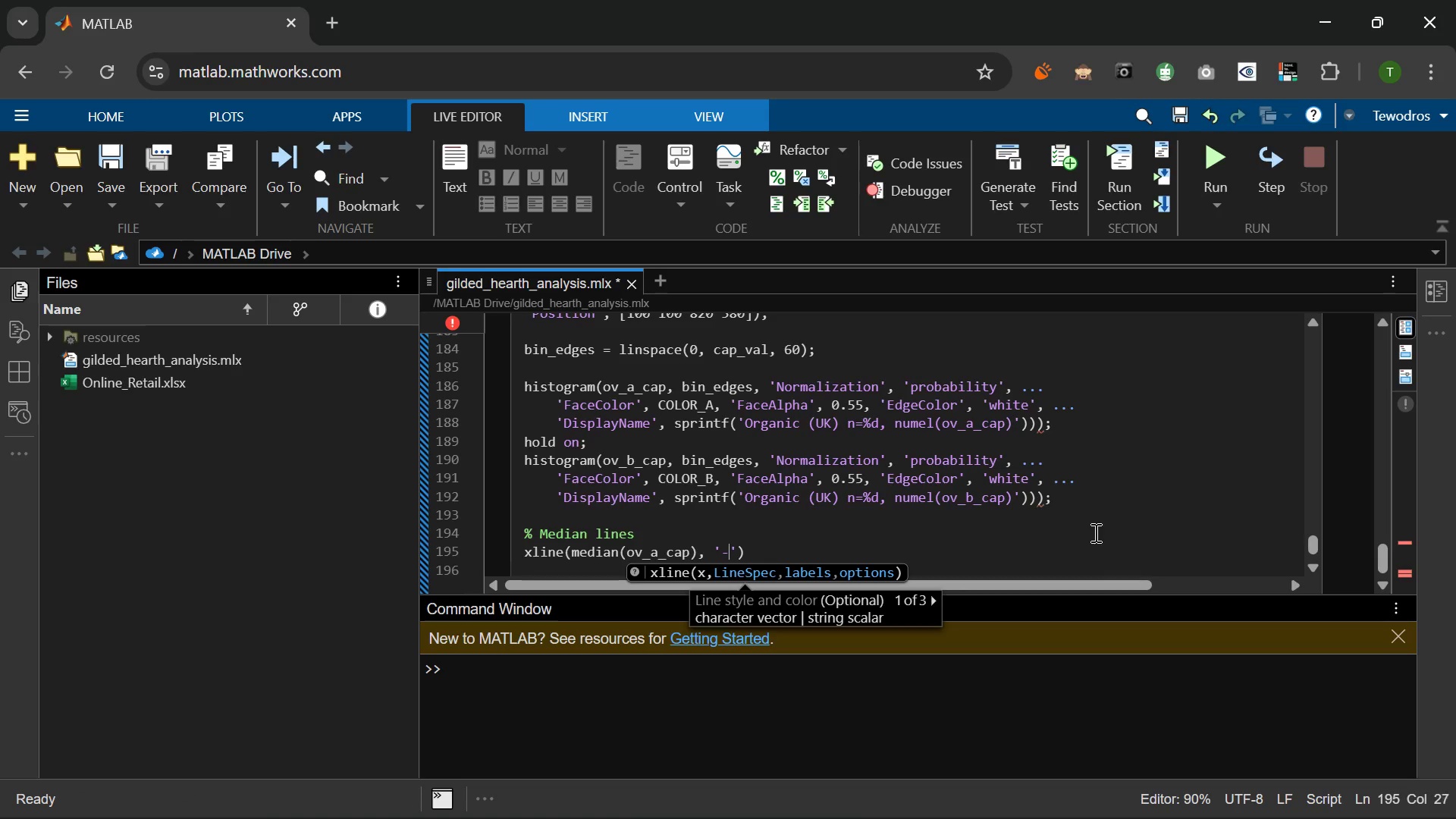 
key(Minus)
 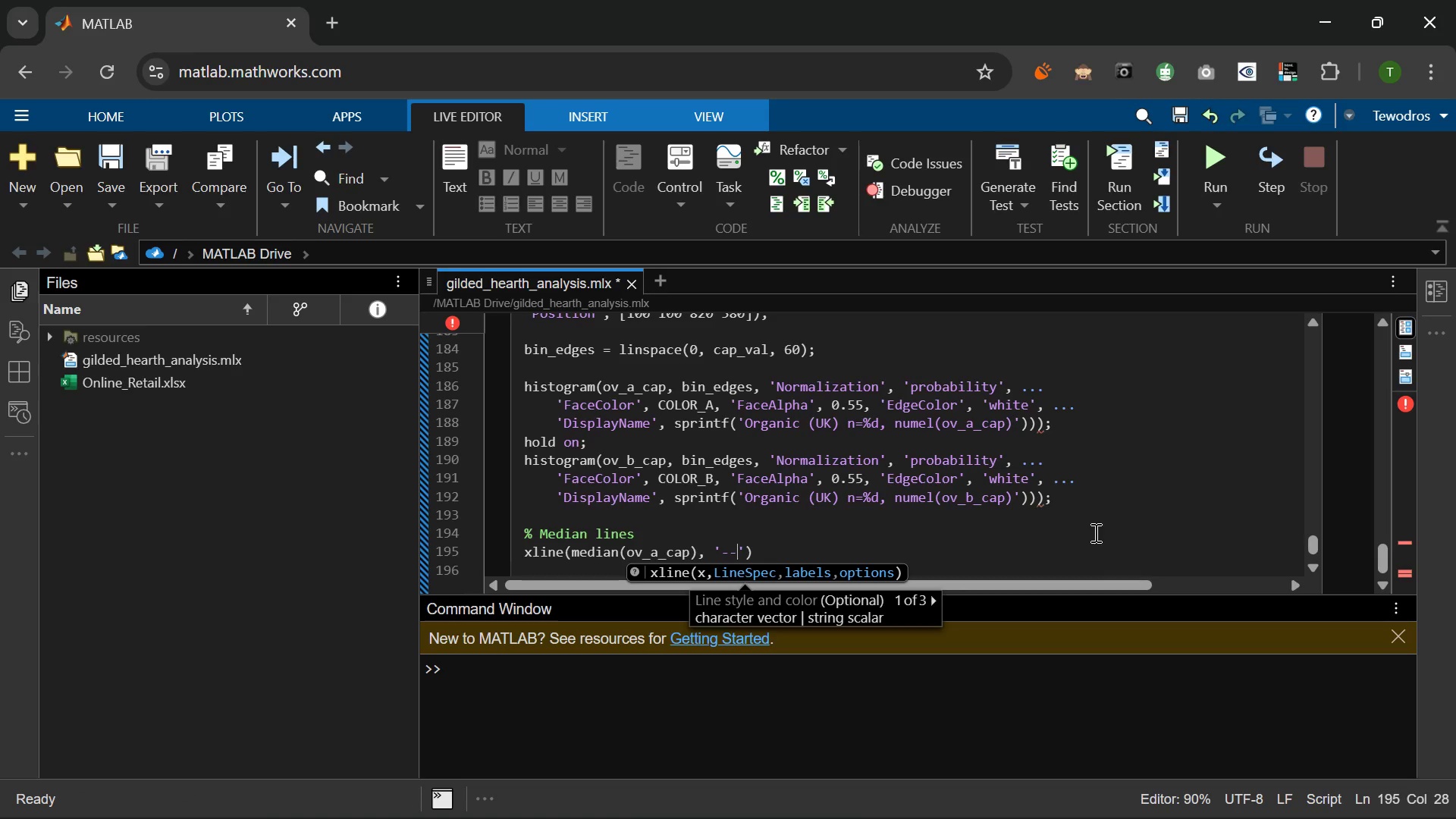 
key(ArrowRight)
 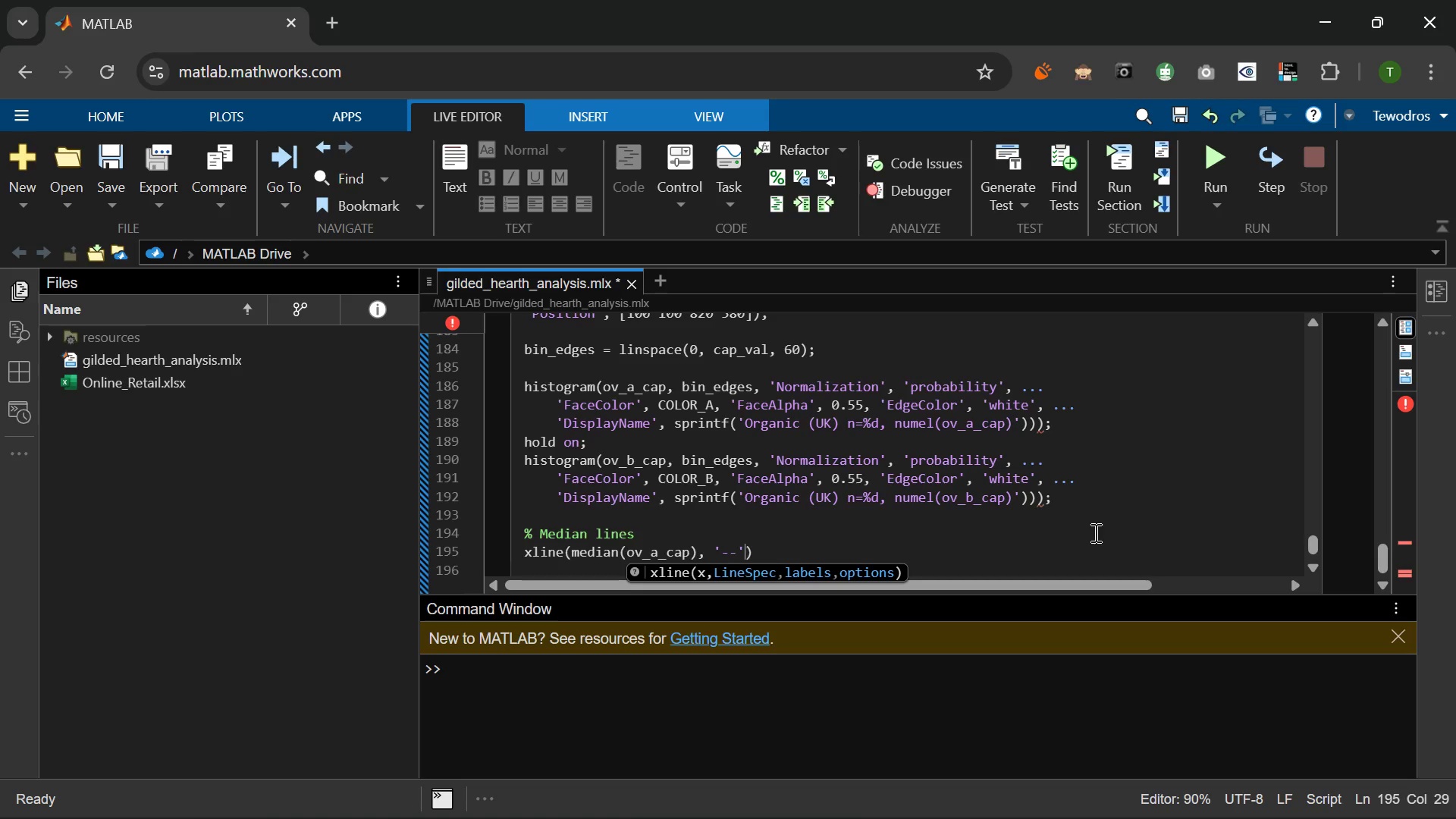 
key(ArrowRight)
 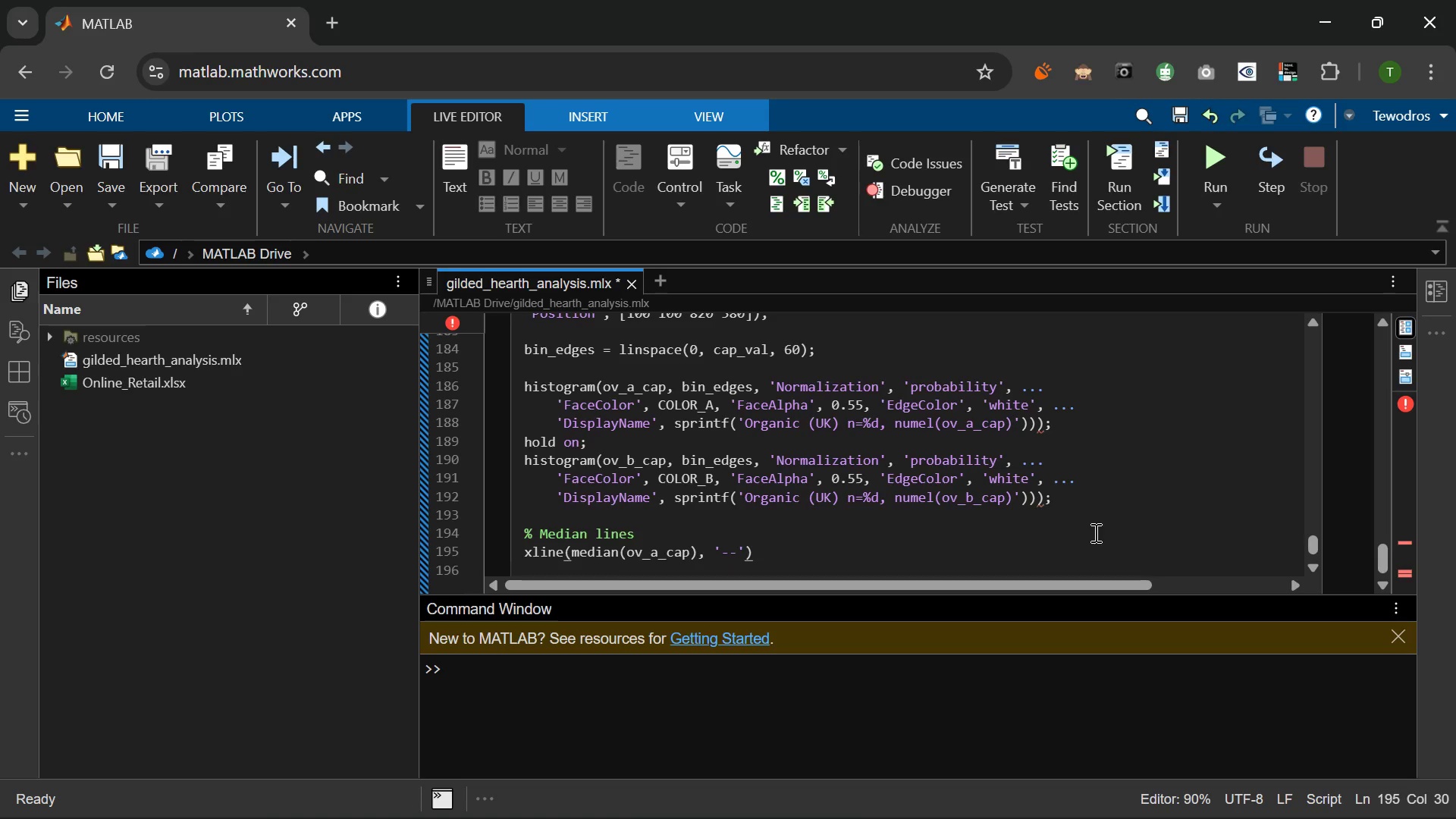 
key(ArrowLeft)
 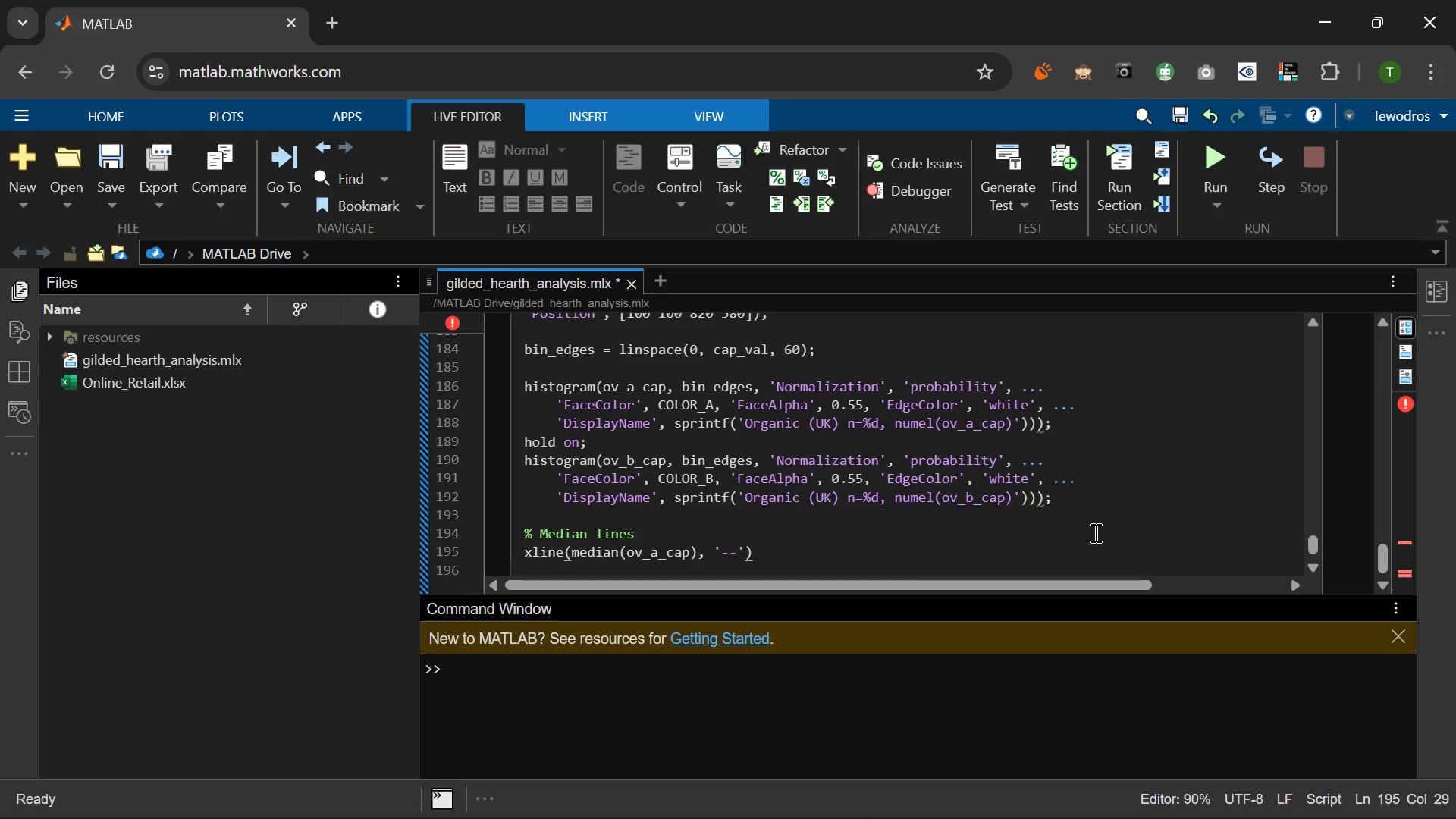 
type(, 'LineWidth)
 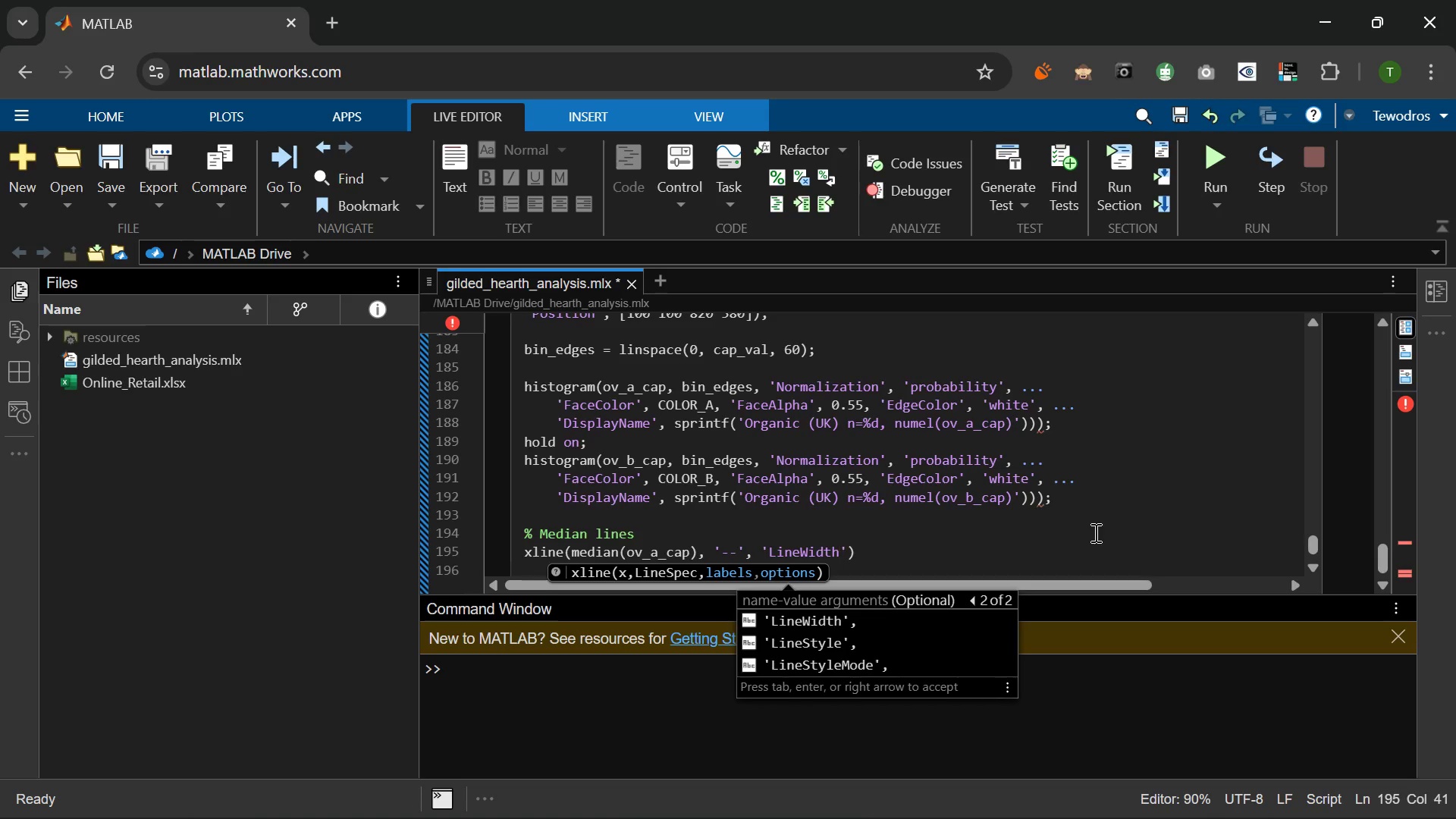 
wait(5.33)
 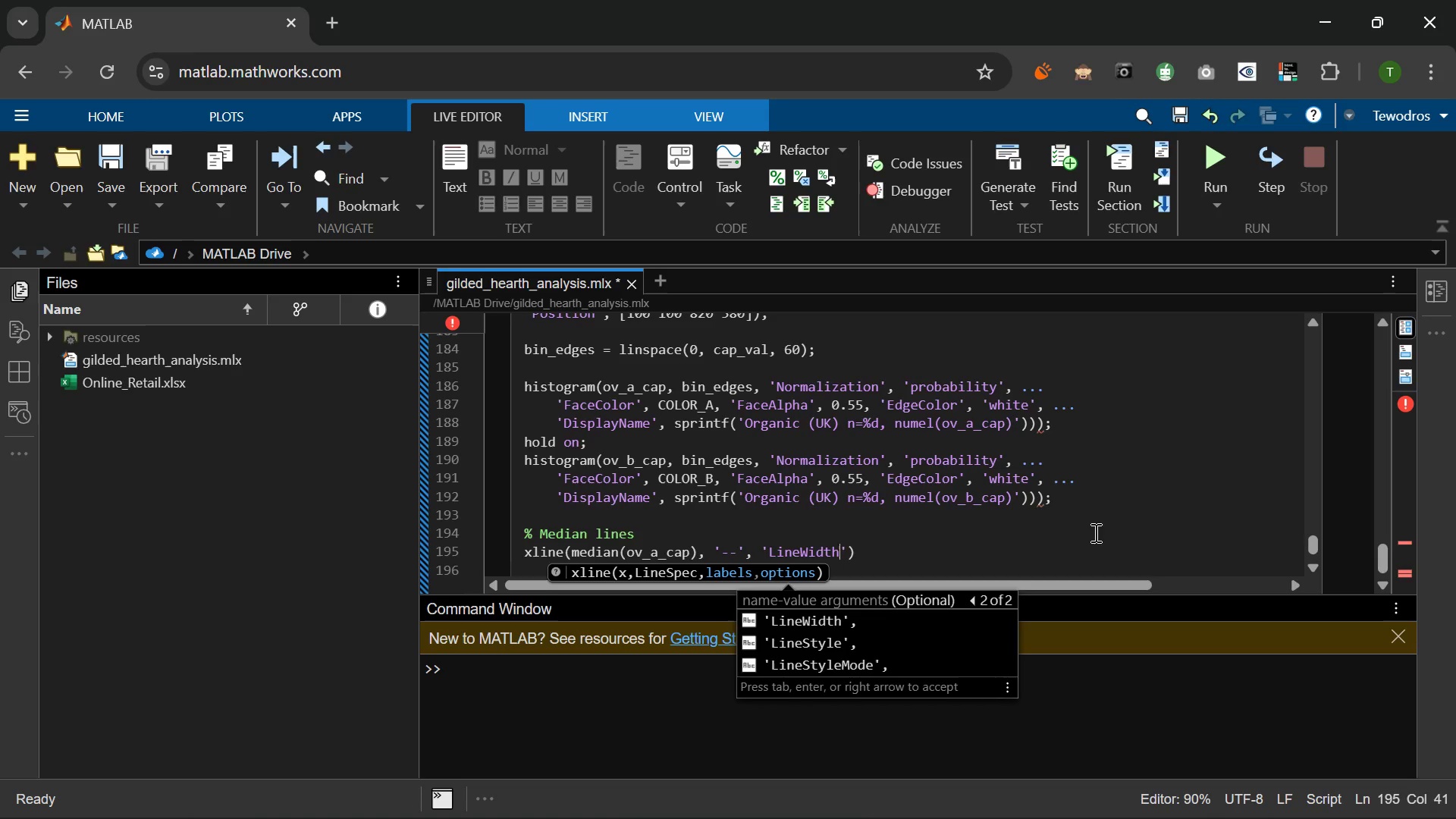 
key(ArrowRight)
 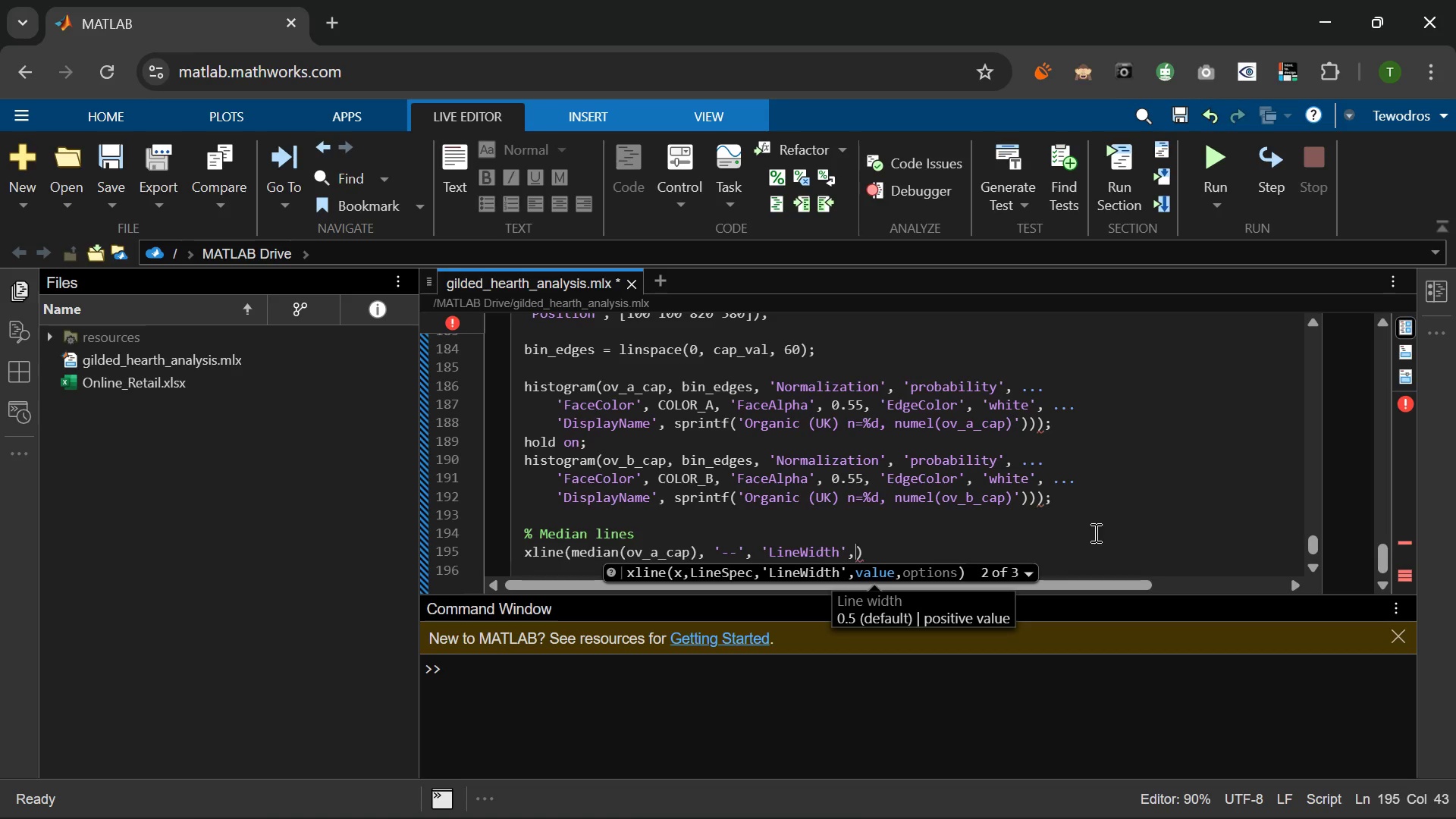 
type( 1.8, 'Colow)
key(Backspace)
type(r)
 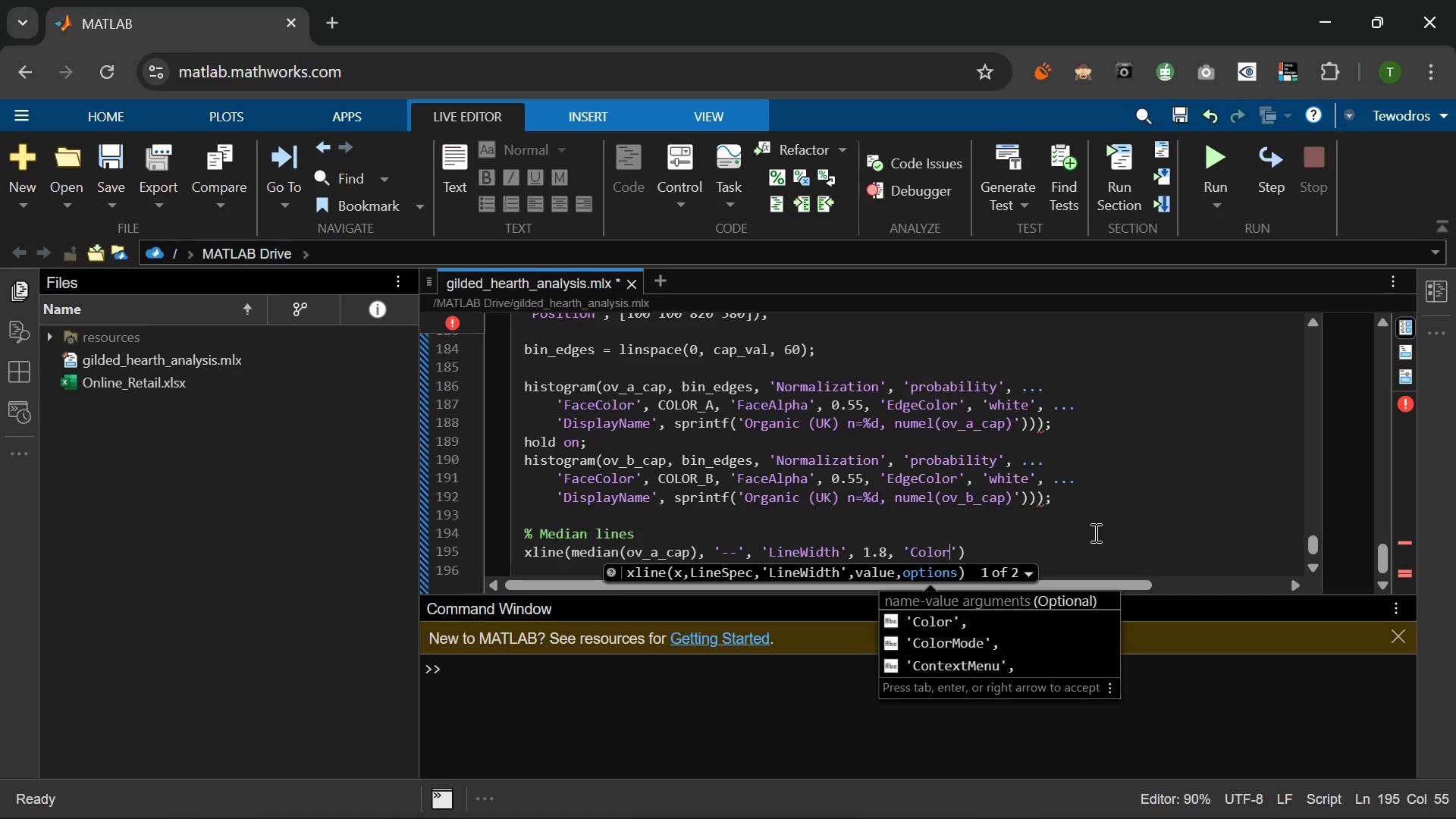 
key(ArrowRight)
 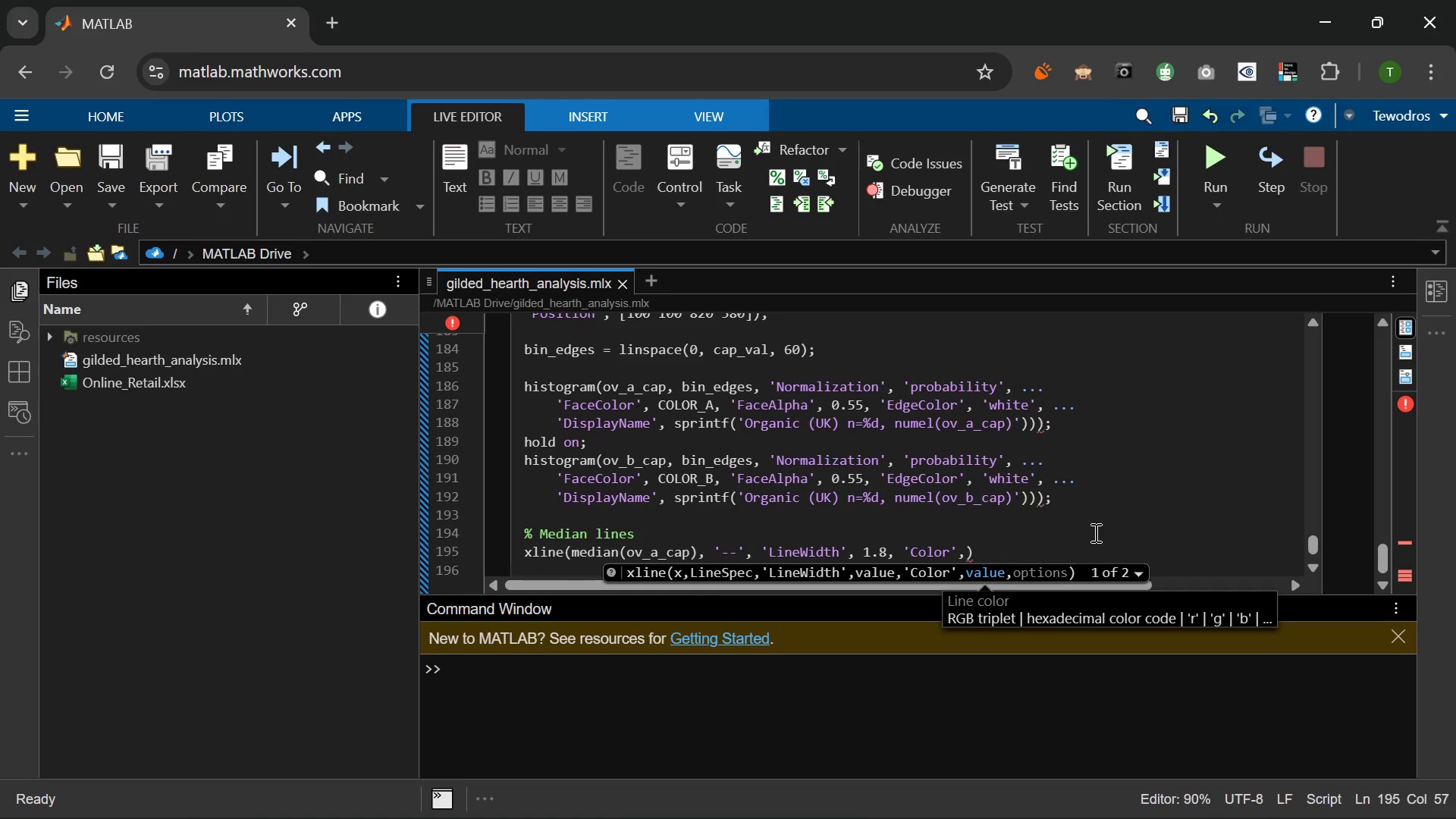 
type( COLOR_A)
 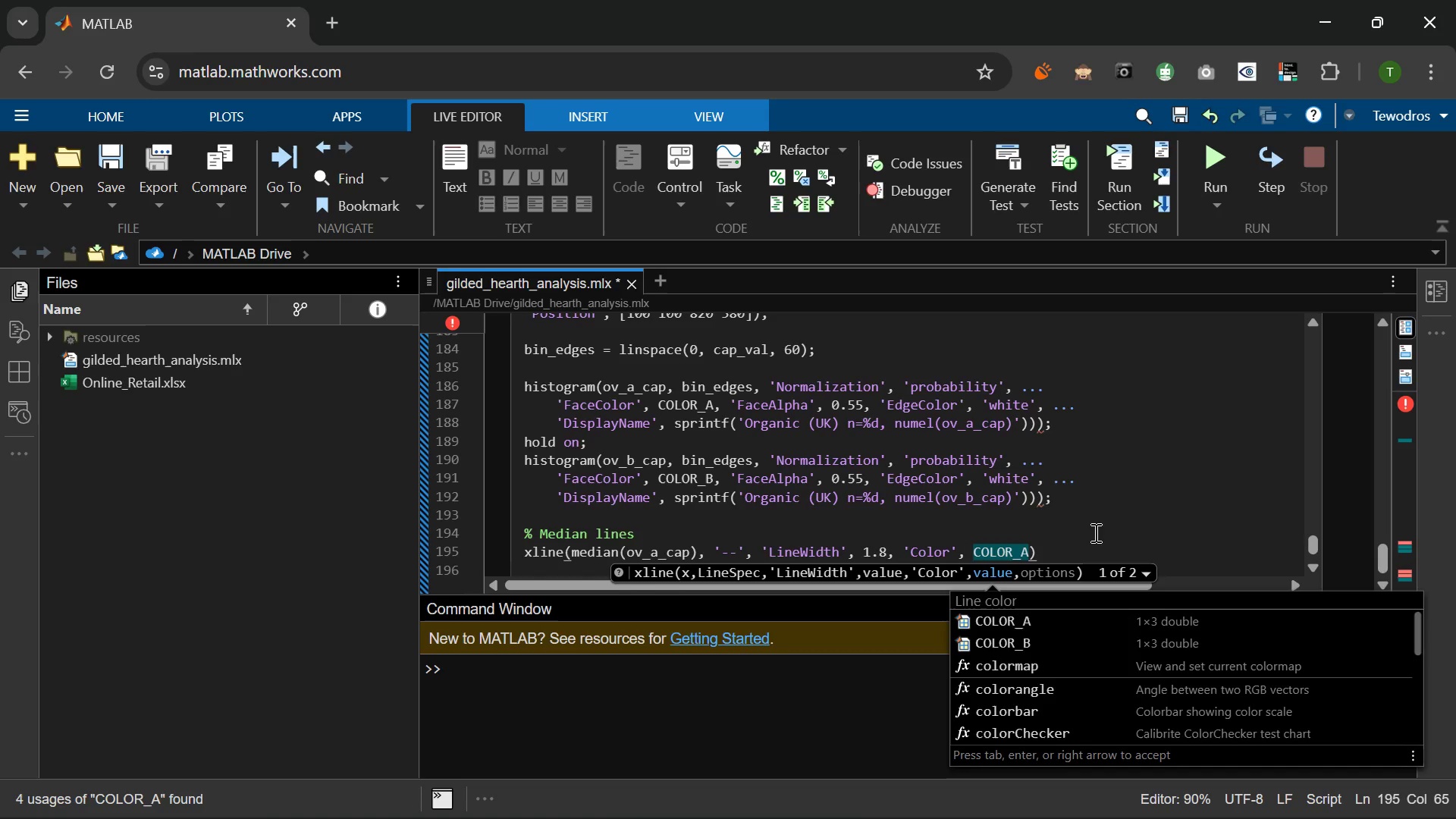 
key(Comma)
 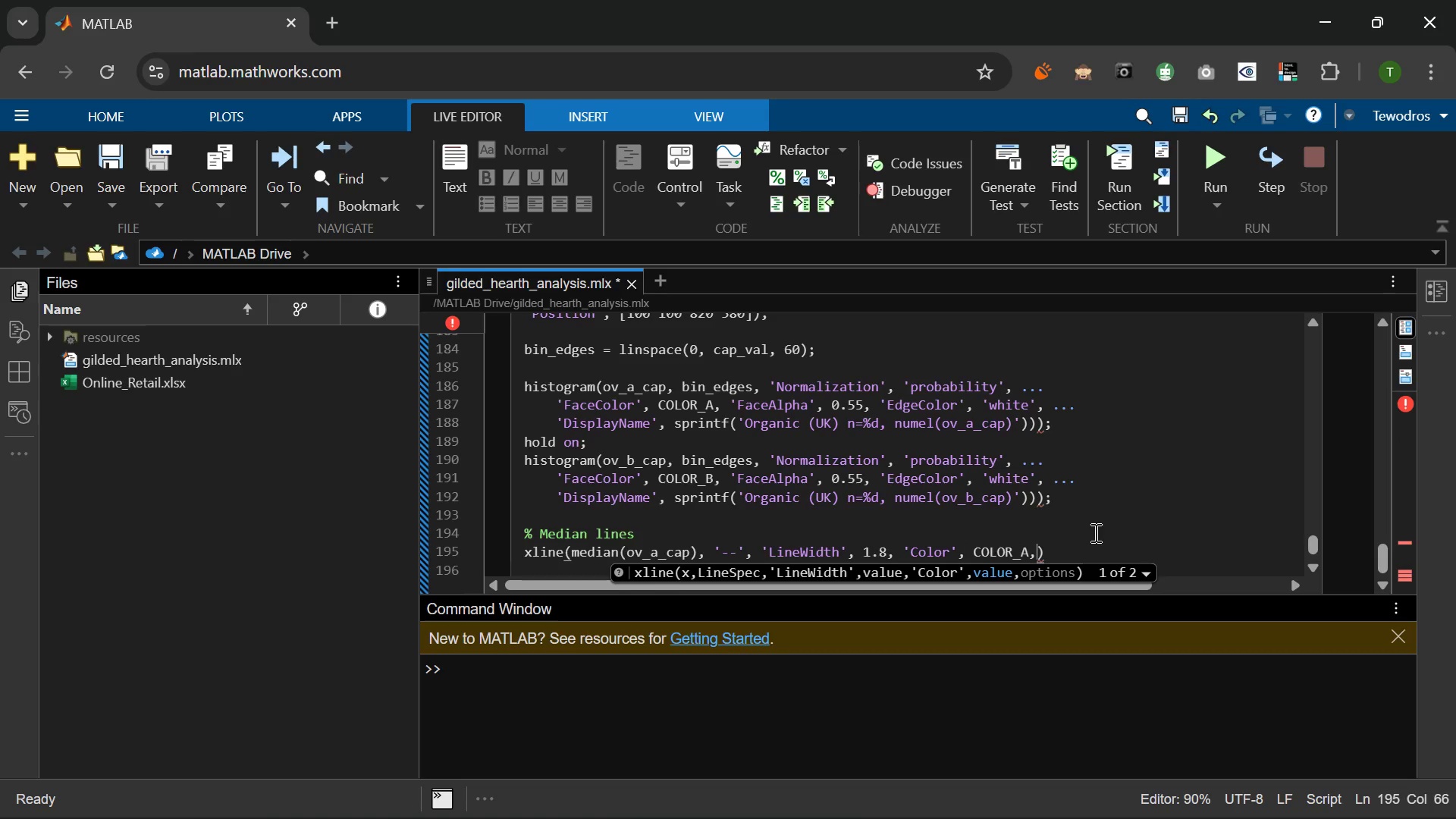 
key(Space)
 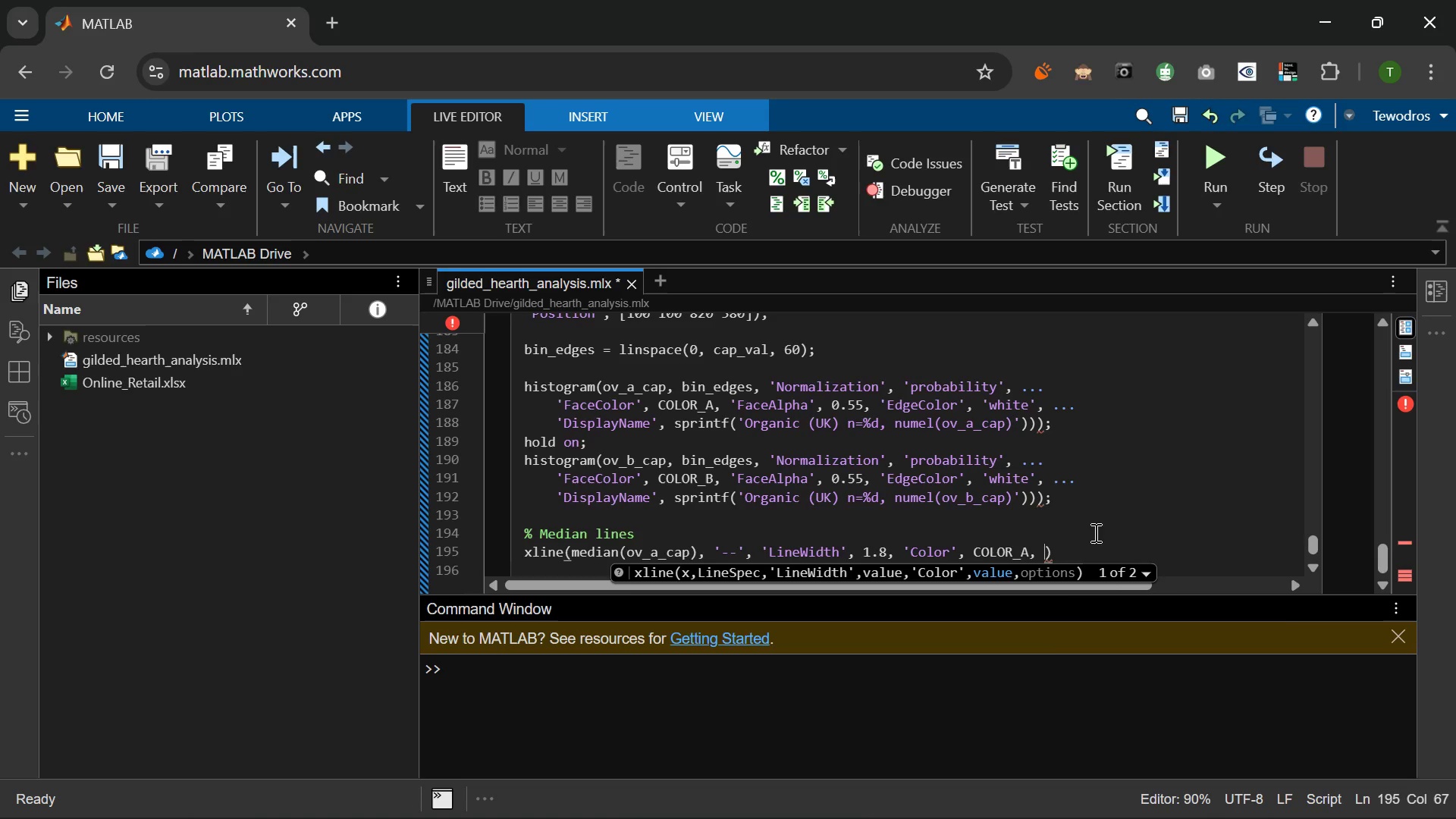 
key(Period)
 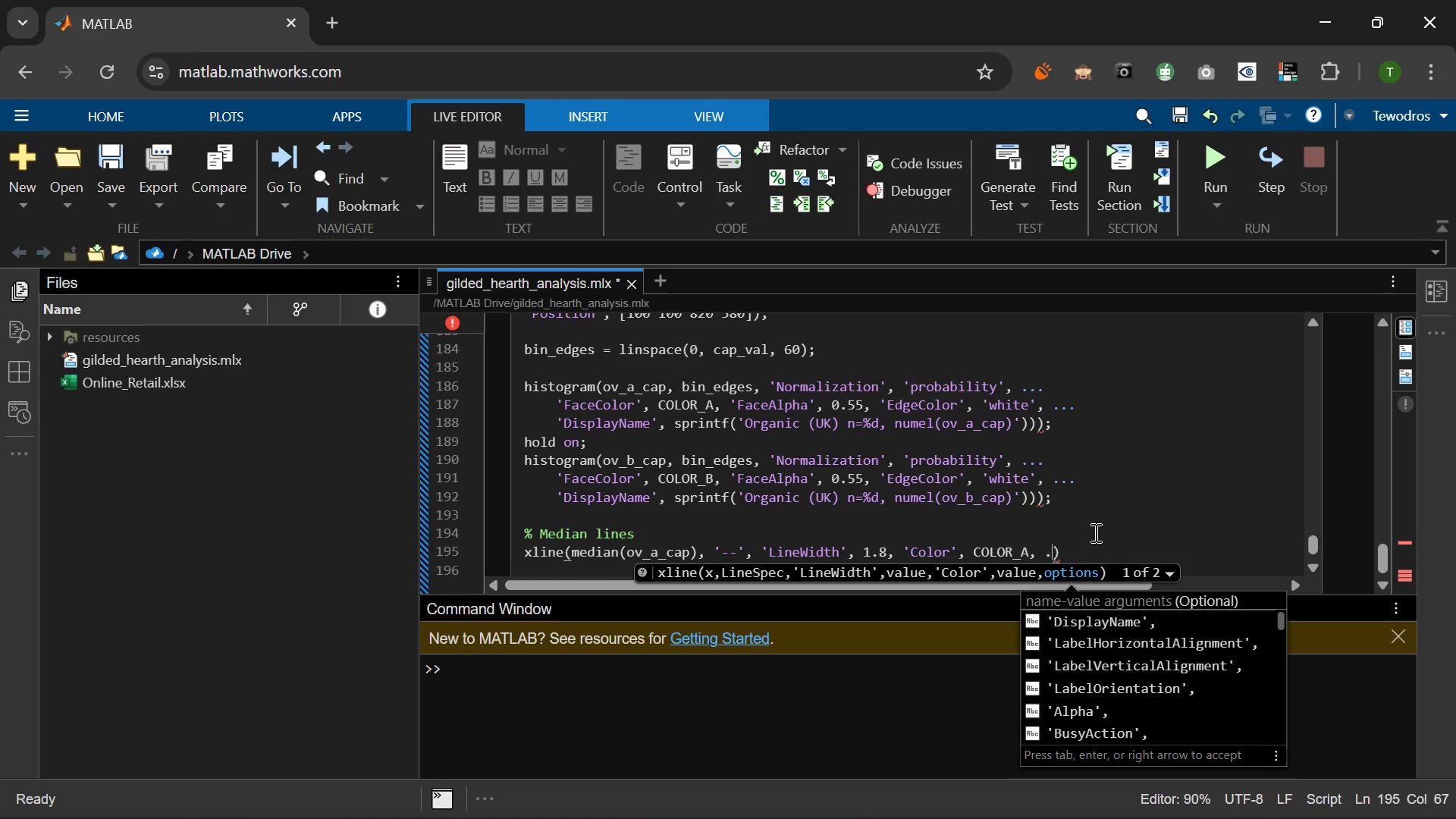 
key(Period)
 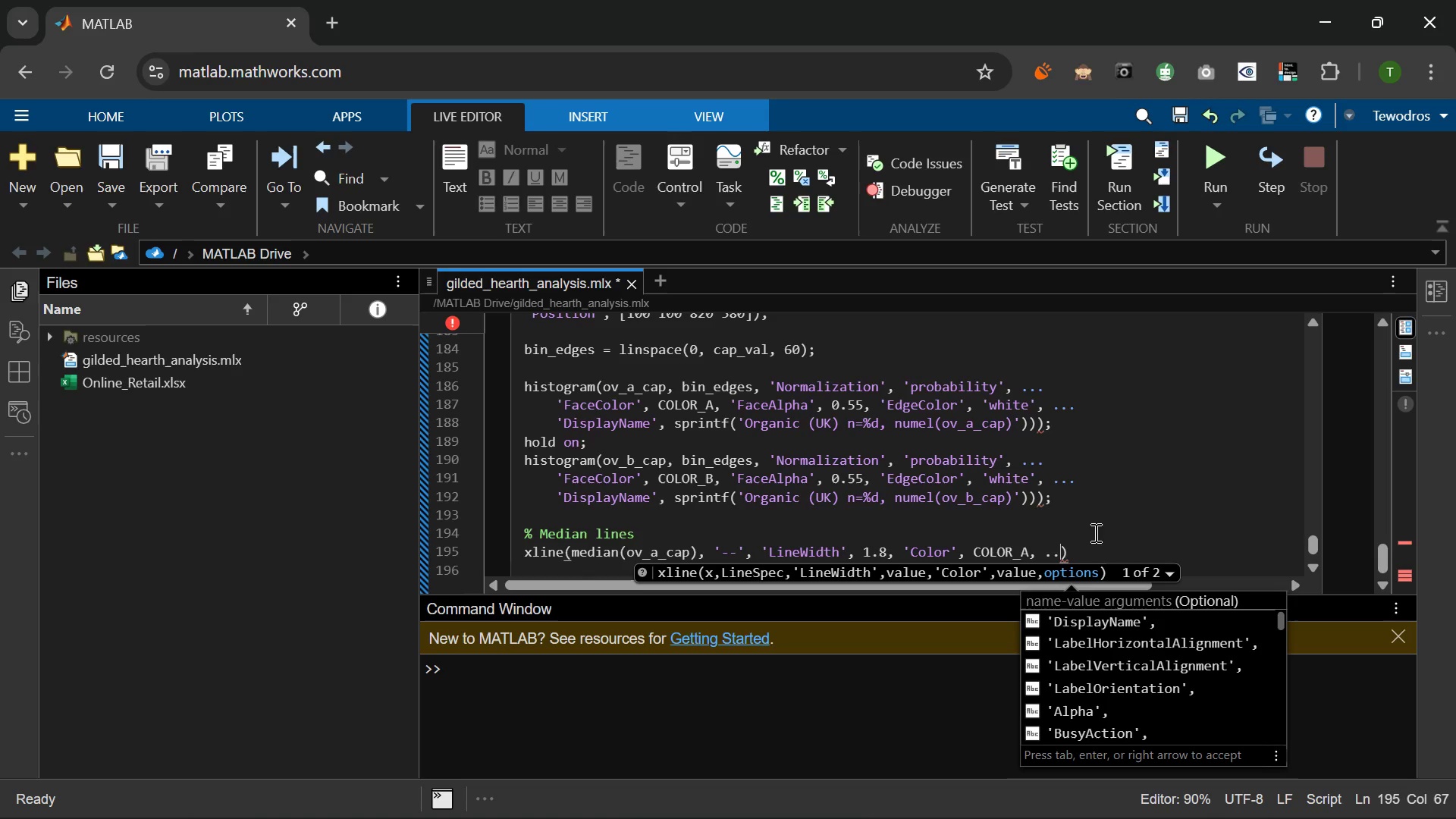 
key(Period)
 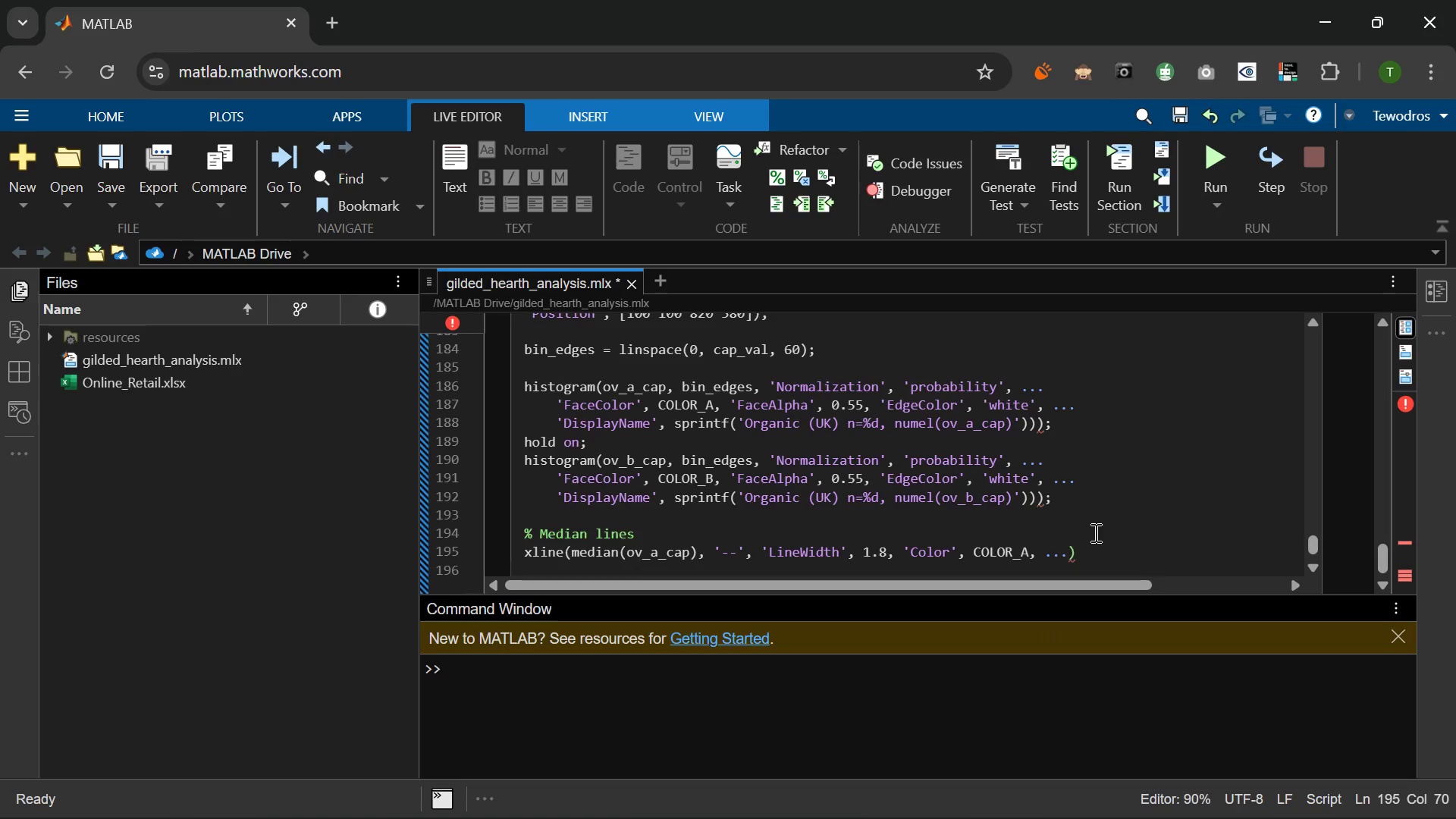 
key(Enter)
 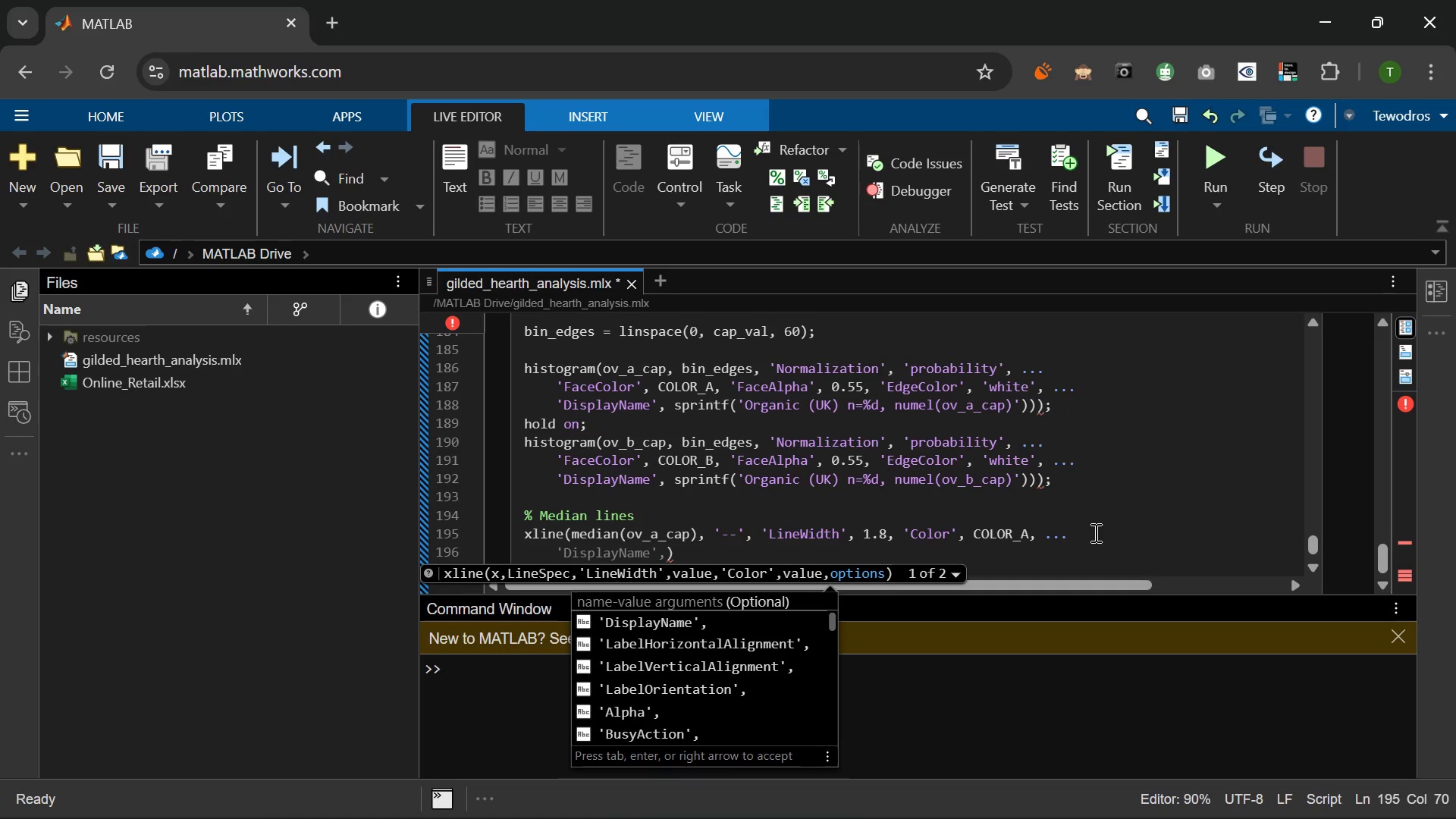 
type(')
key(Tab)
type( sprntf('Or)
key(Backspace)
key(Backspace)
type(oRGANIC MEDIAN = b)
key(Backspace)
type(gbp)
 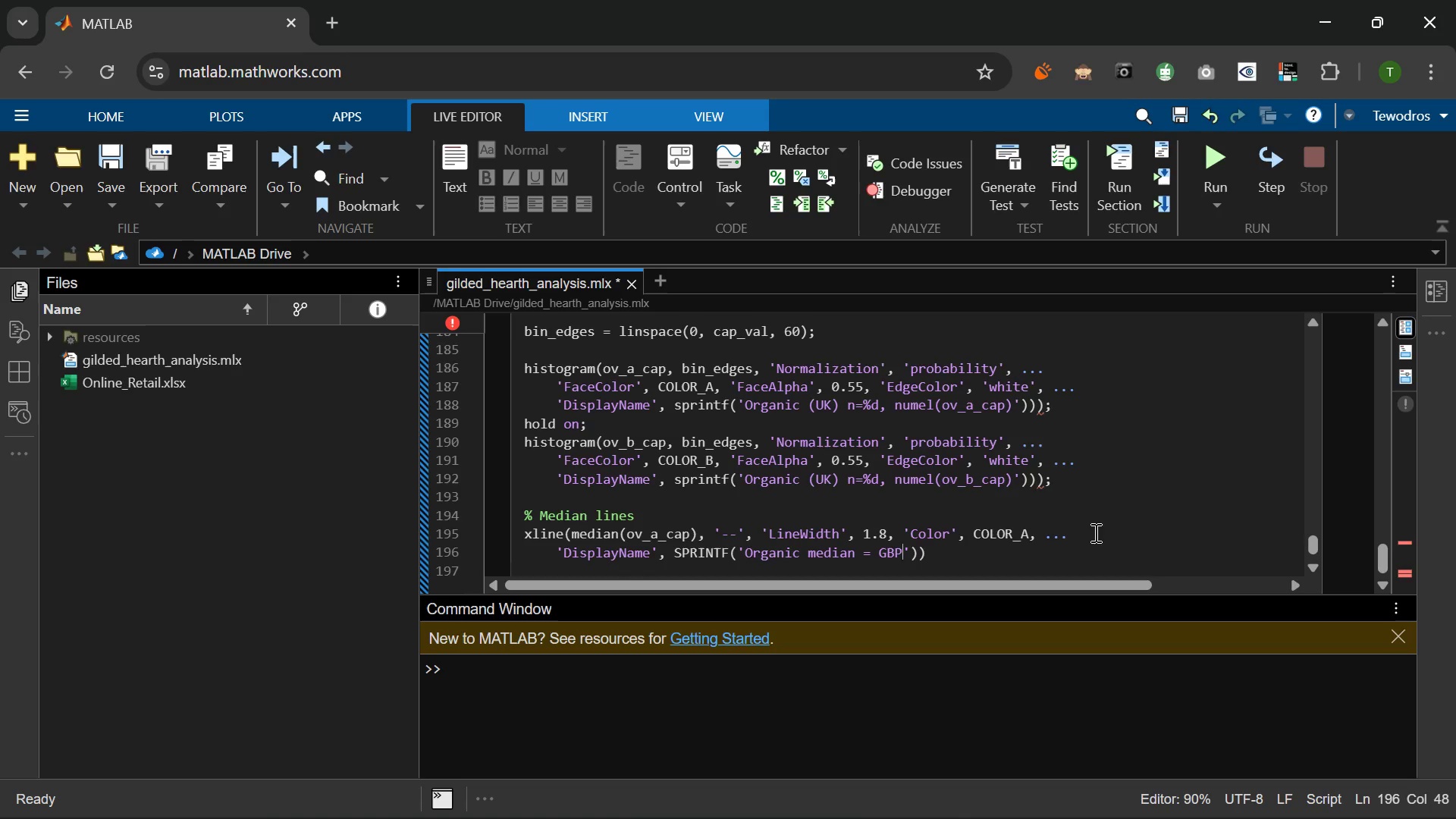 
wait(12.05)
 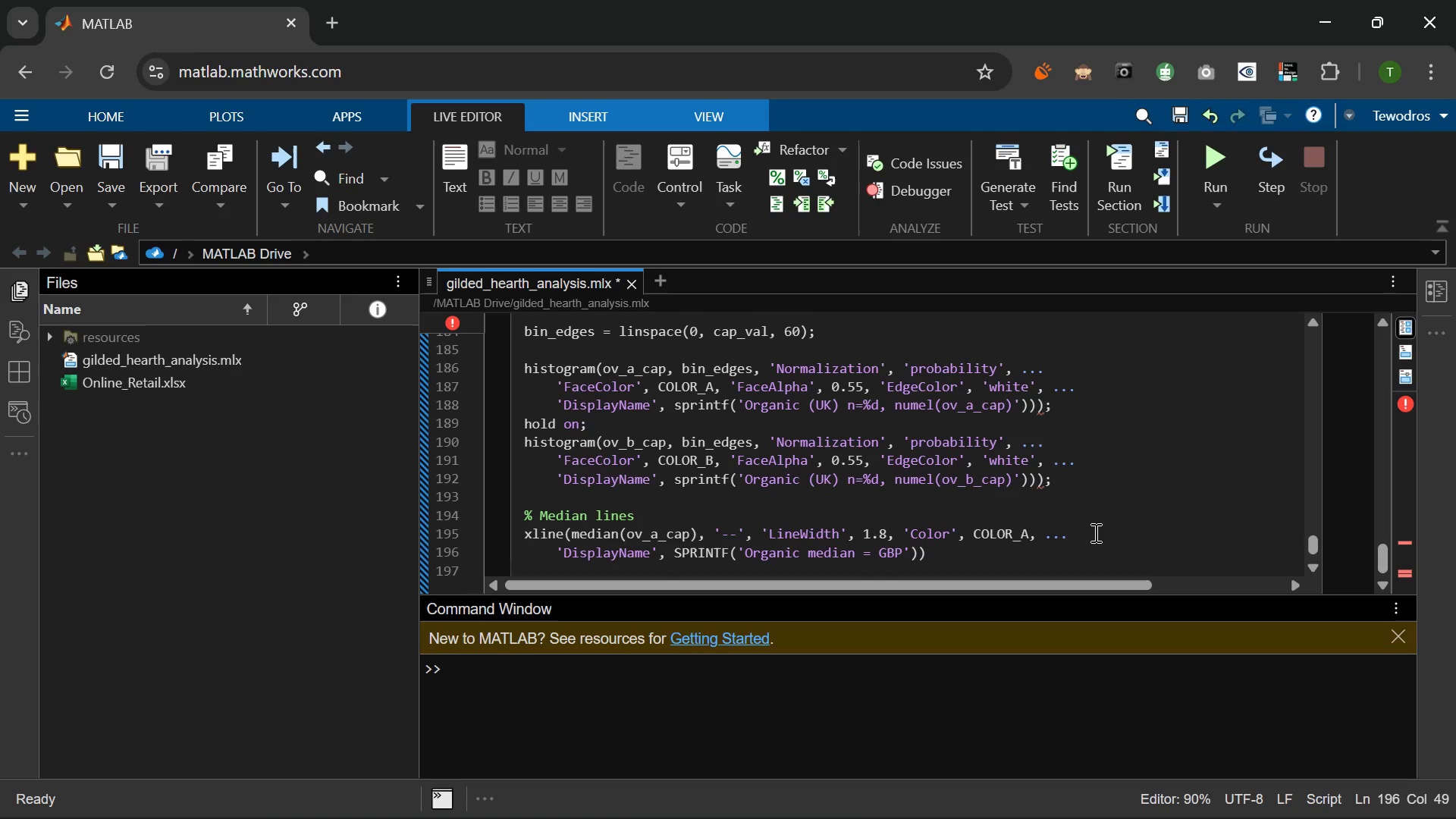 
type( %.2f)
 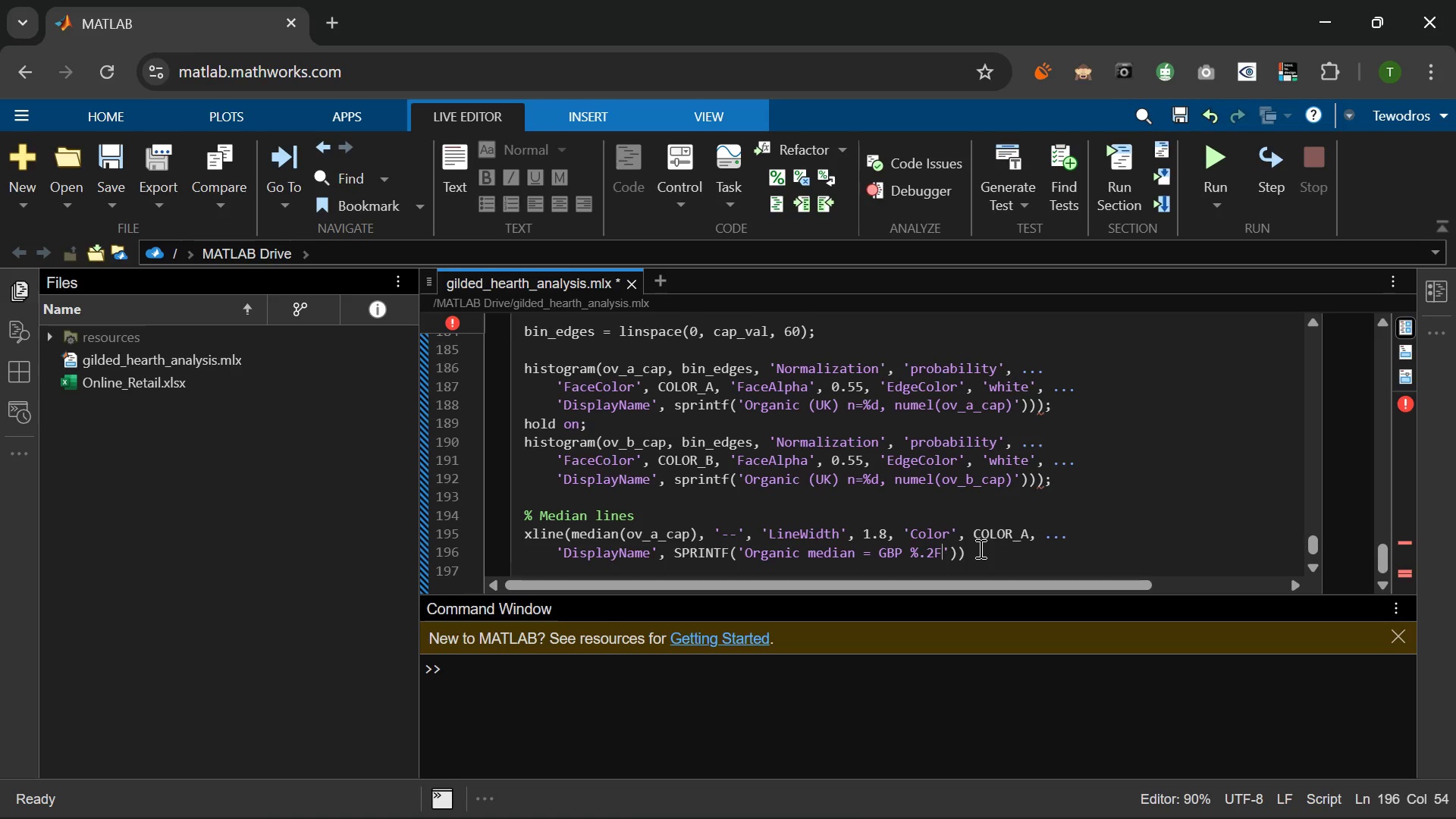 
key(Backspace)
 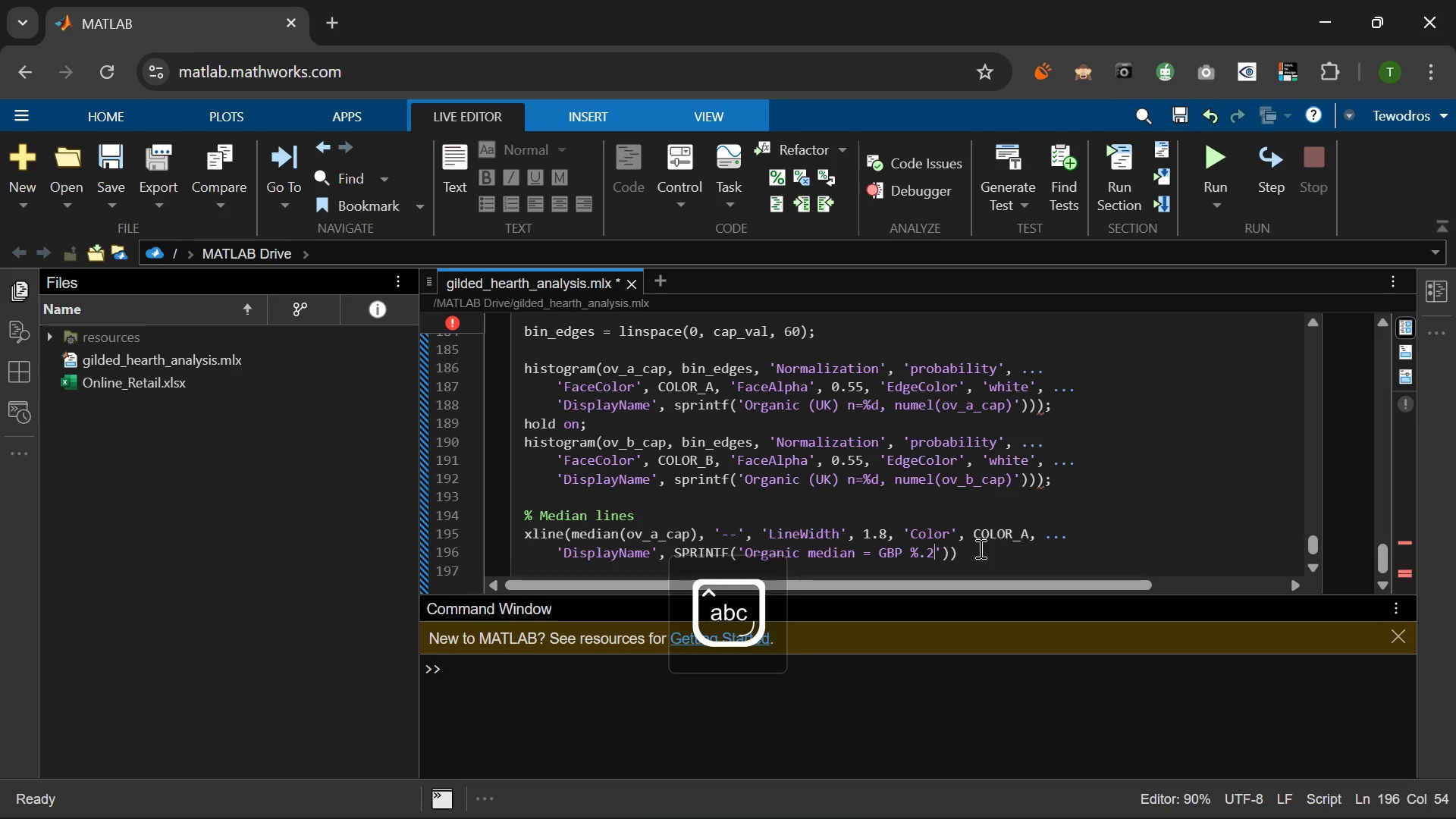 
key(CapsLock)
 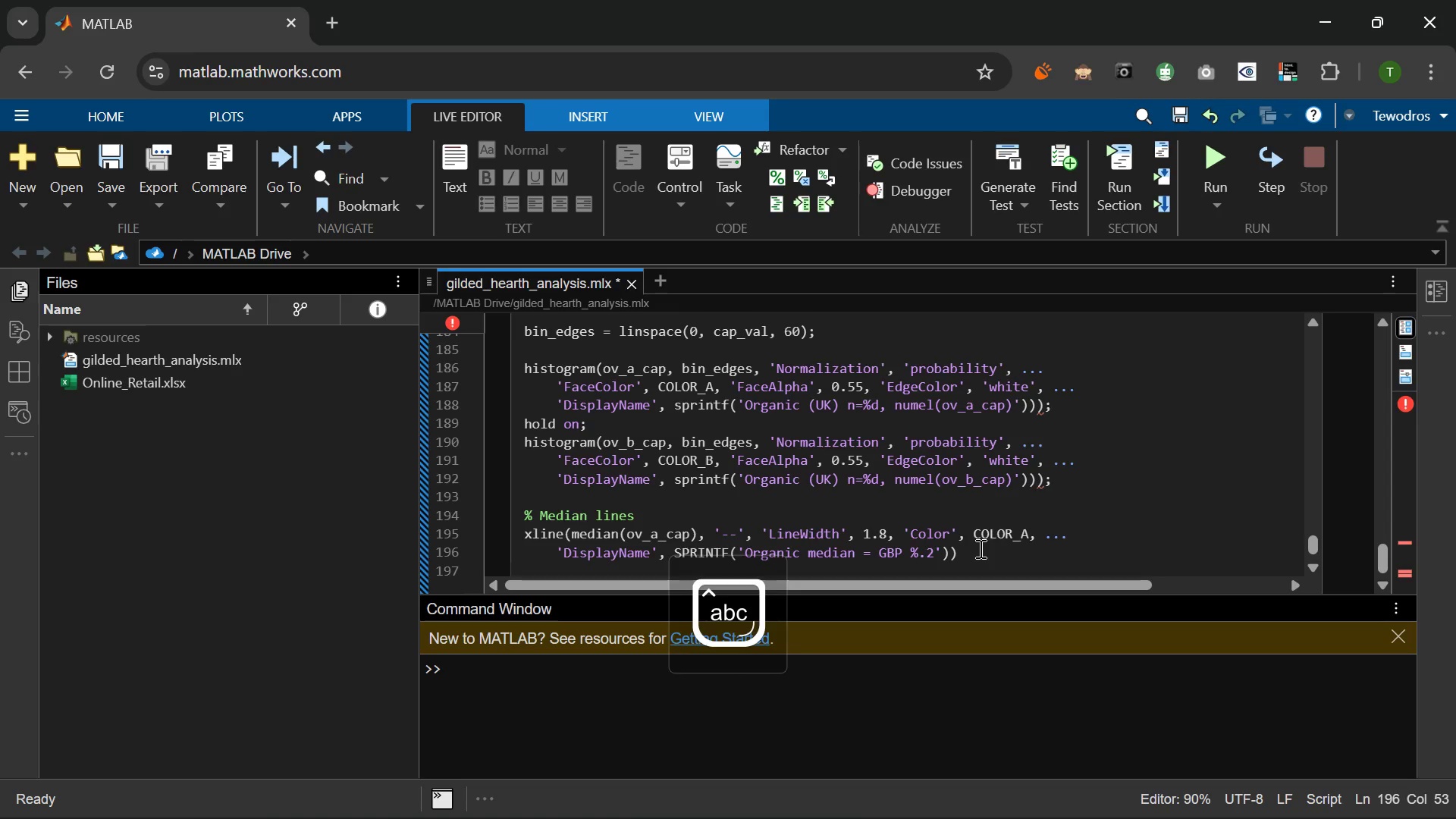 
key(F)
 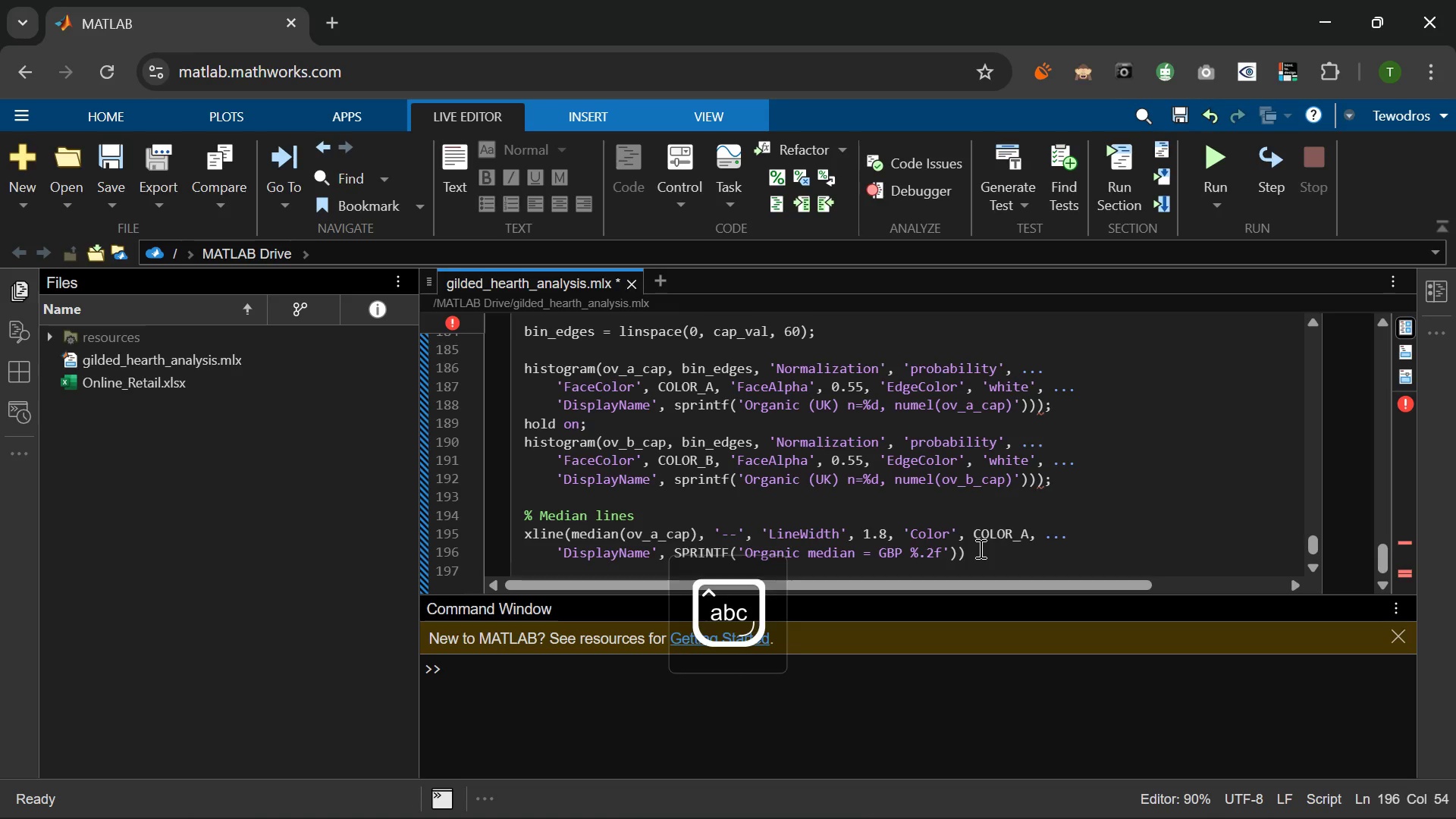 
key(ArrowRight)
 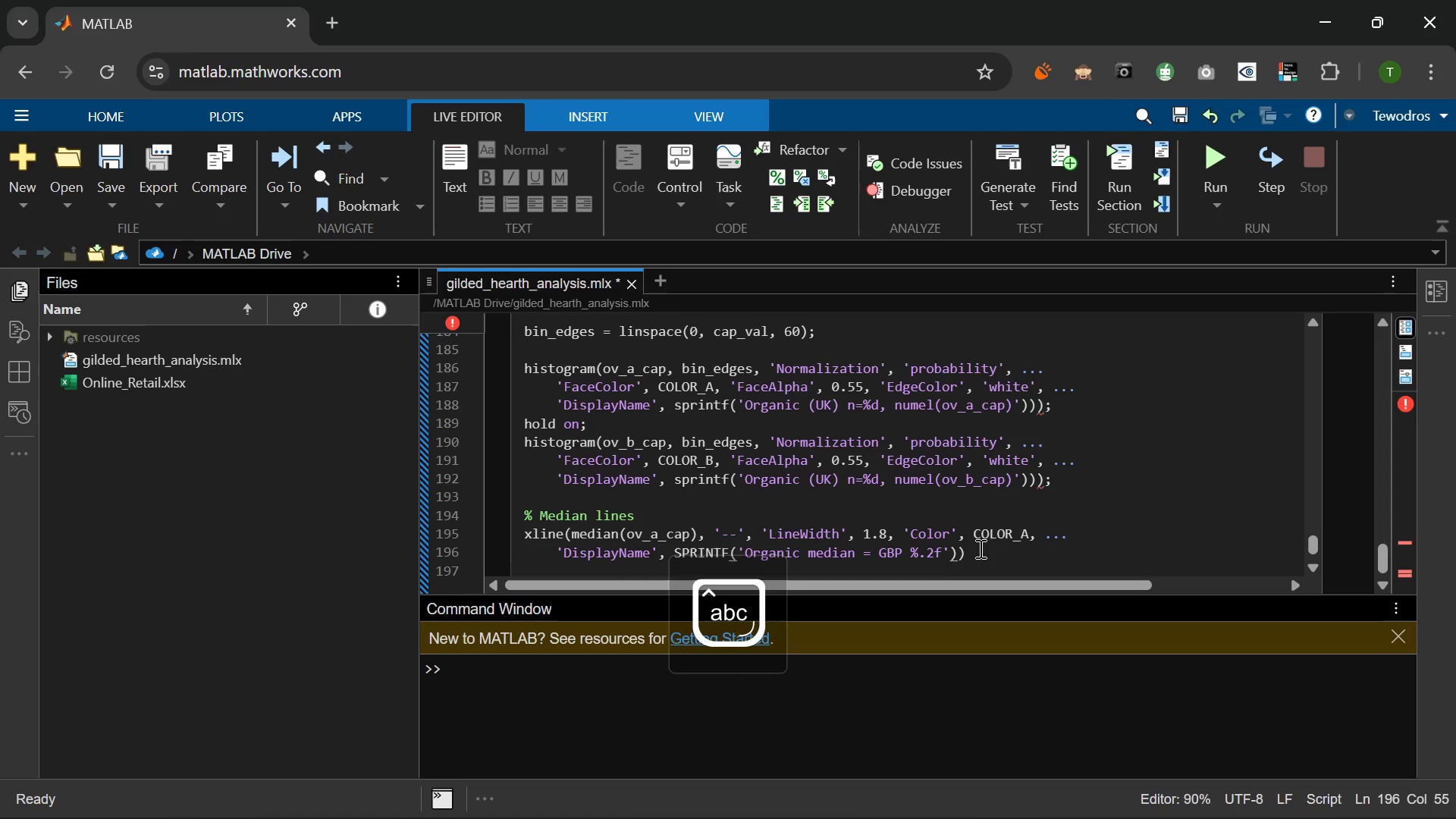 
type(, MEDIAN(OB)
key(Backspace)
type(V_)
 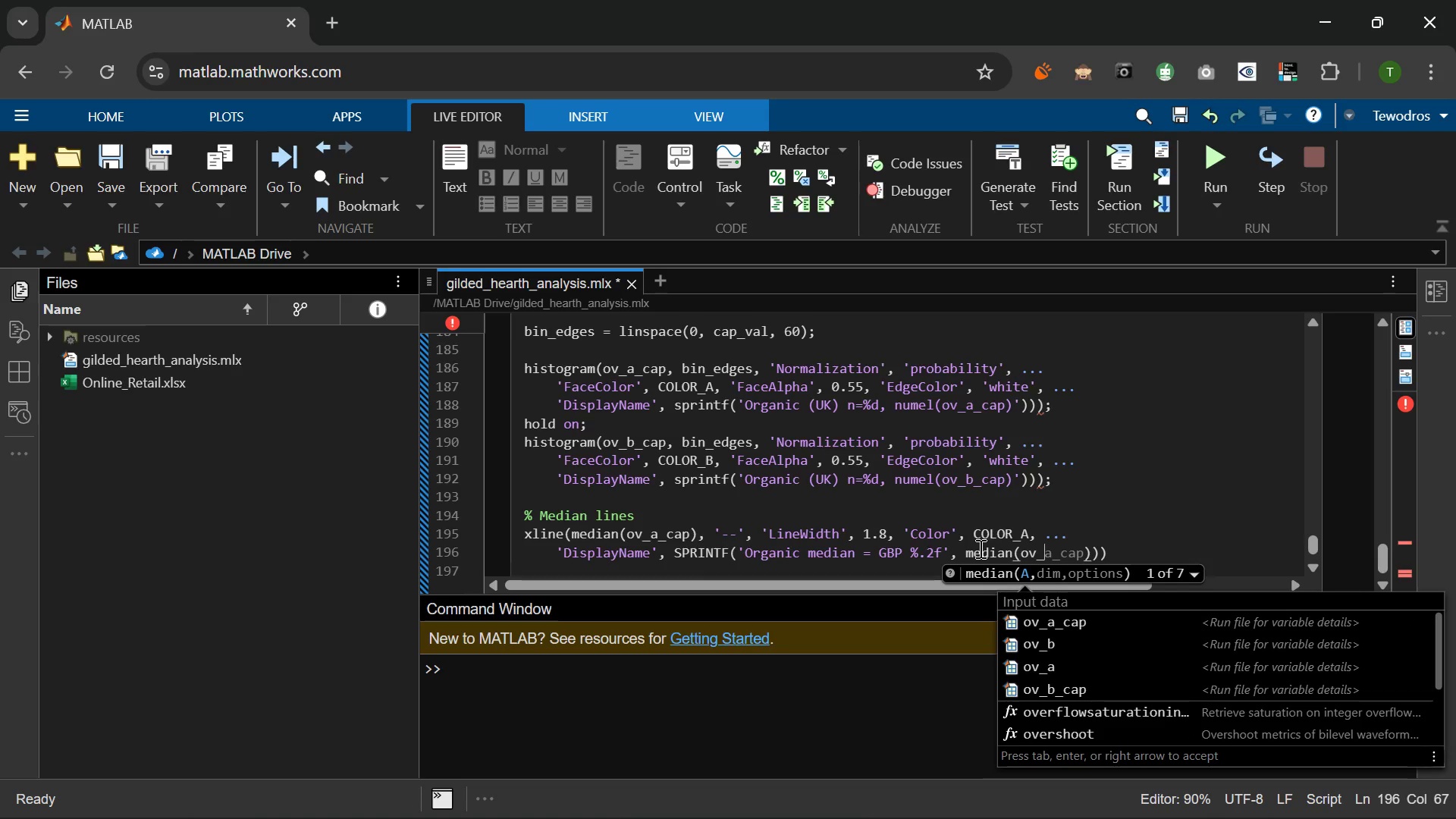 
wait(6.55)
 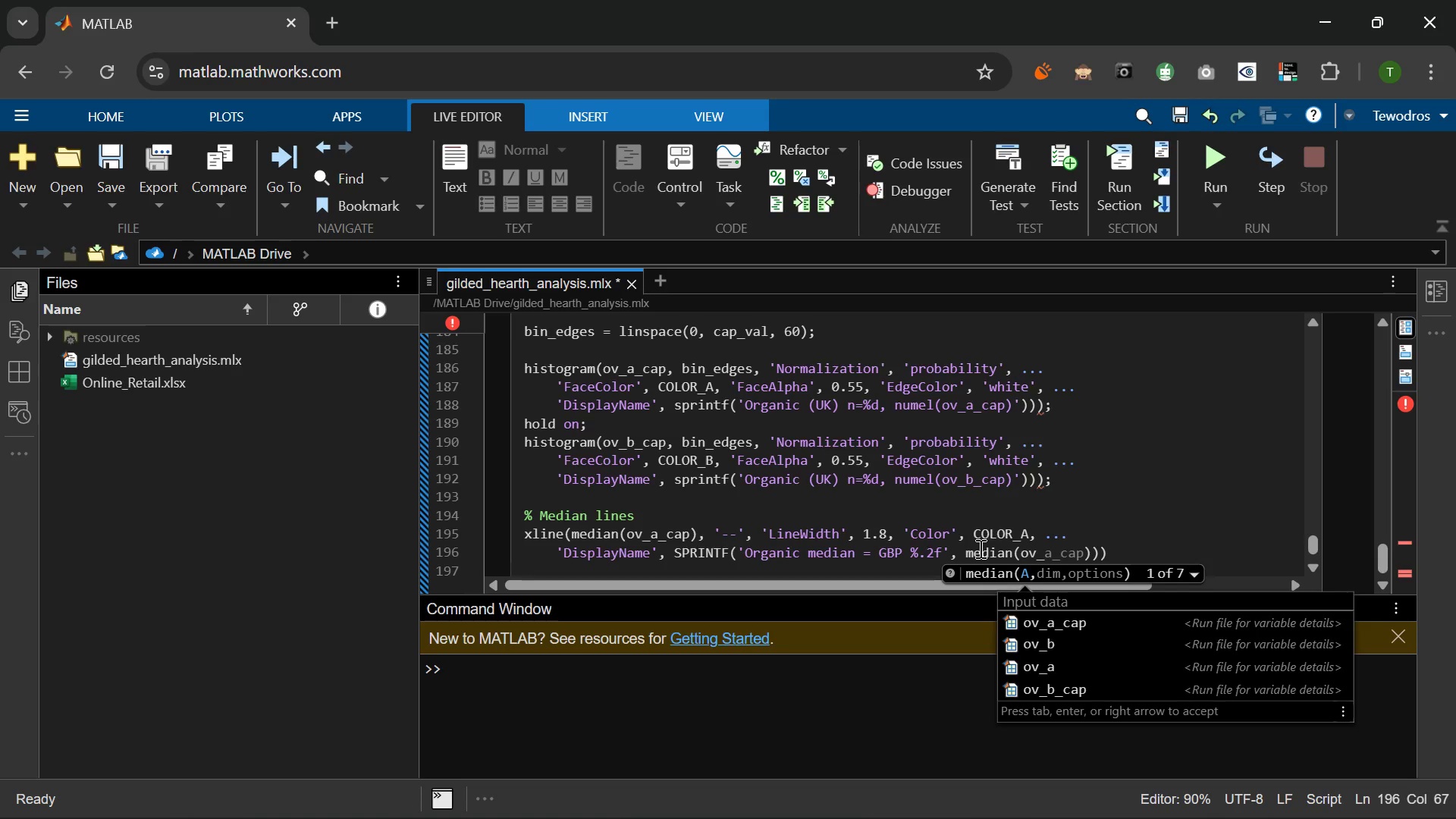 
key(ArrowDown)
 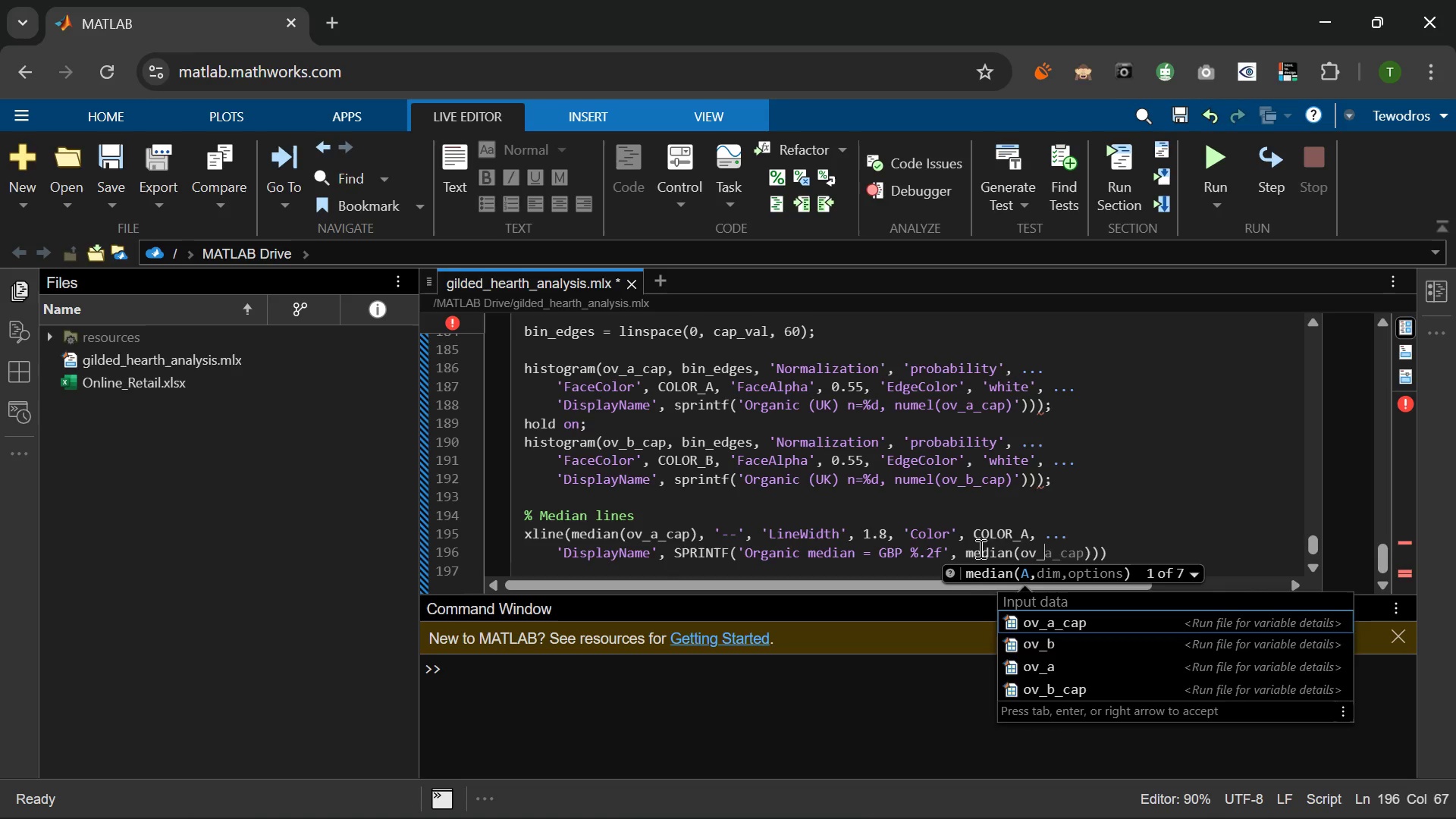 
key(ArrowDown)
 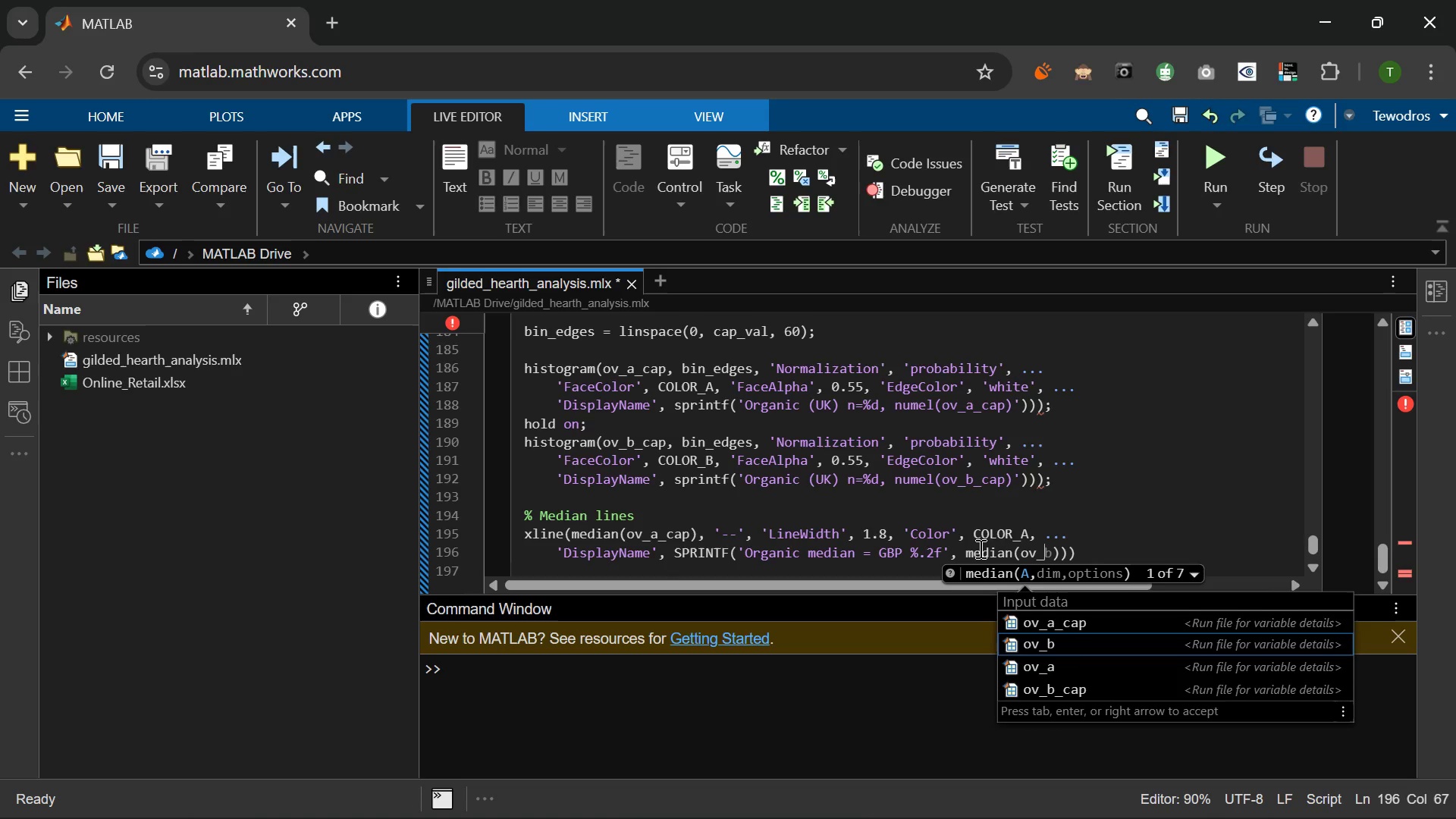 
key(ArrowDown)
 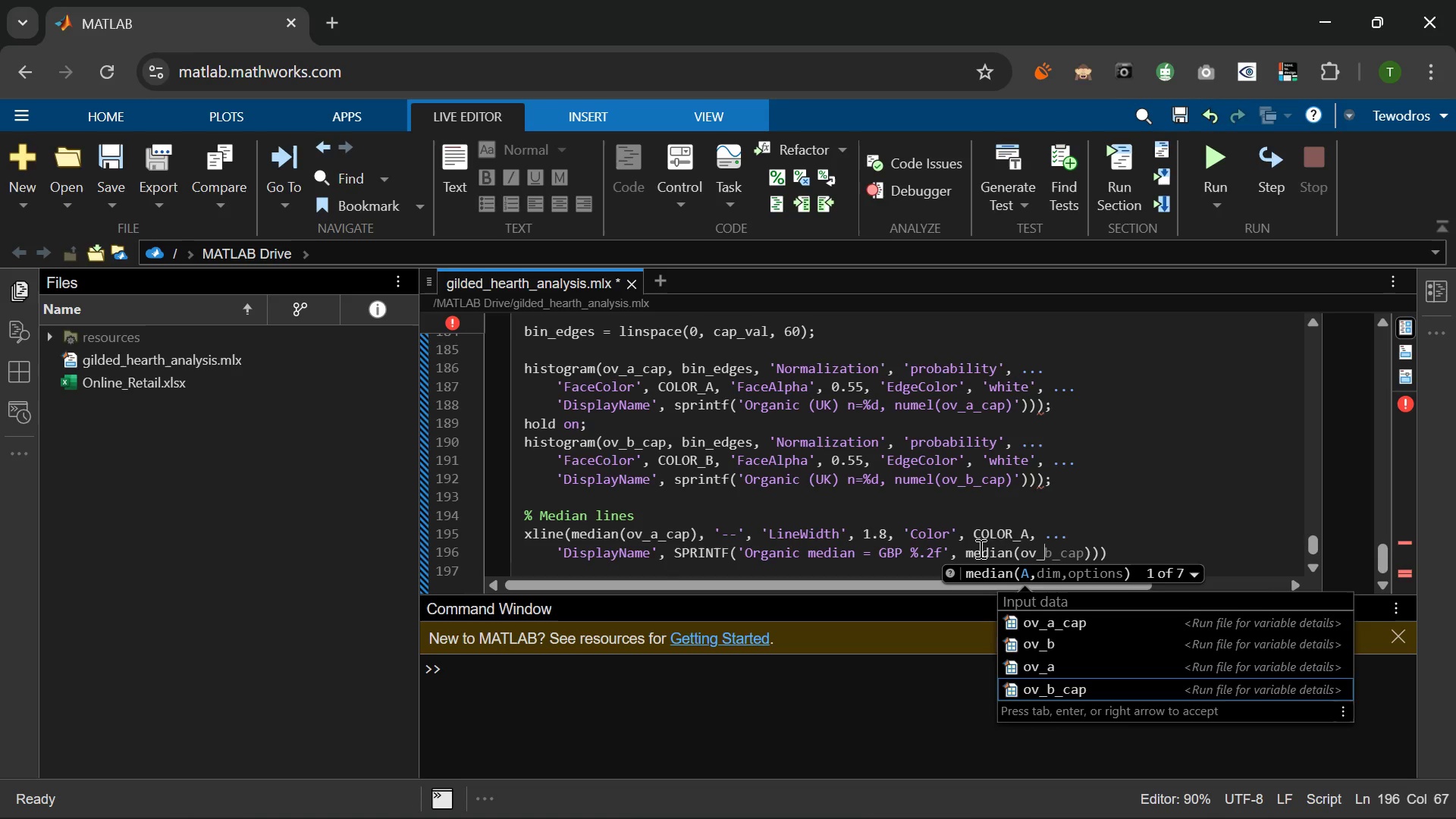 
key(ArrowDown)
 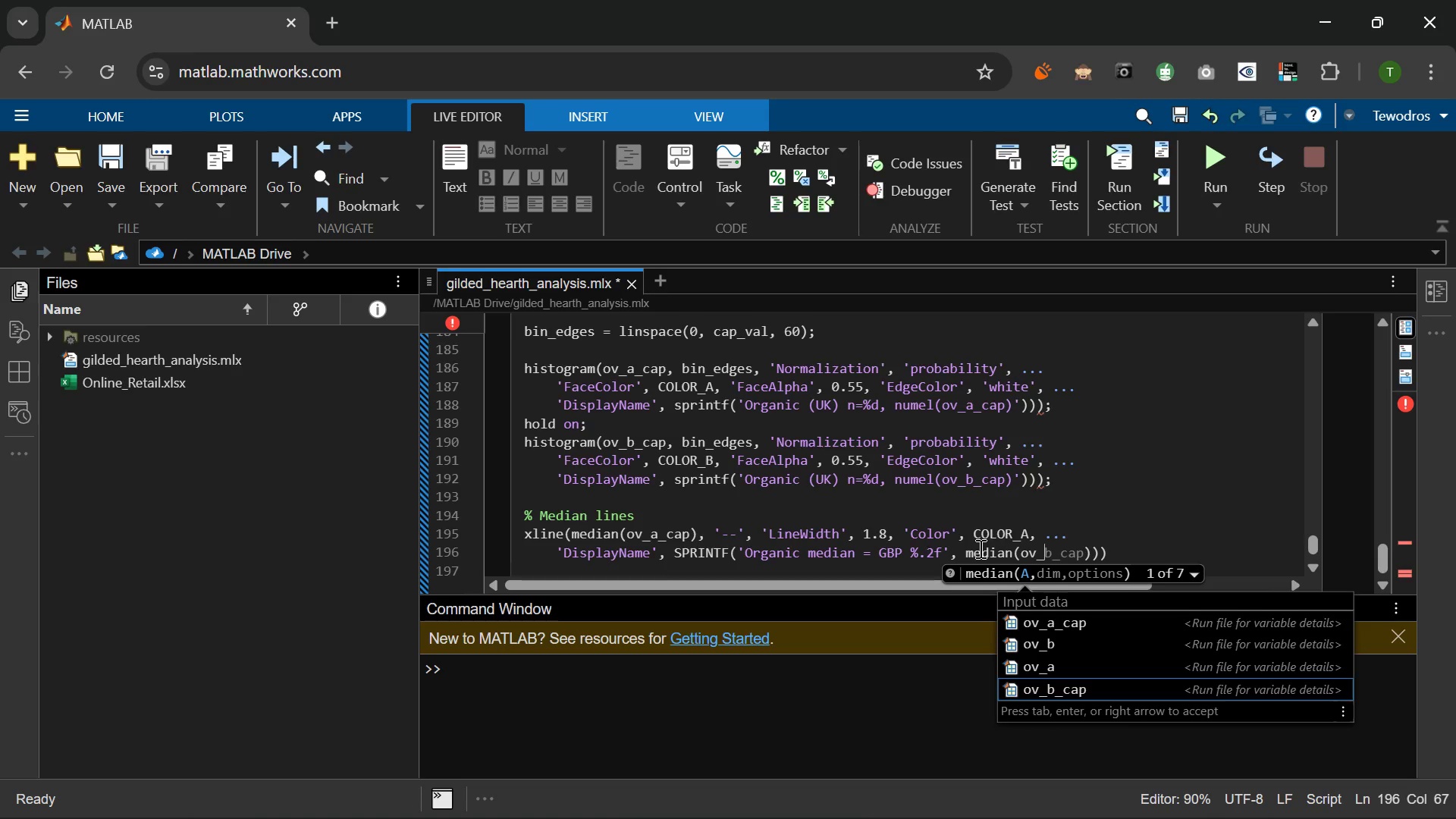 
key(Enter)
 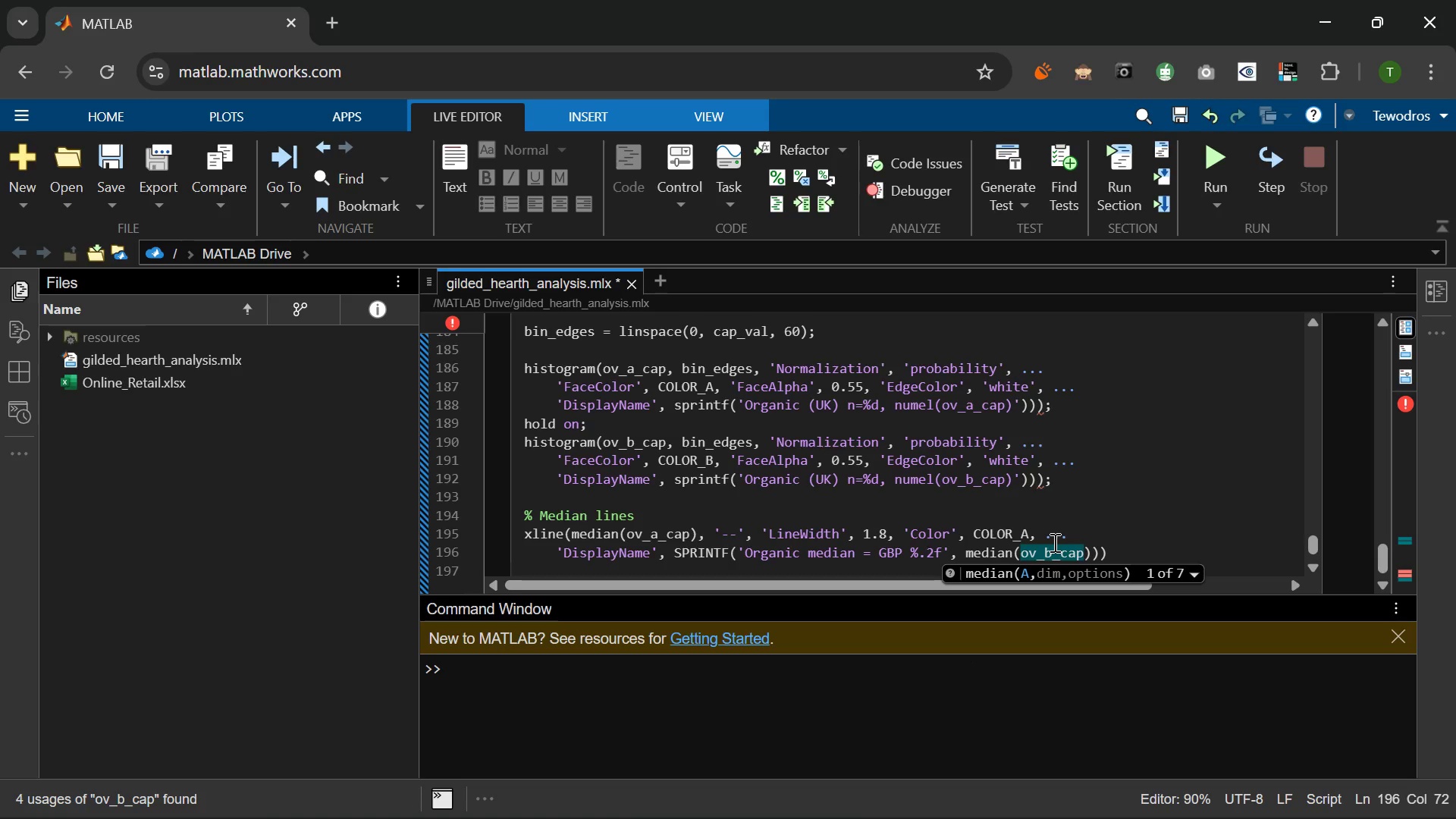 
wait(16.66)
 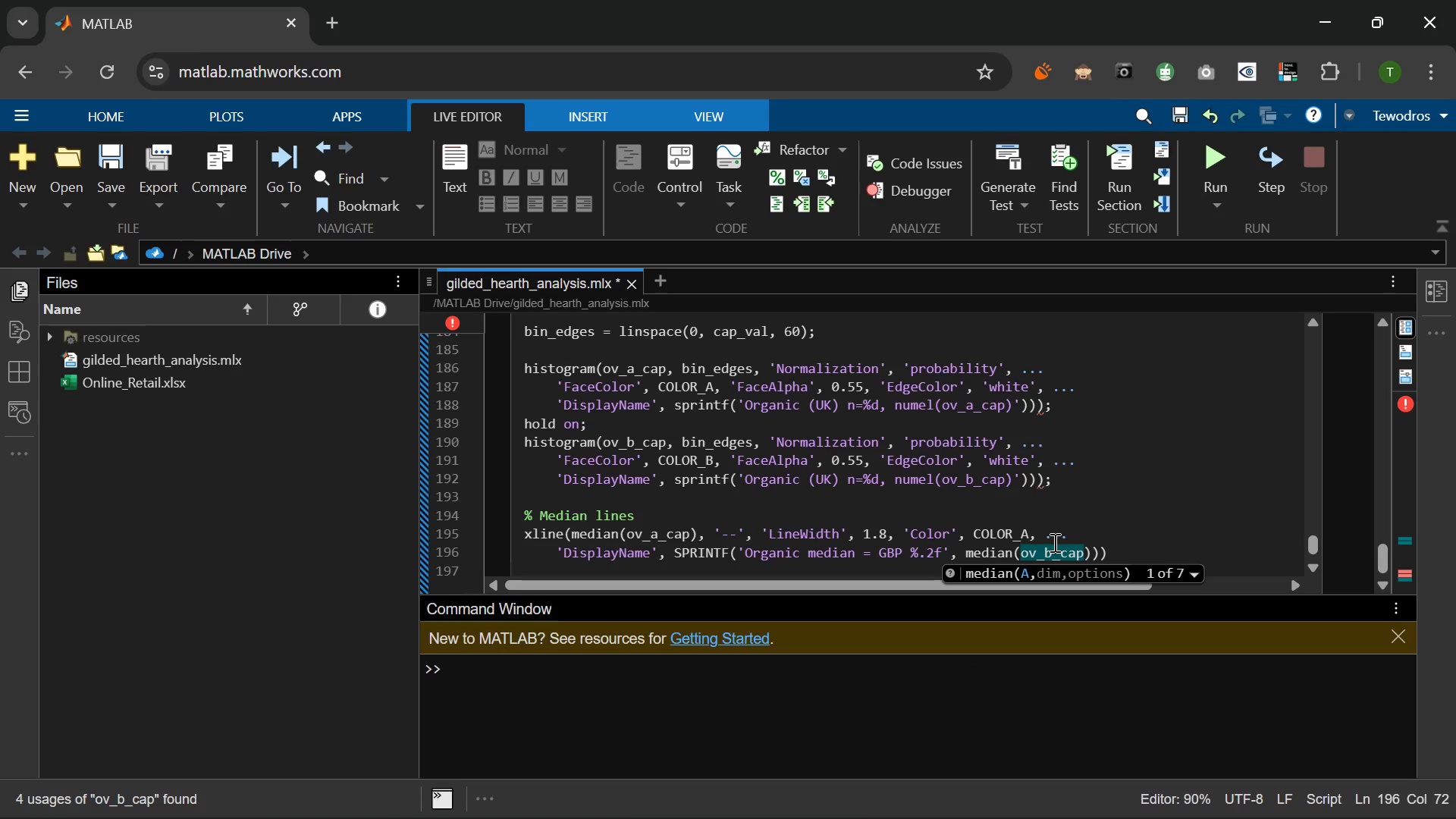 
left_click([1052, 551])
 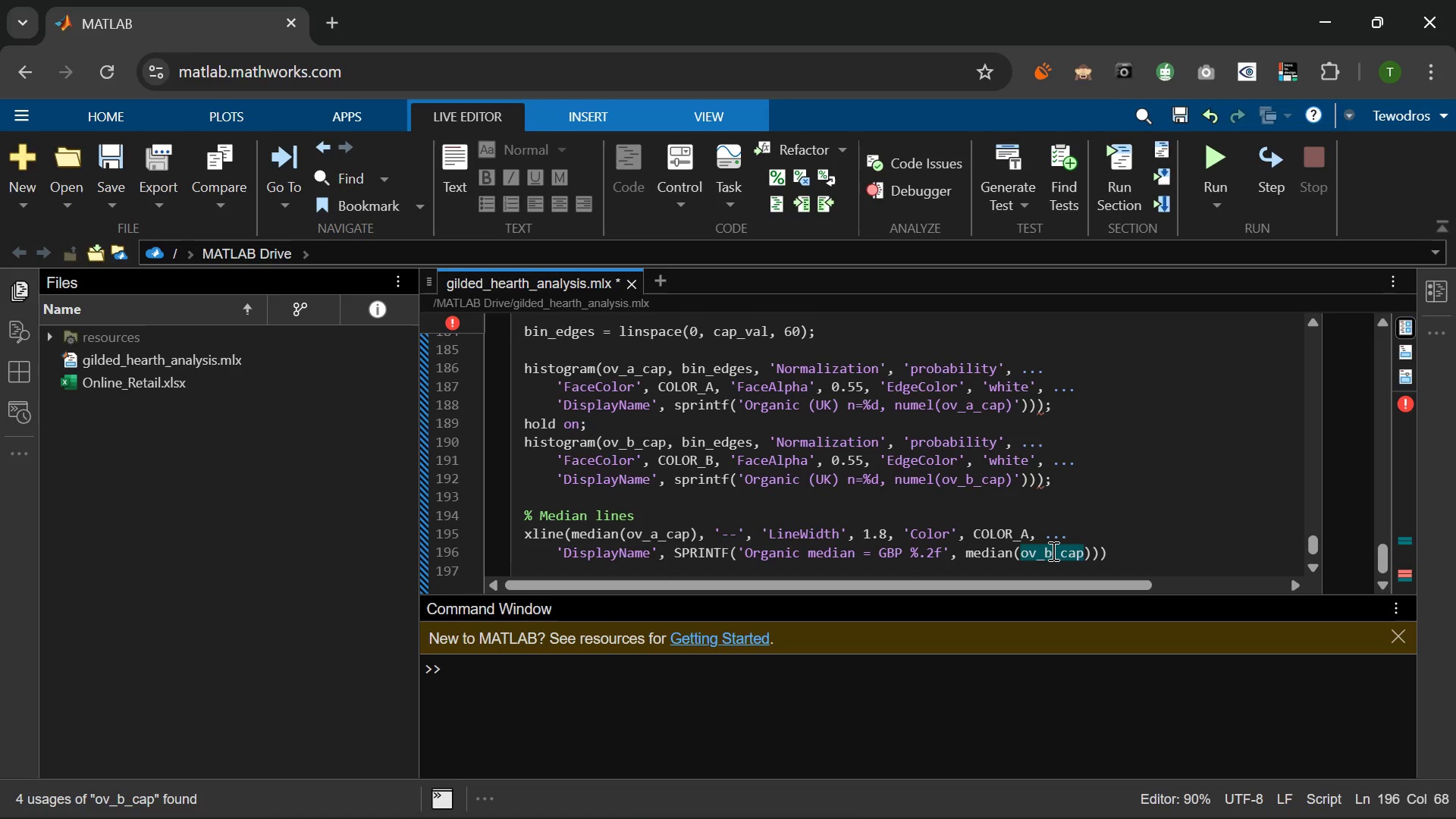 
key(Backspace)
 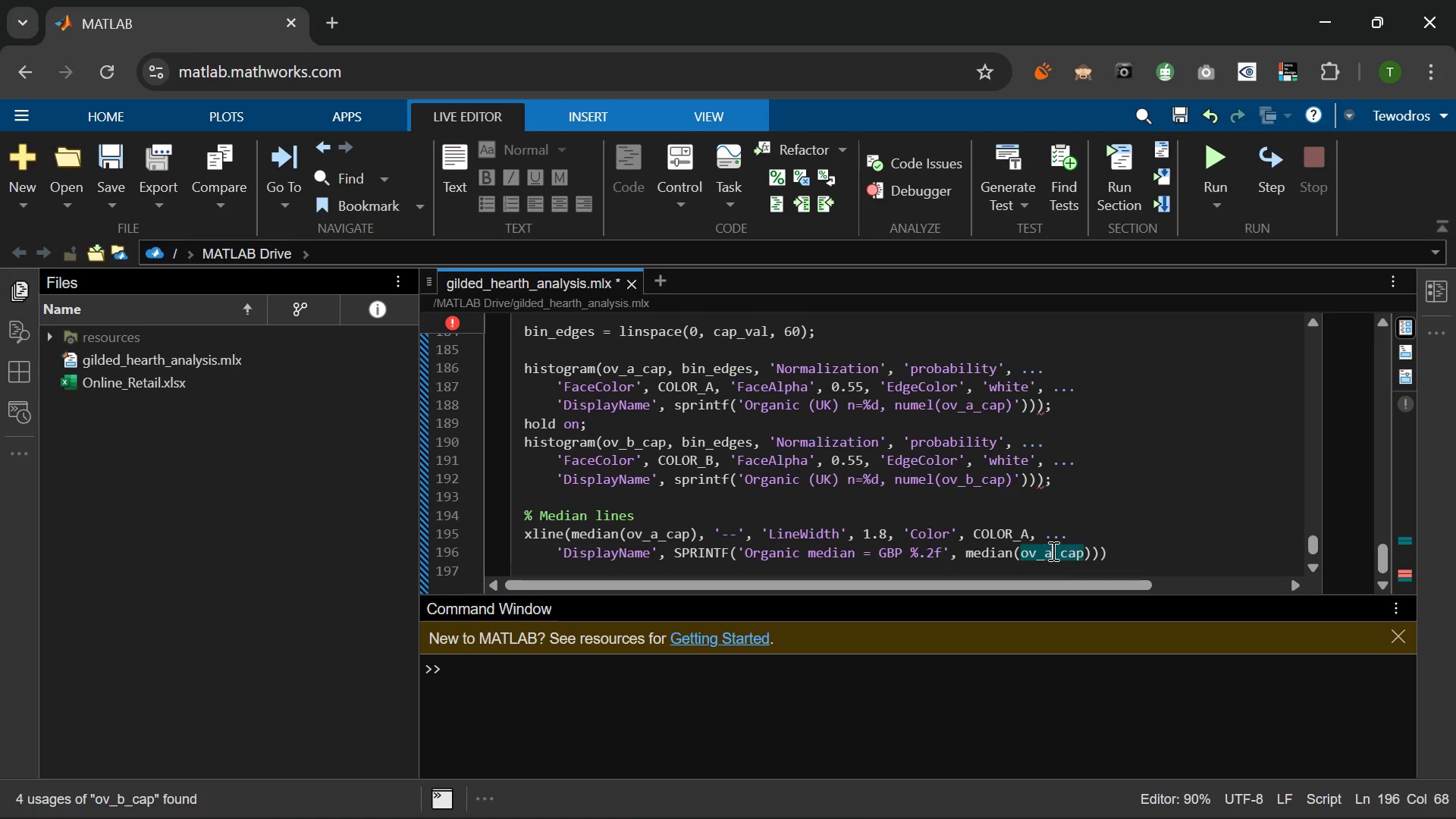 
key(A)
 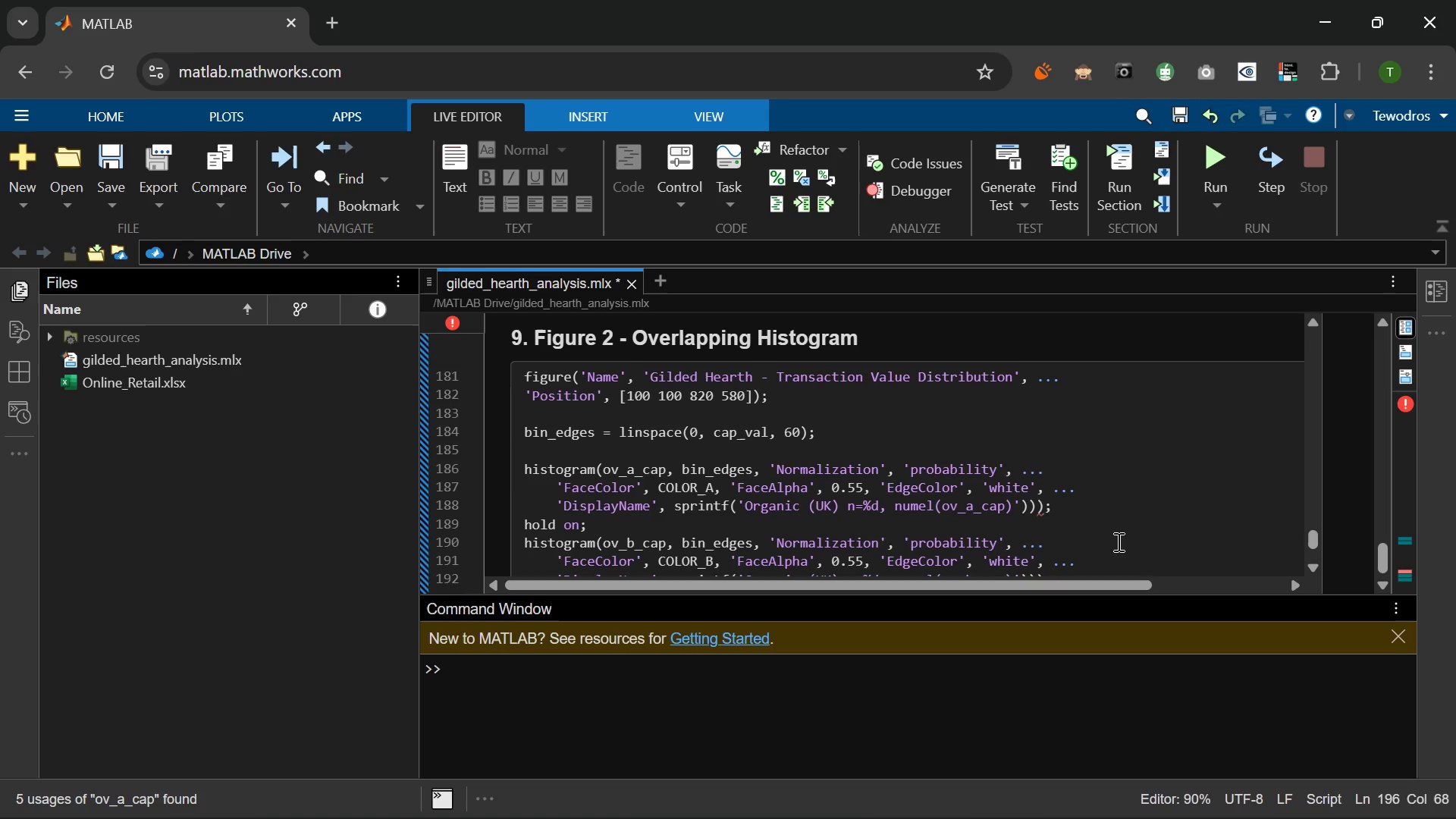 
wait(20.73)
 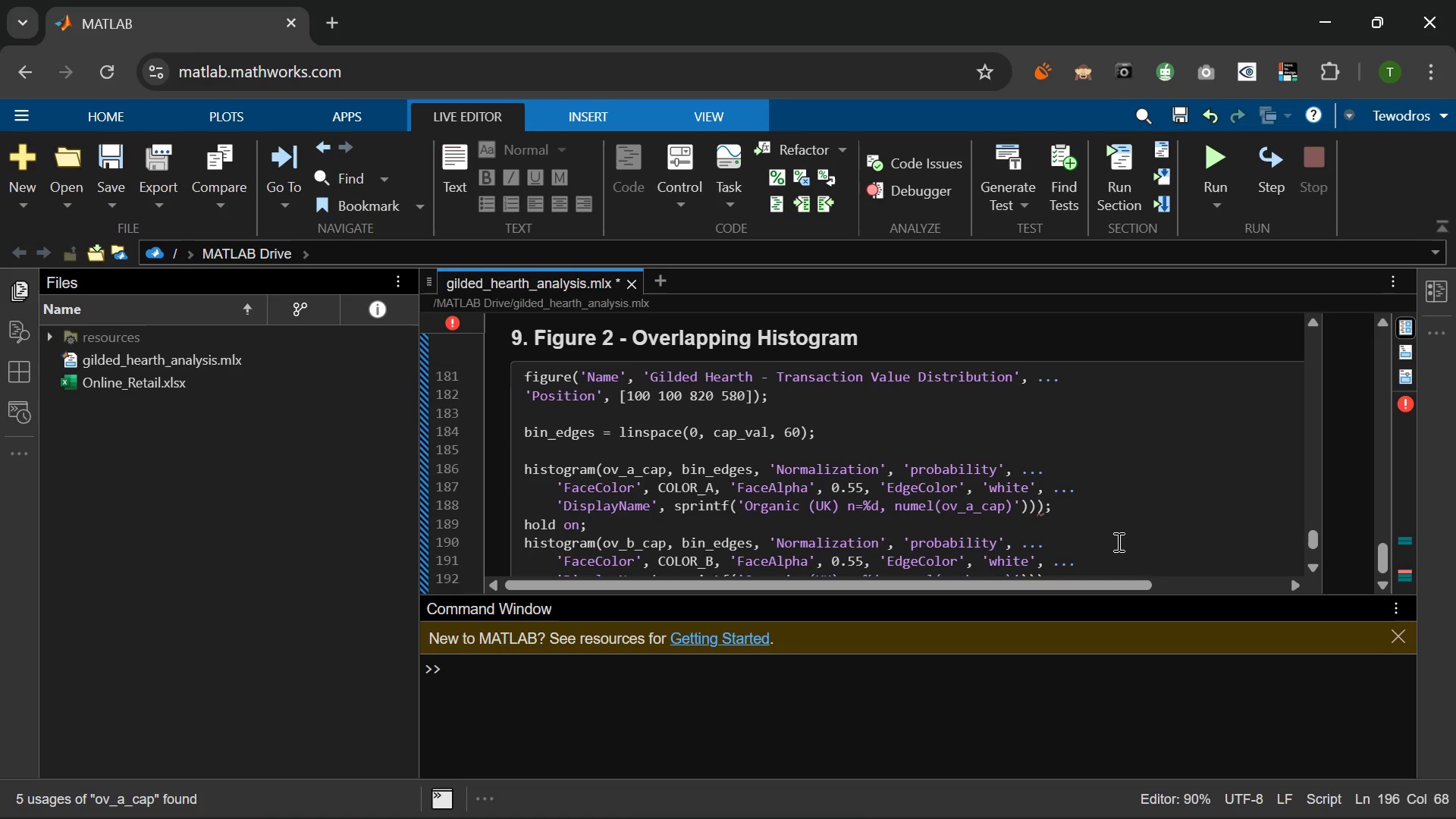 
left_click([1117, 541])
 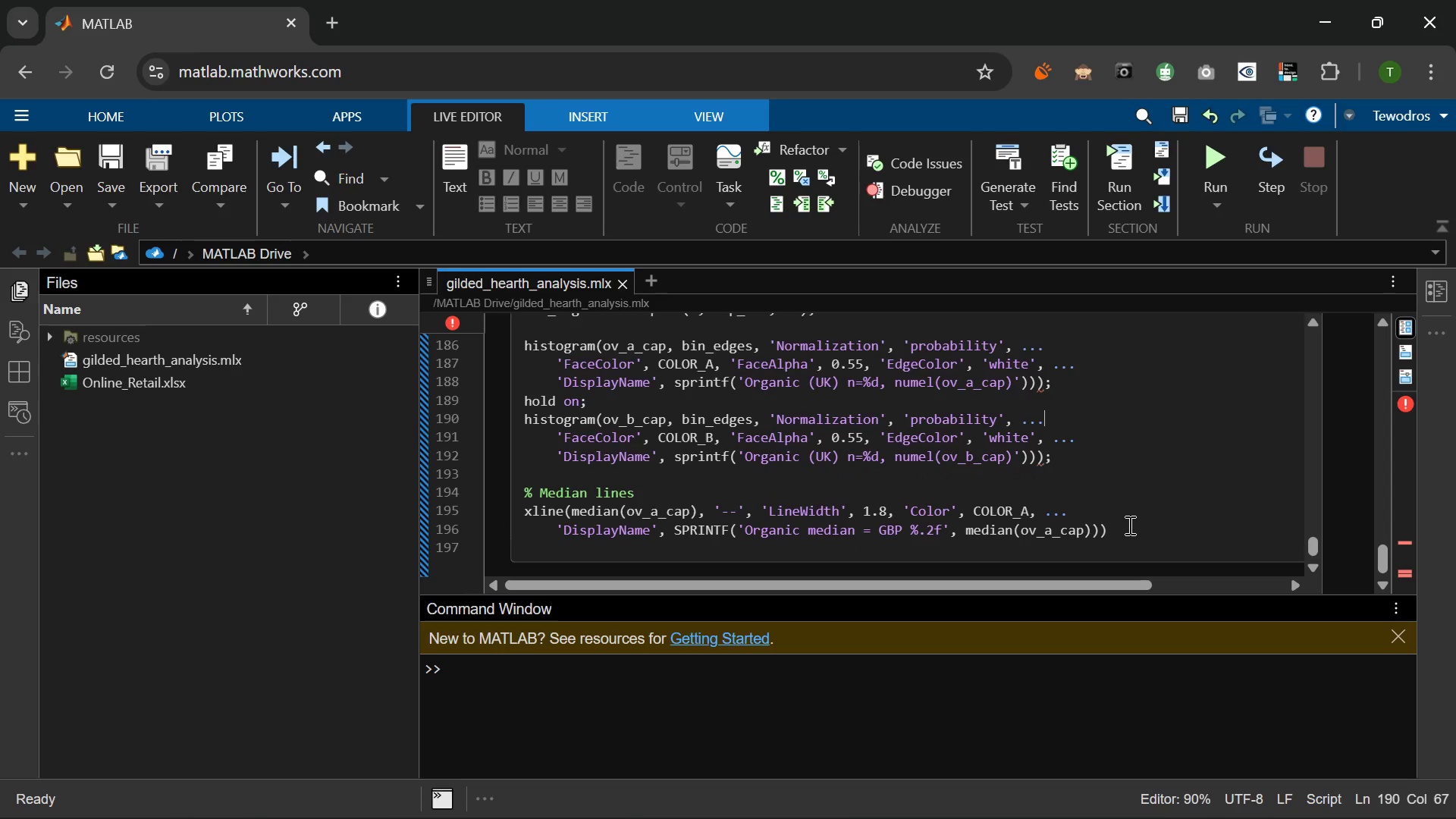 
left_click_drag(start_coordinate=[1128, 524], to_coordinate=[507, 513])
 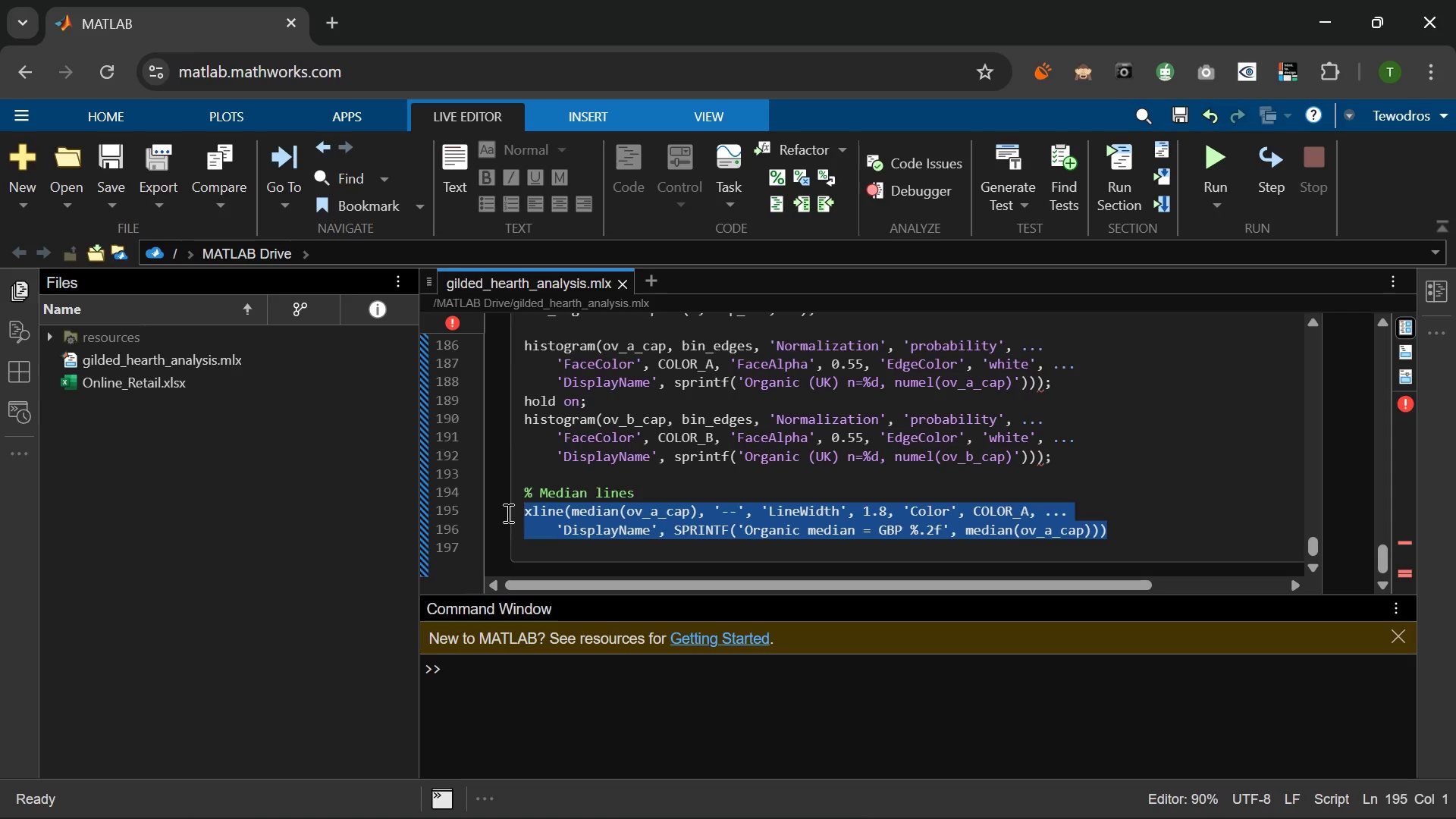 
key(Control+C)
 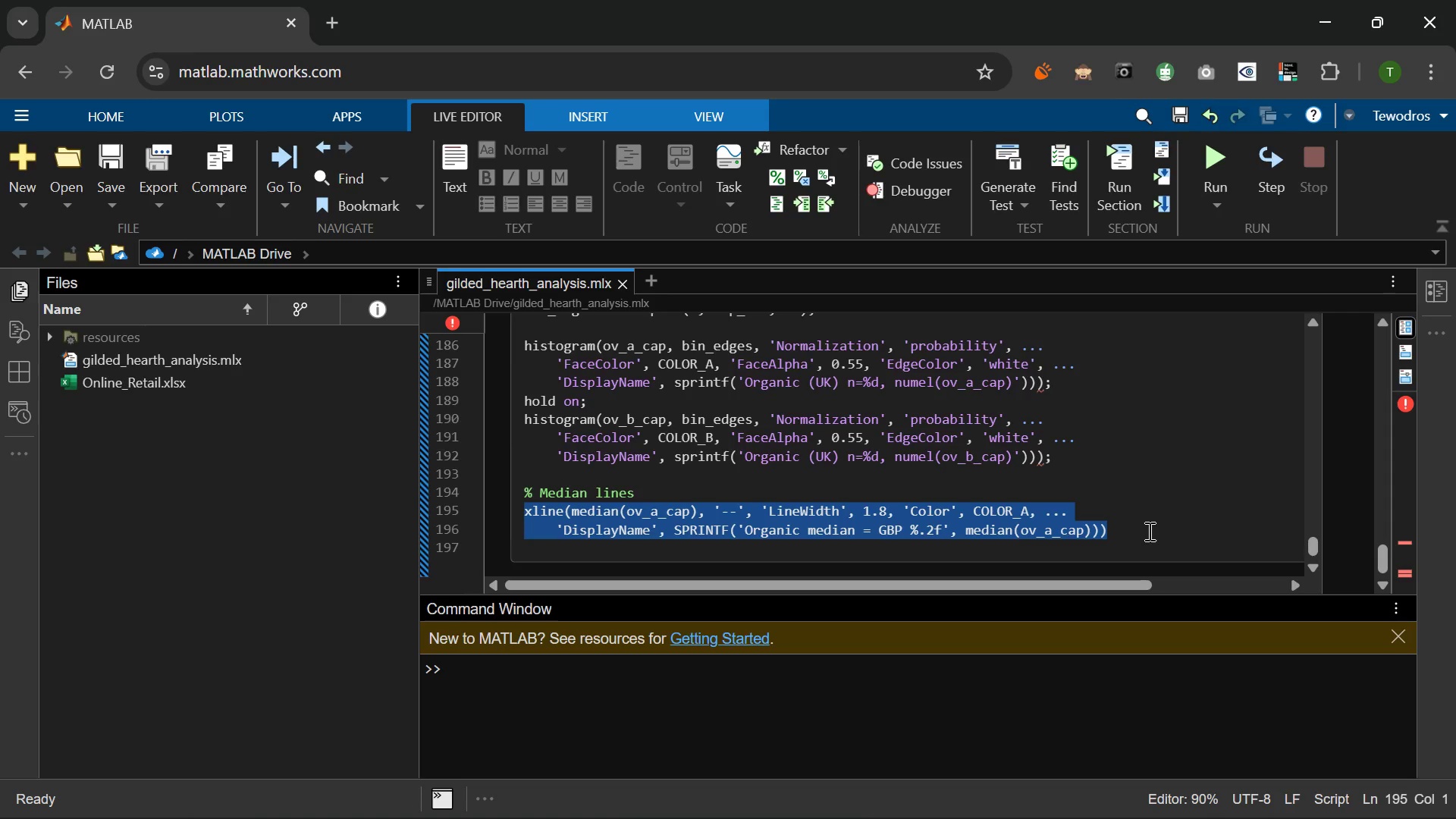 
left_click([1141, 529])
 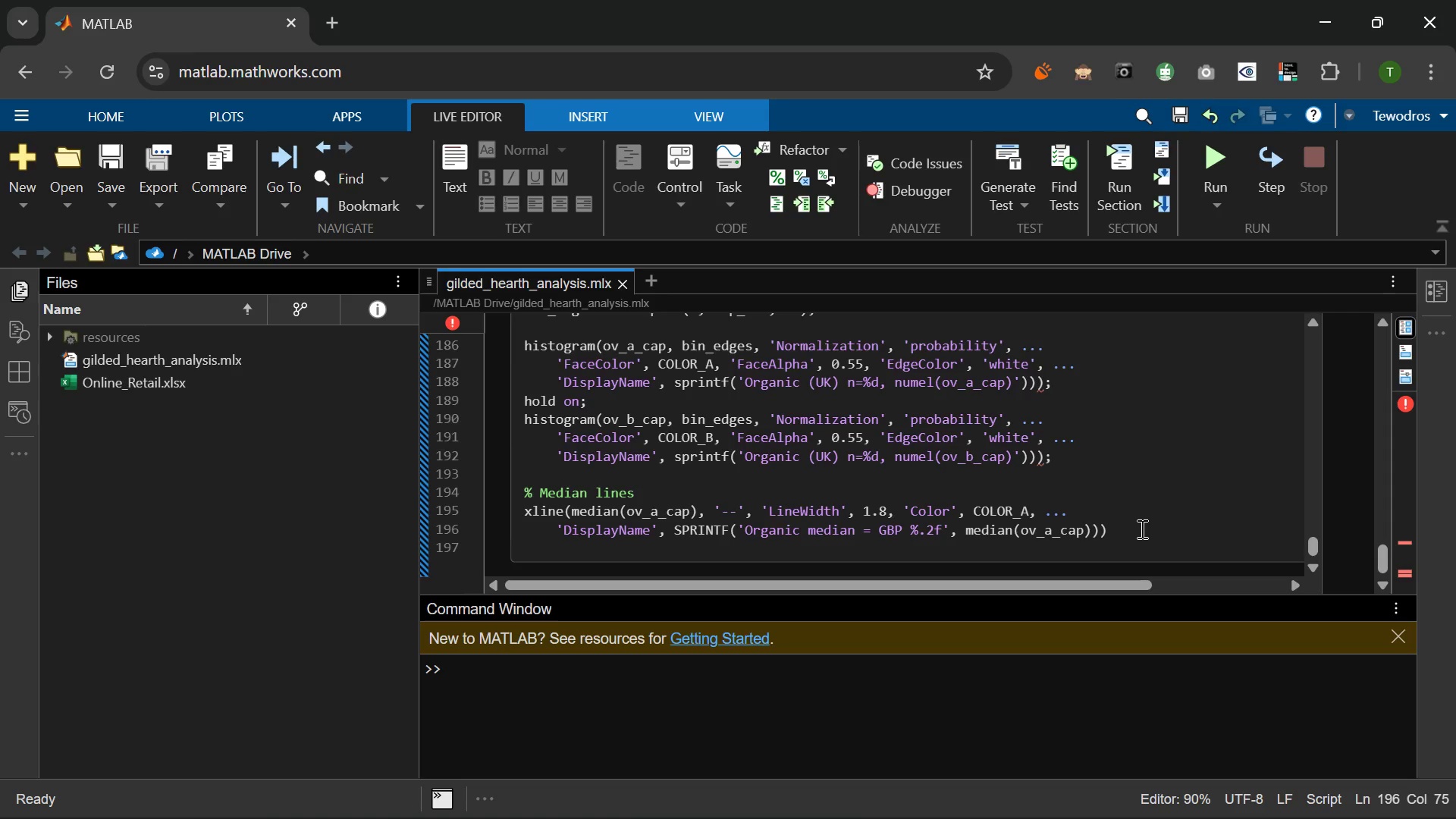 
key(Enter)
 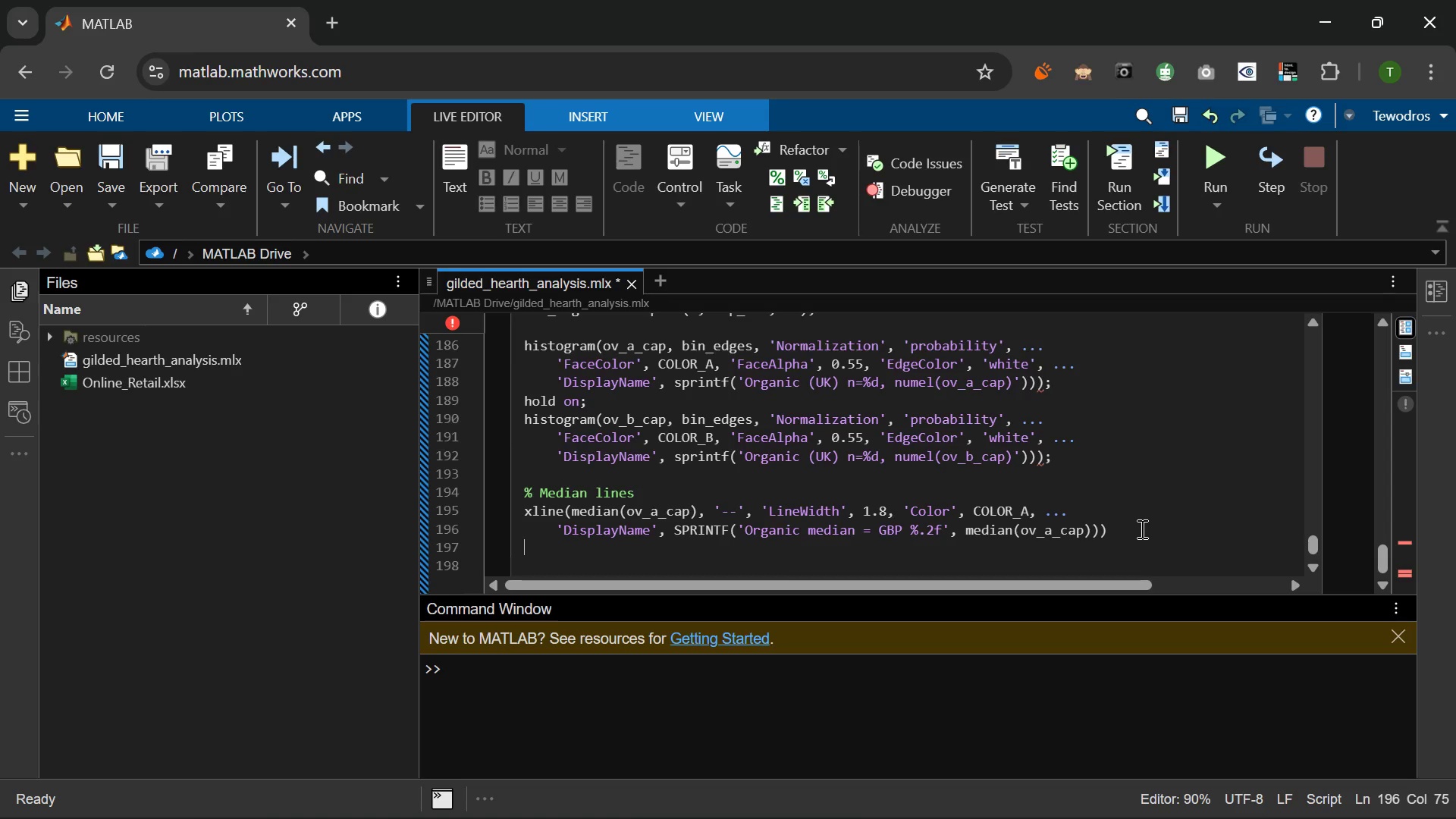 
hold_key(key=ControlLeft, duration=0.94)
 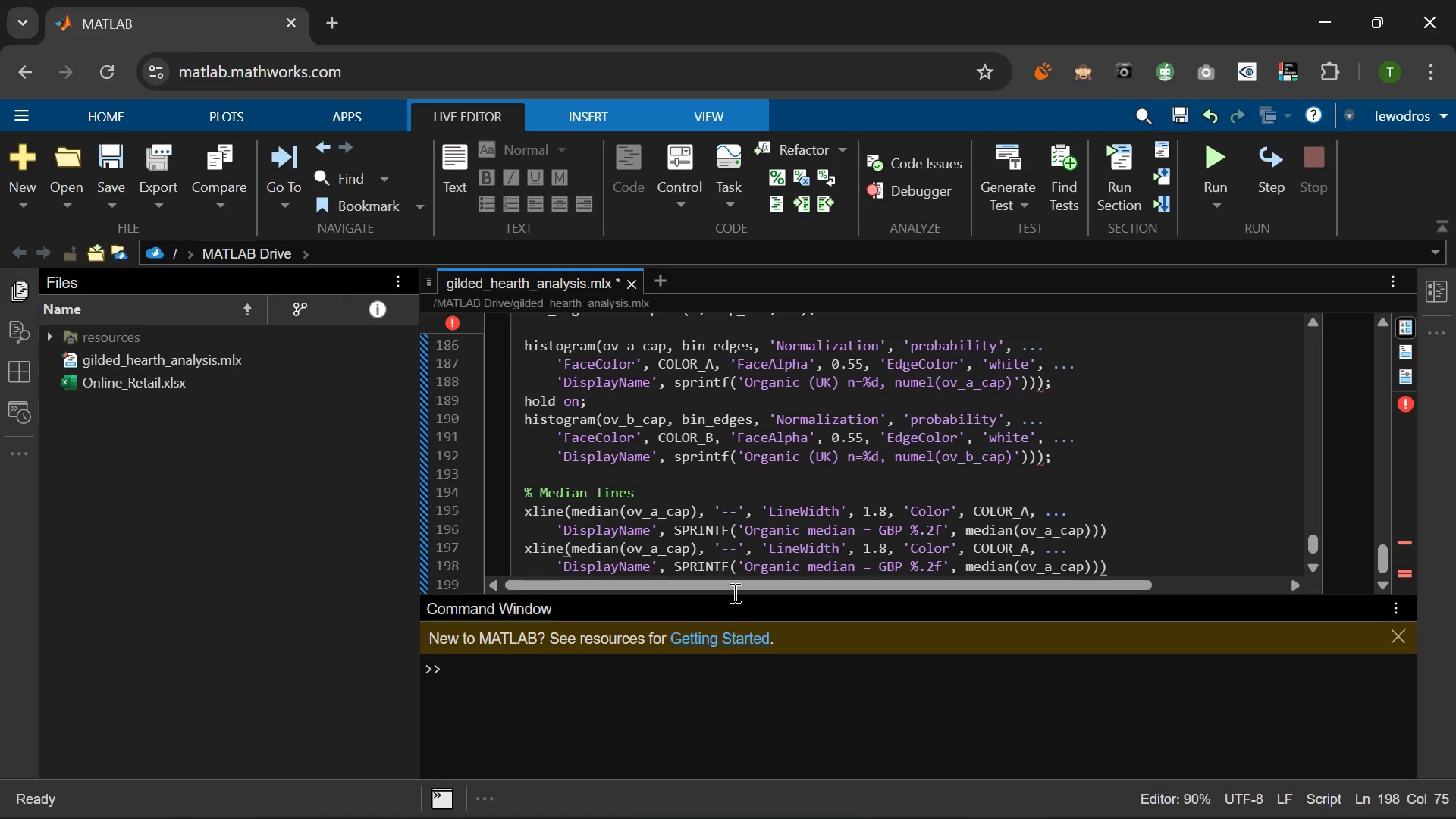 
key(V)
 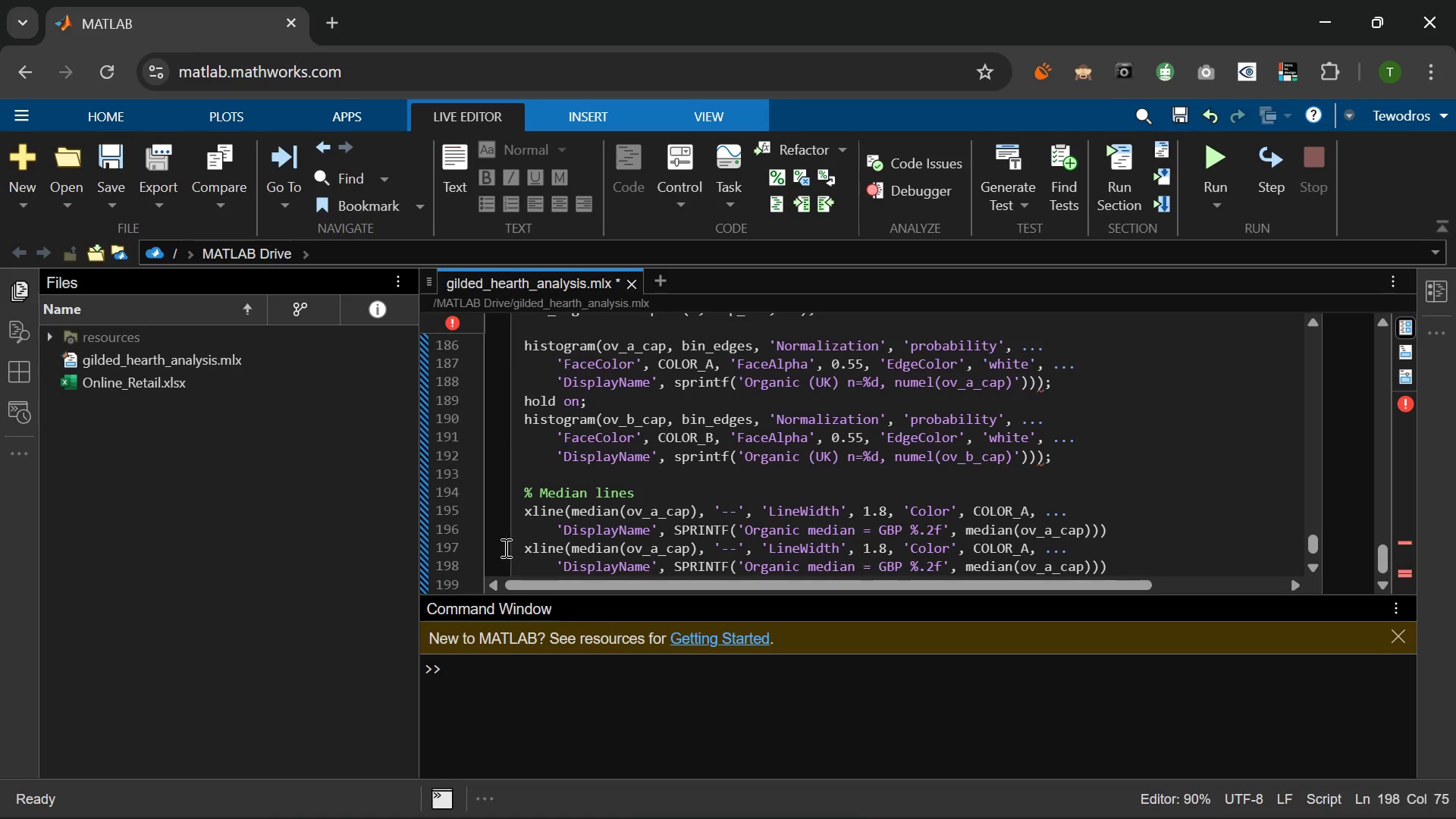 
wait(8.17)
 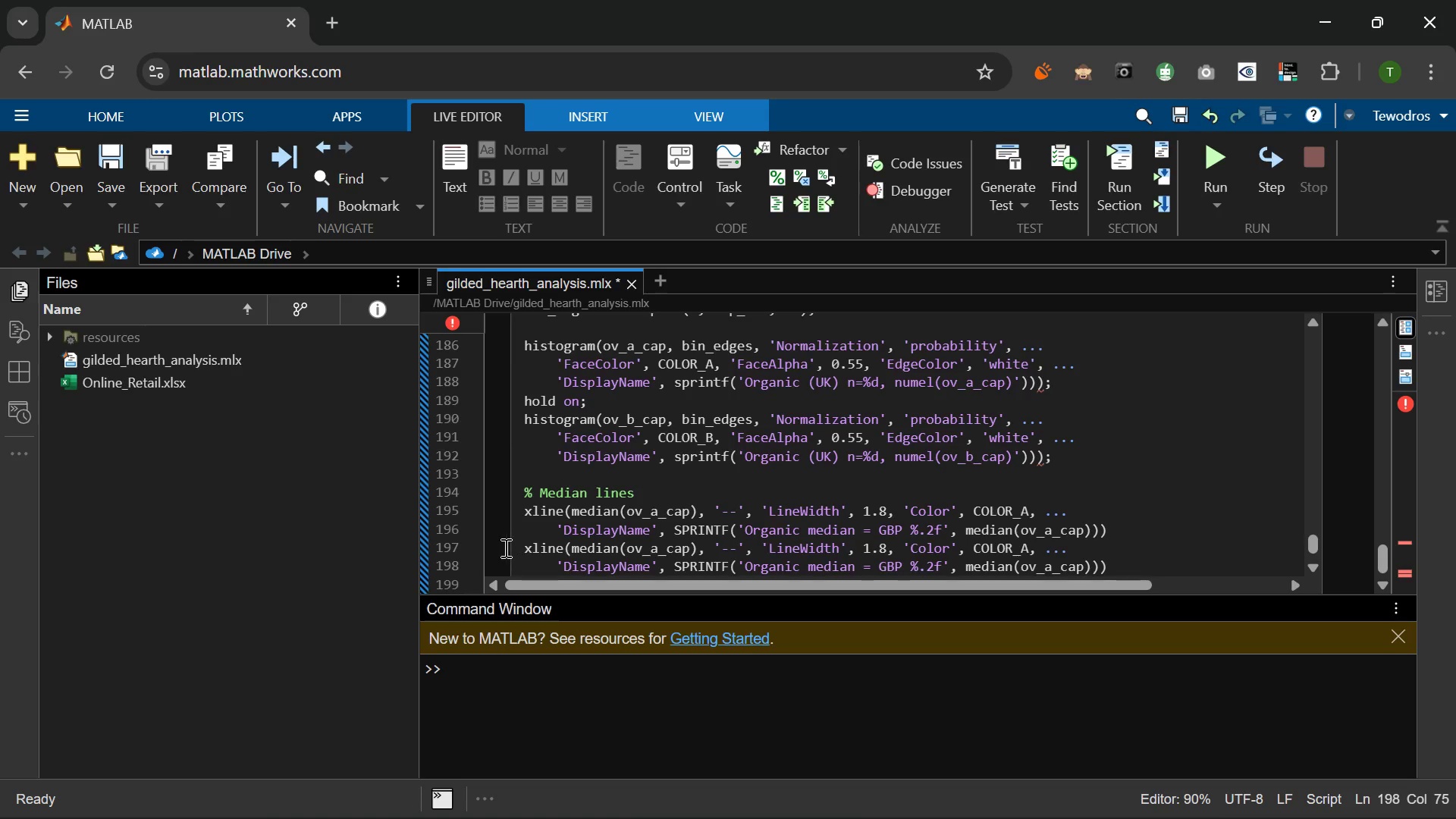 
left_click([657, 551])
 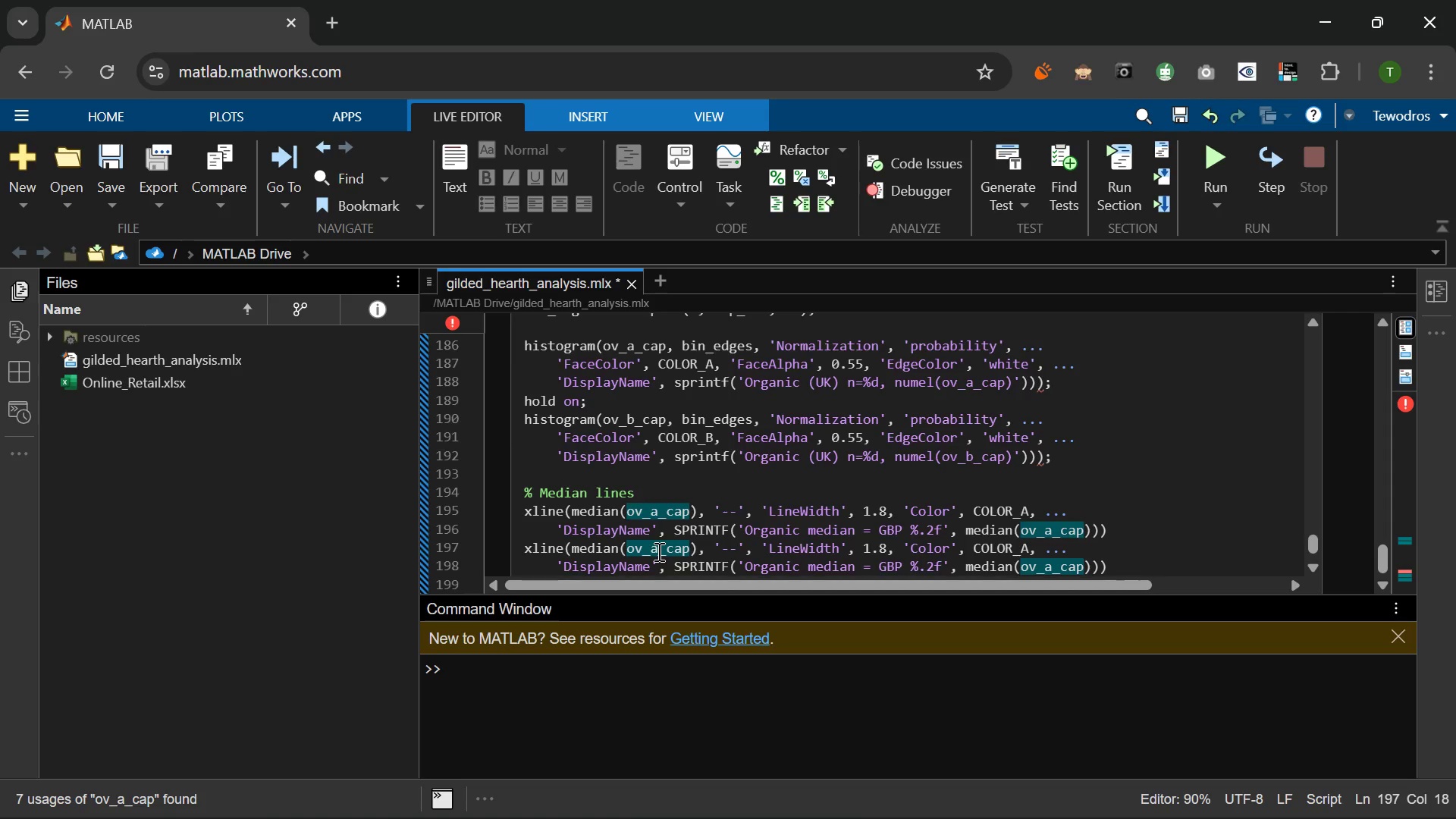 
key(Backspace)
 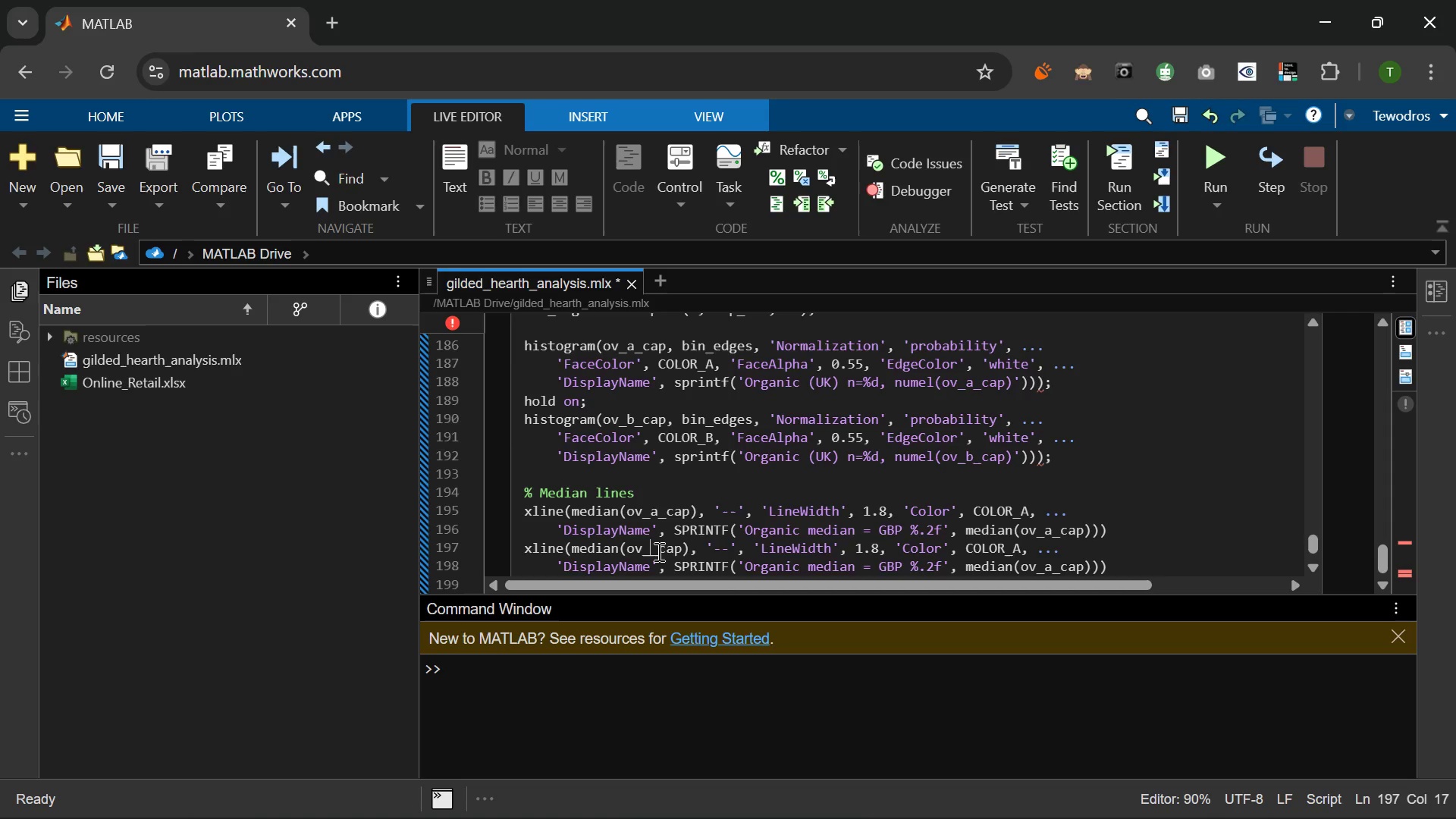 
key(B)
 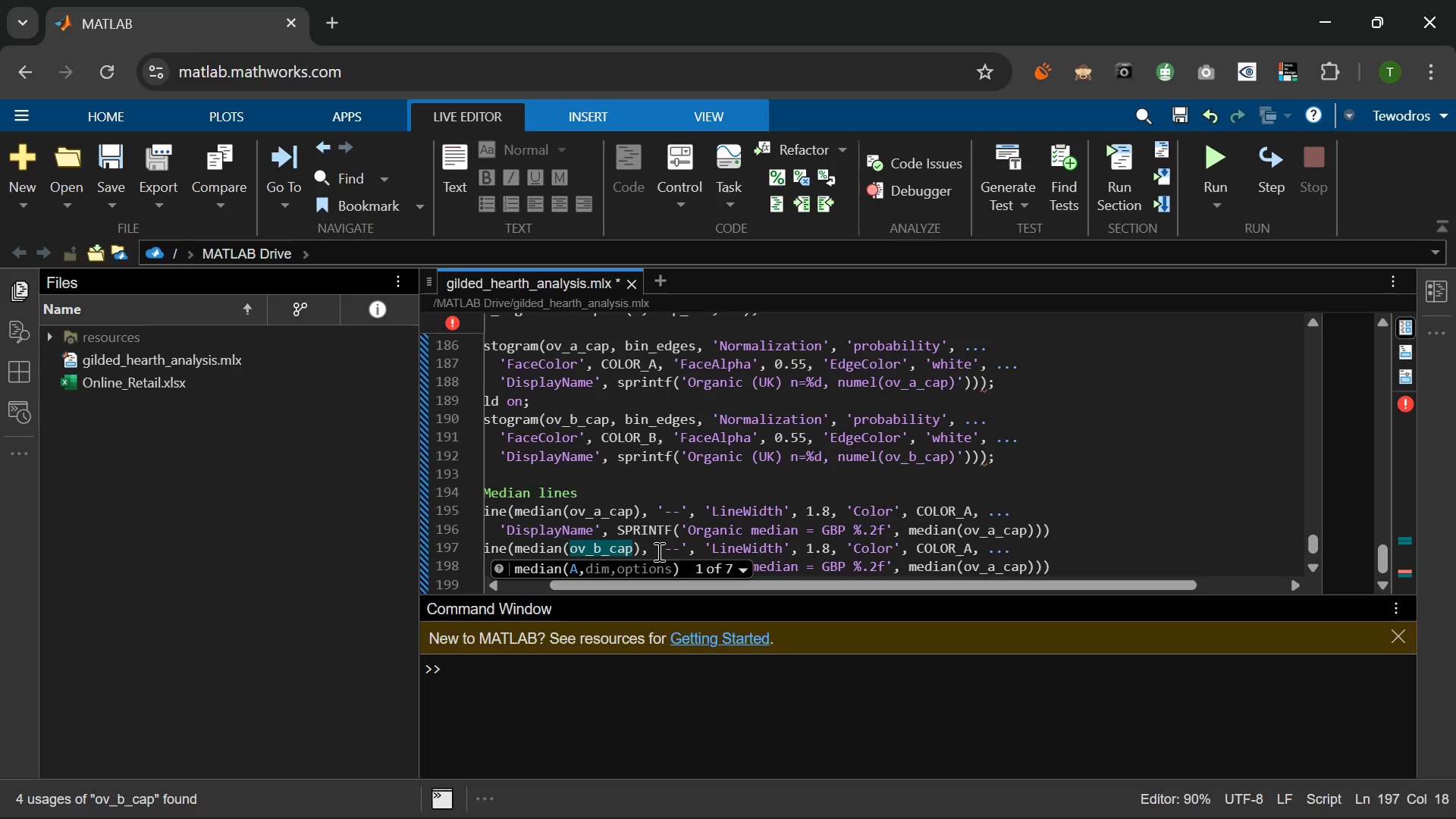 
wait(14.72)
 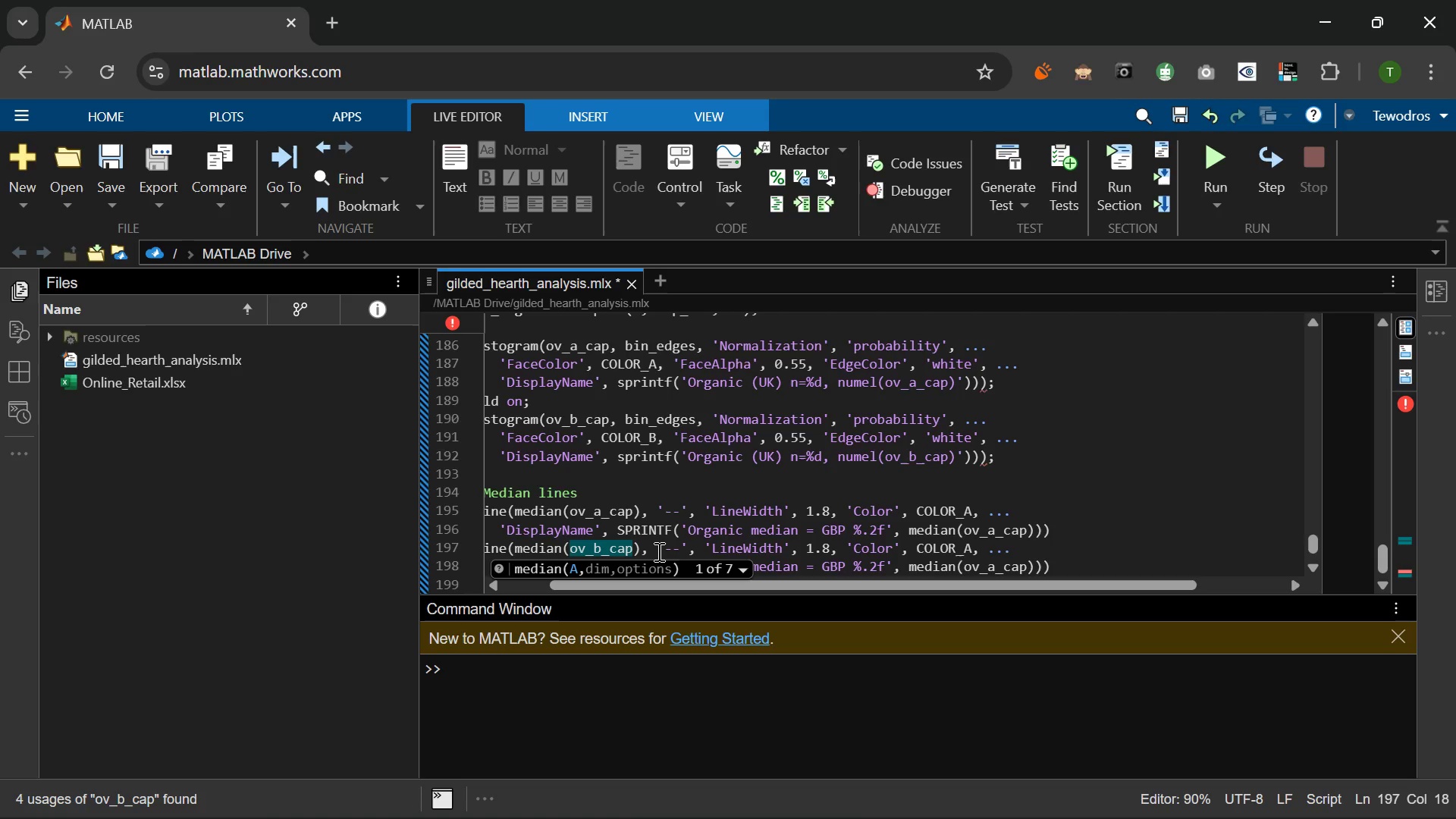 
left_click([995, 537])
 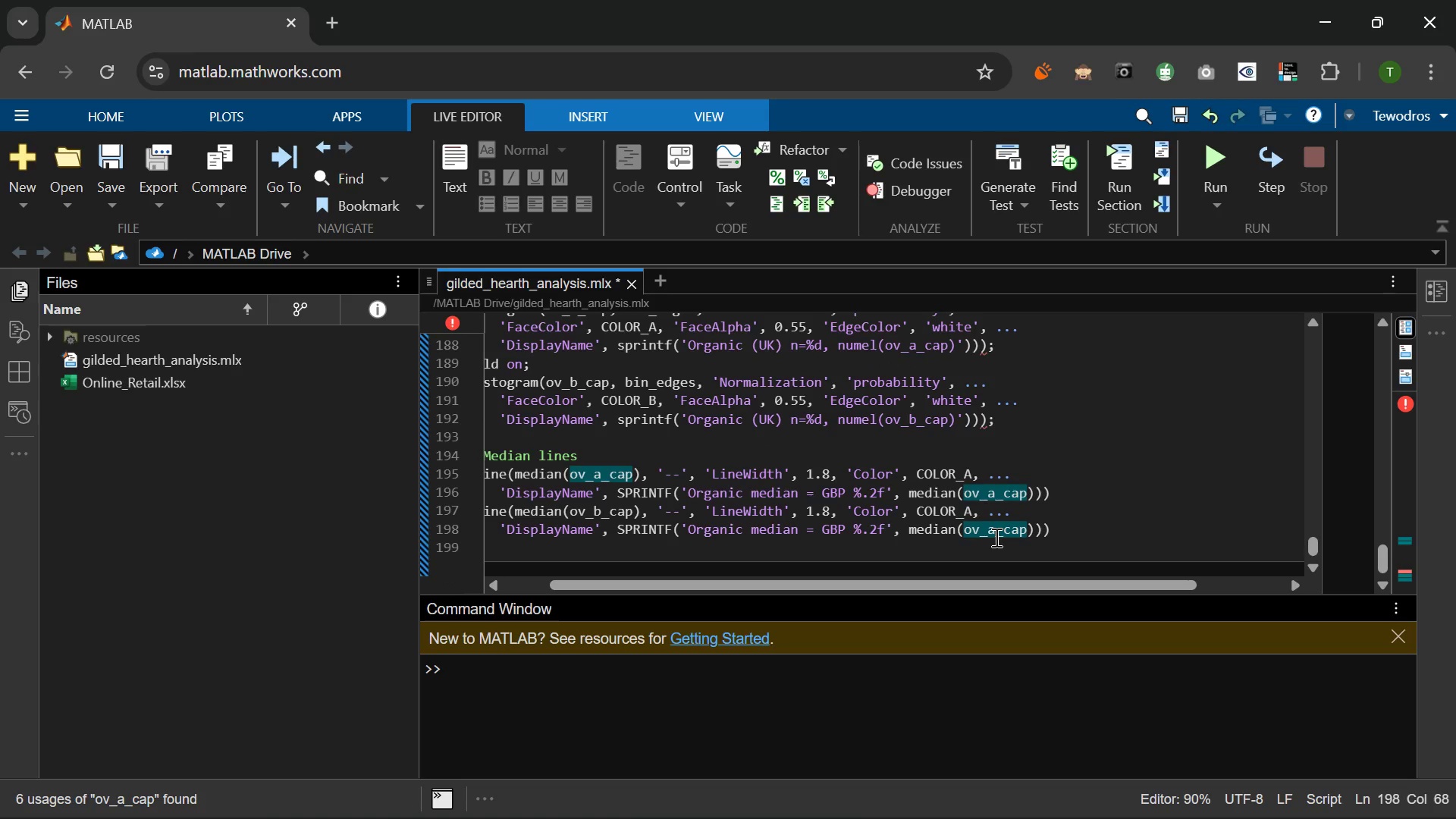 
key(Backspace)
 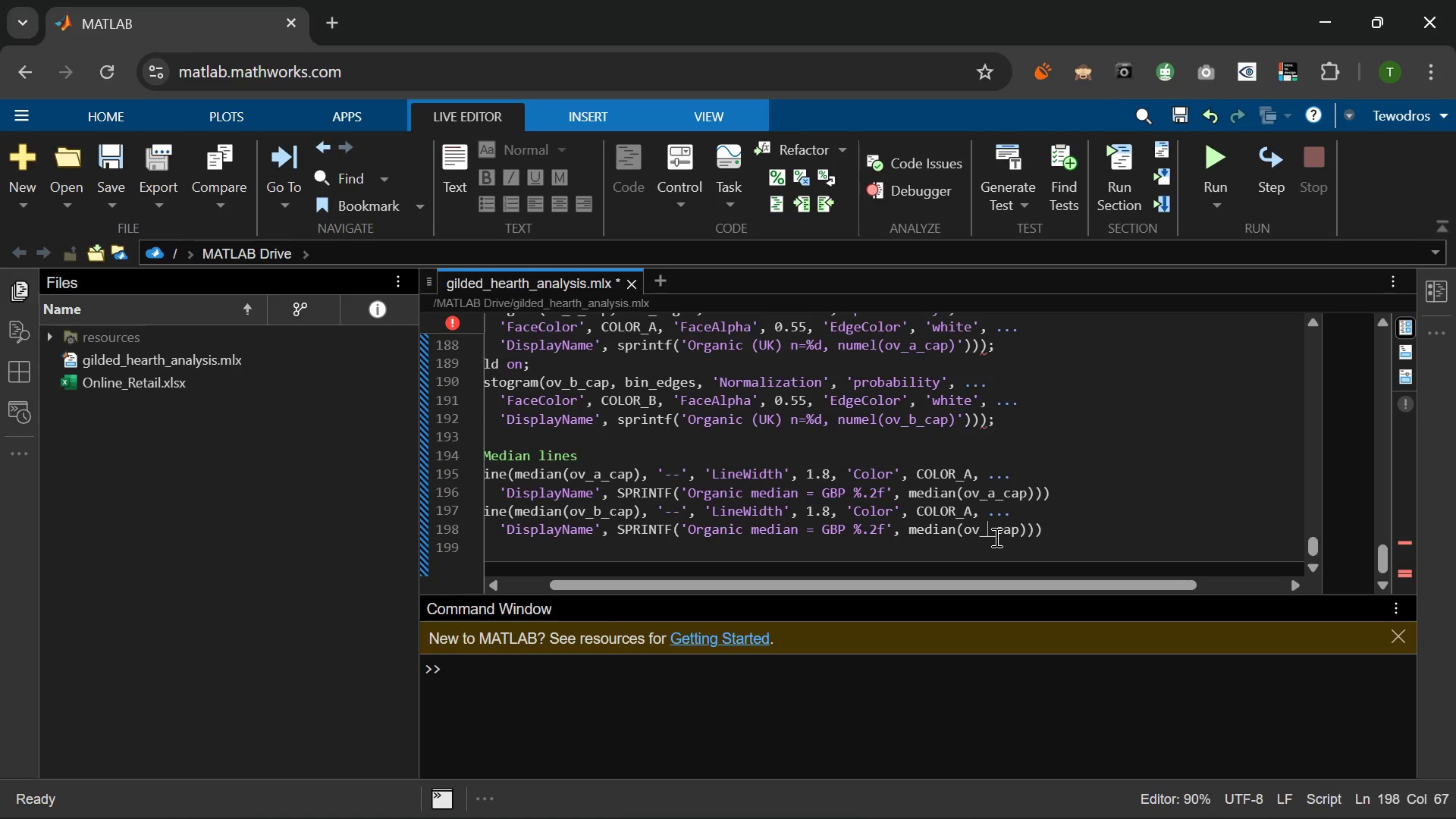 
key(B)
 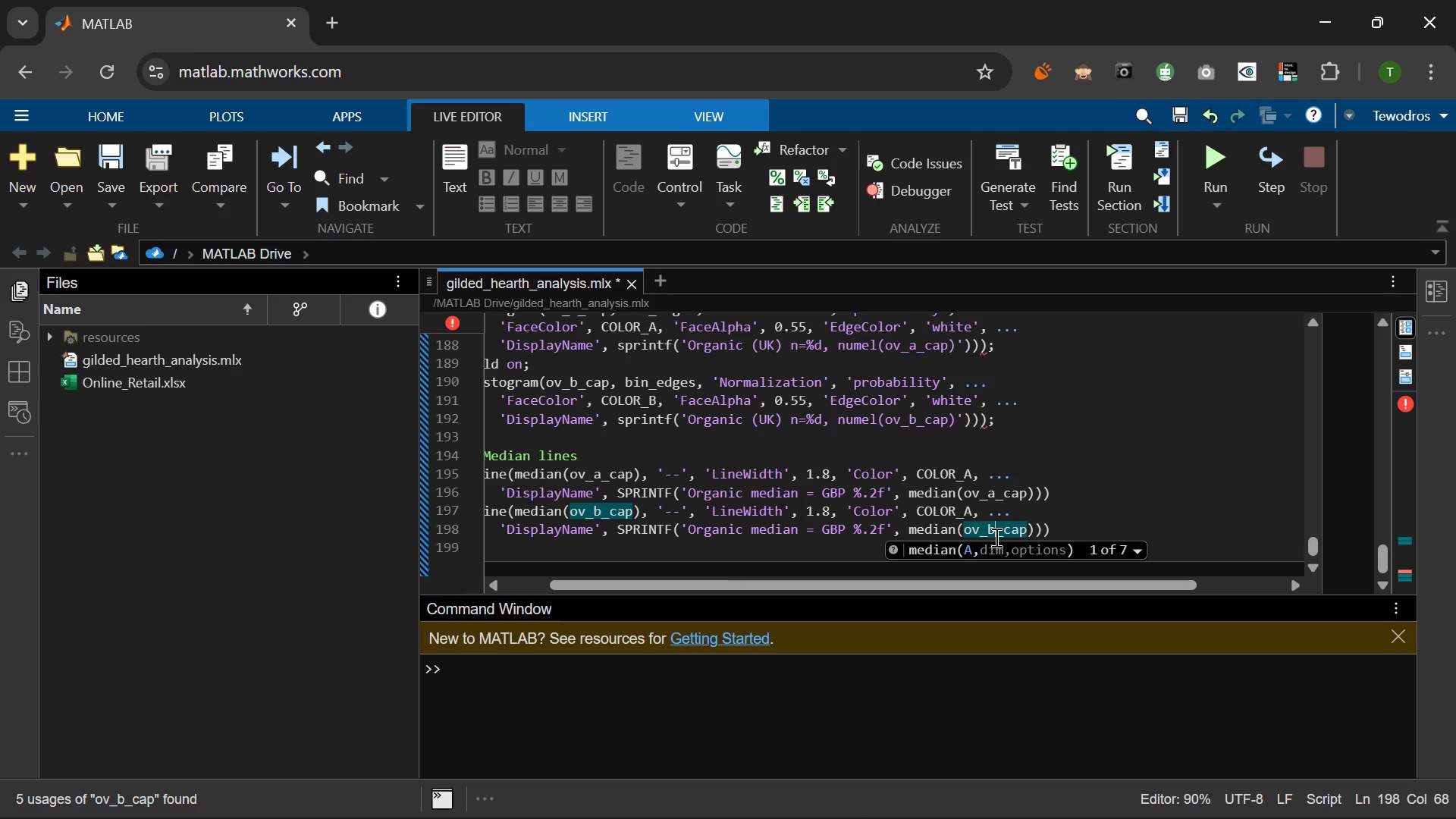 
wait(6.64)
 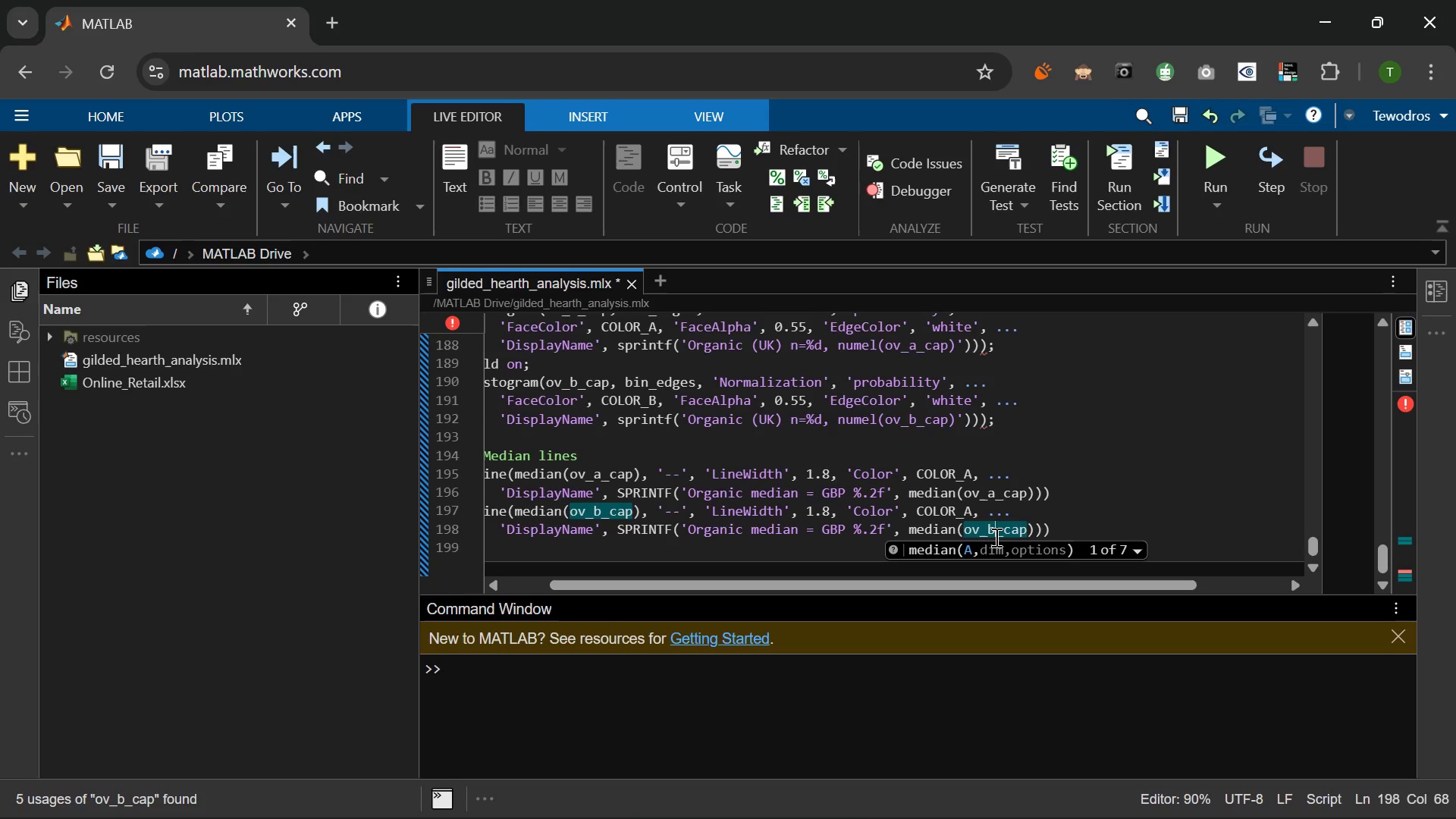 
left_click([1062, 495])
 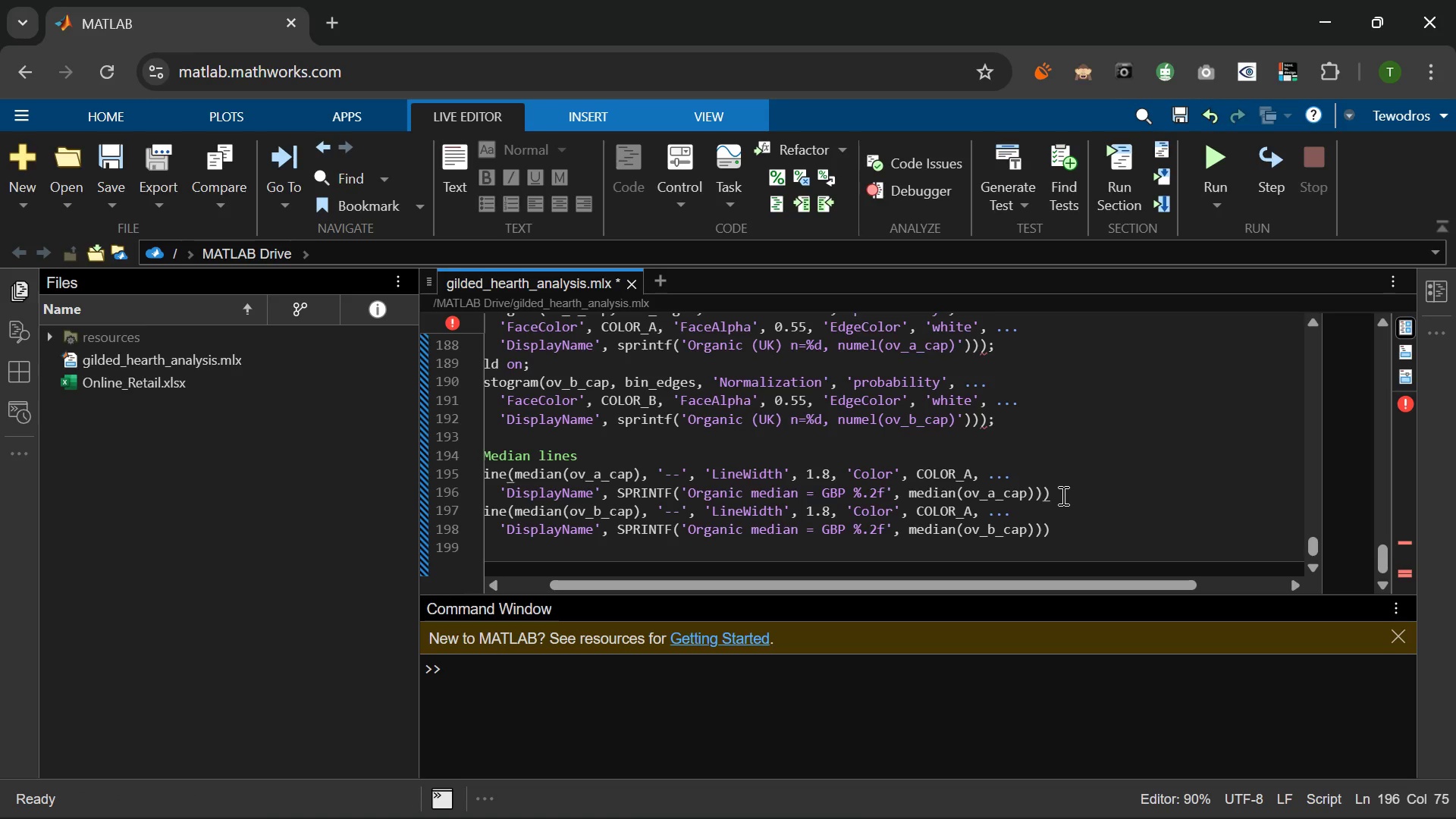 
key(Semicolon)
 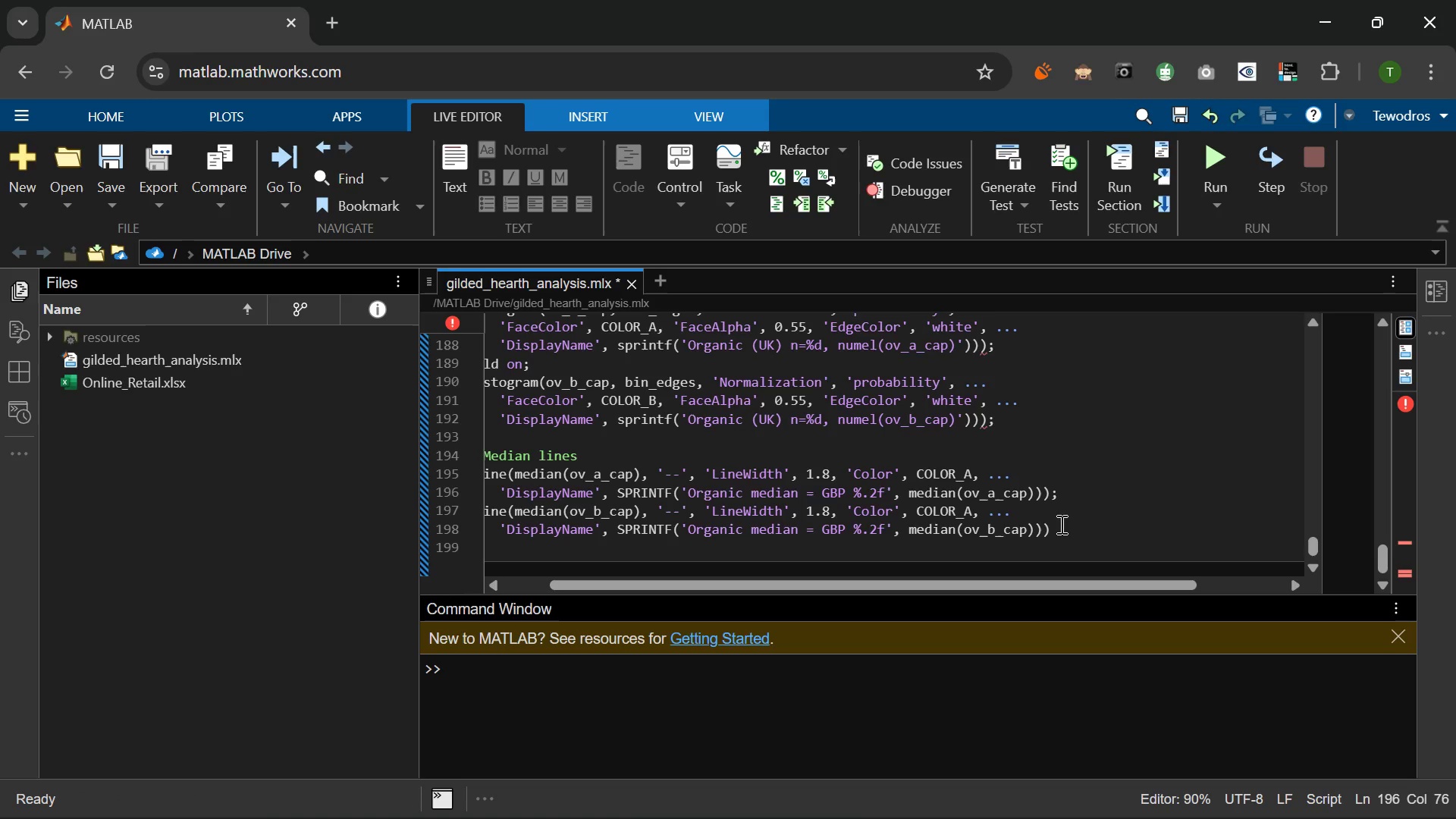 
left_click([1059, 528])
 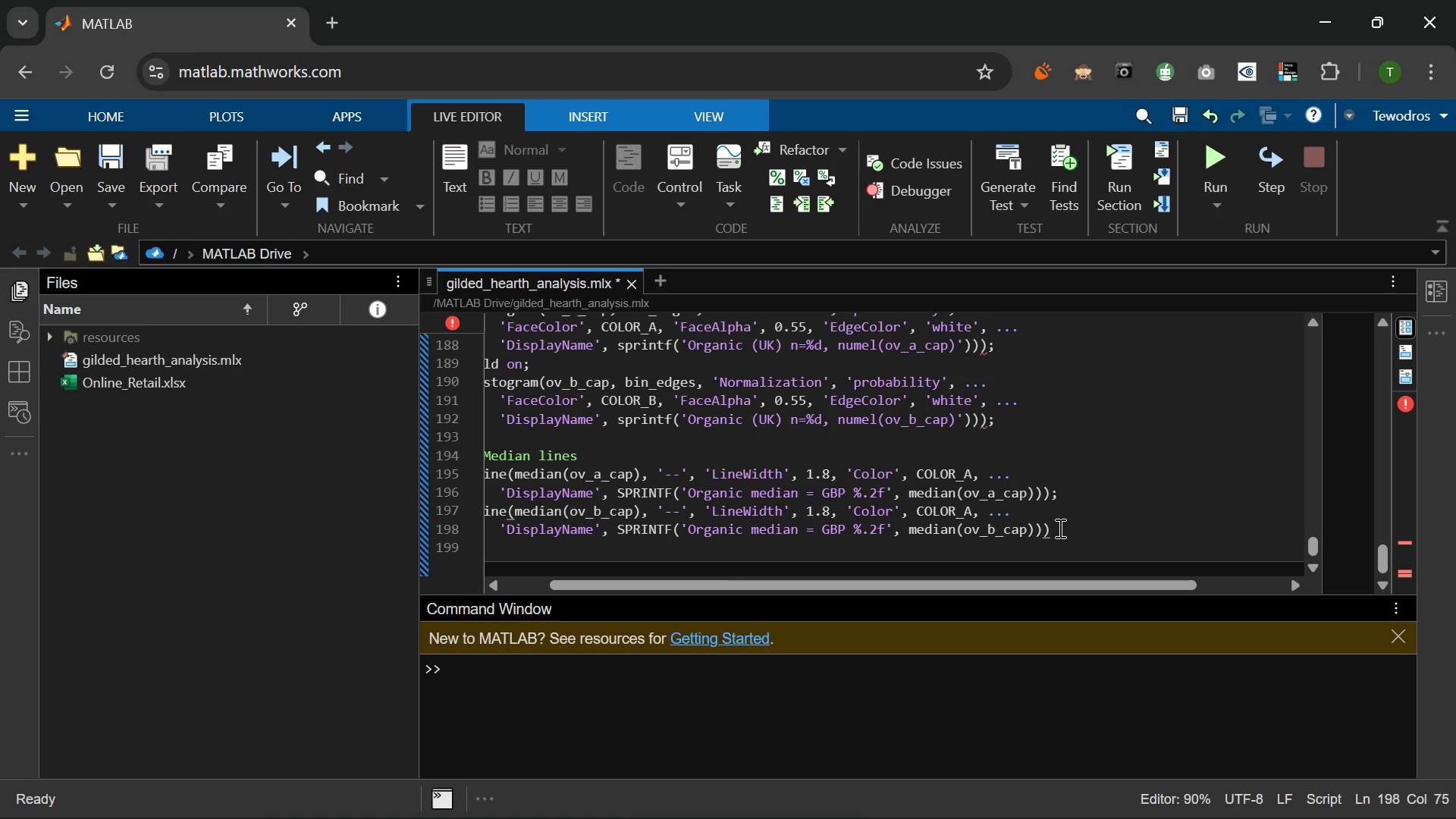 
key(Semicolon)
 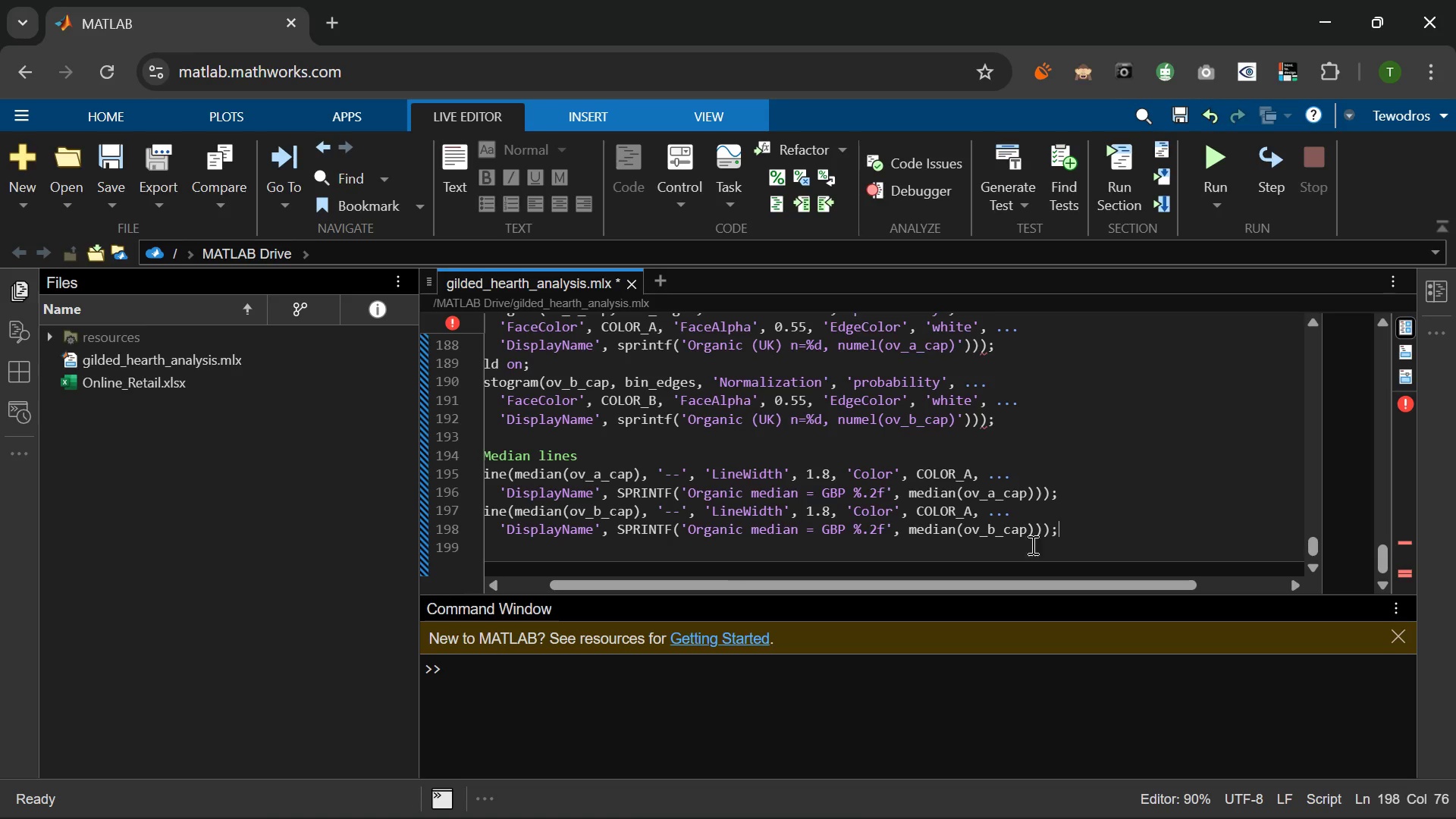 
wait(7.14)
 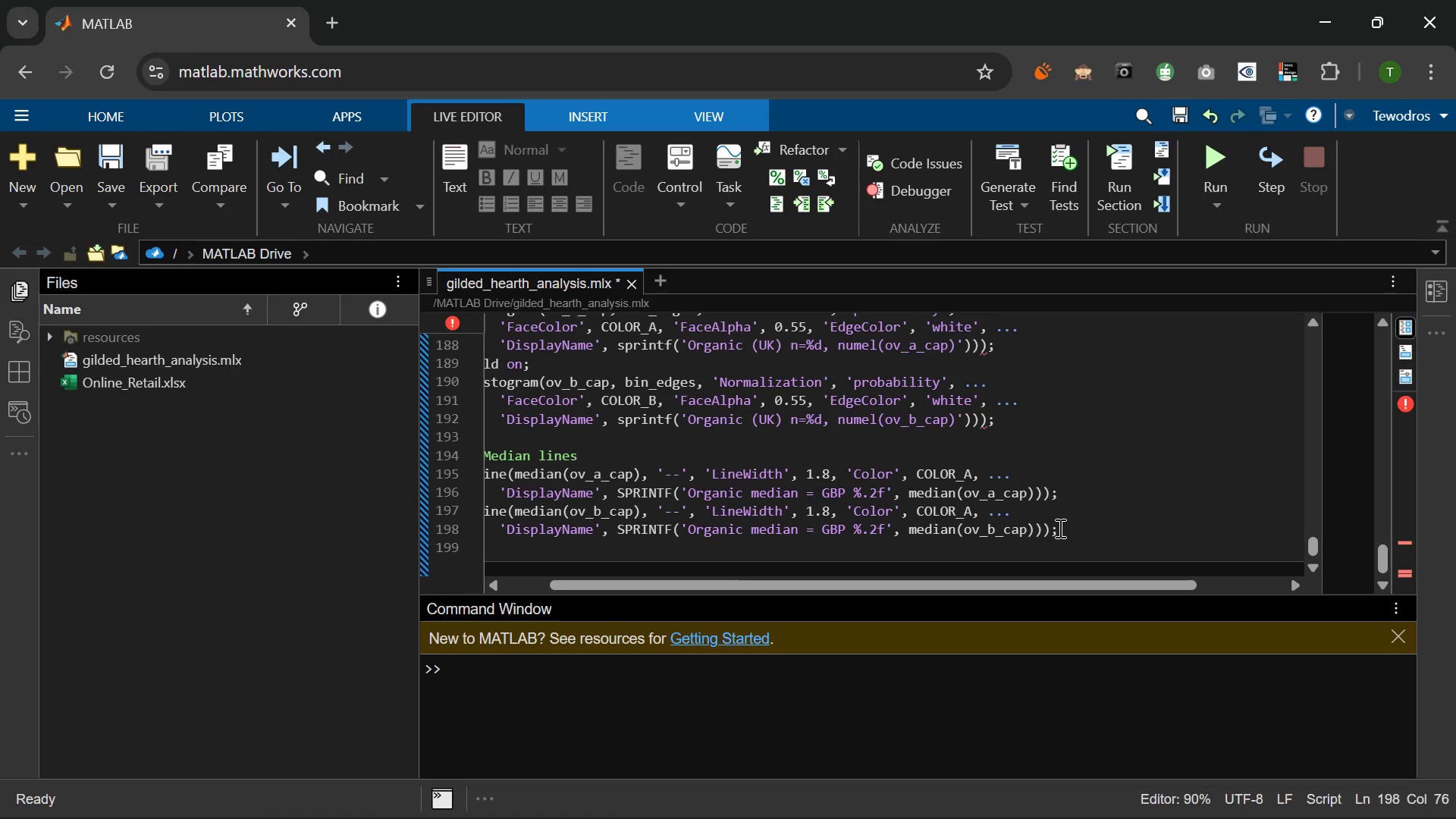 
left_click([669, 532])
 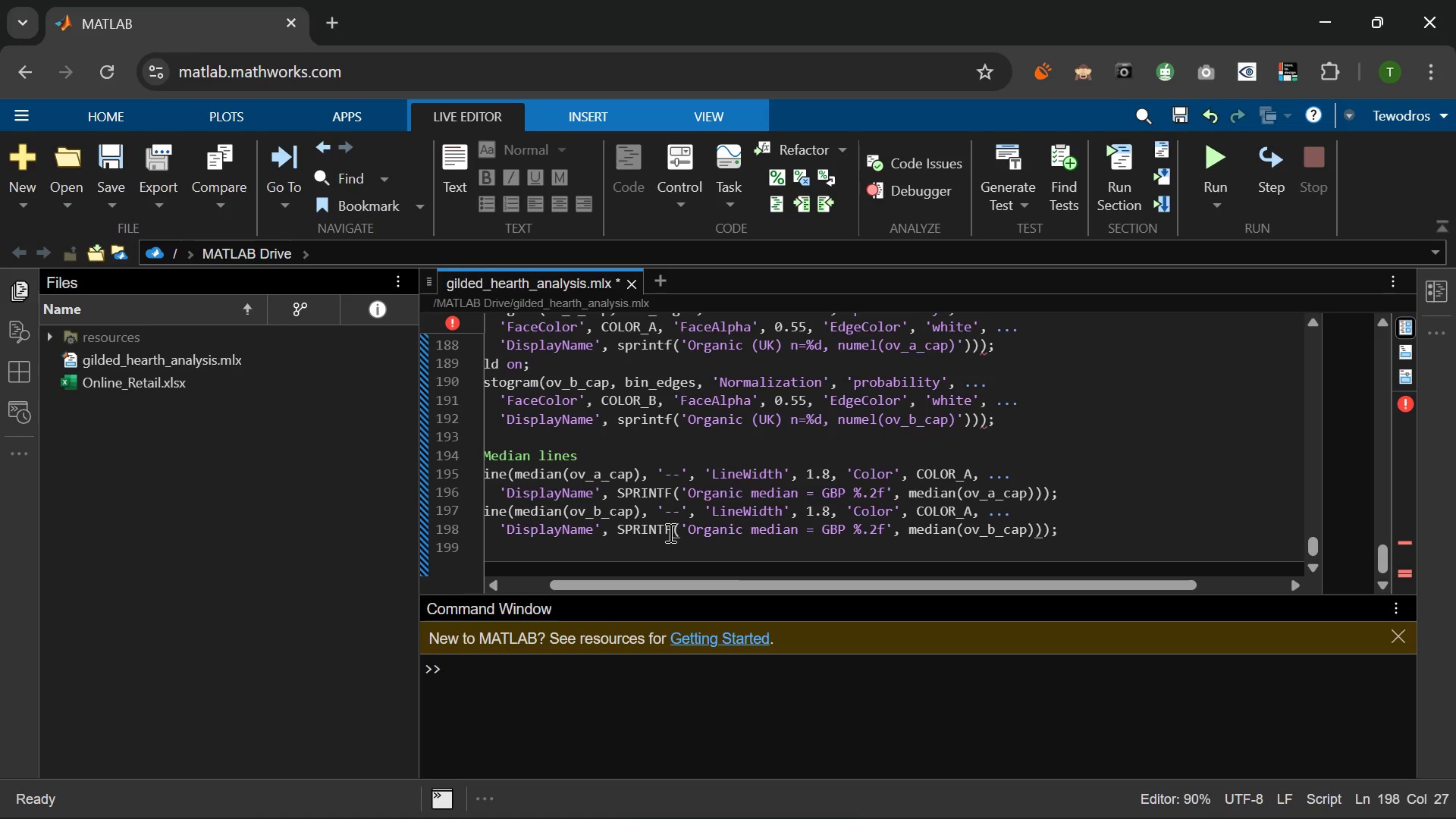 
key(Backspace)
key(Backspace)
key(Backspace)
key(Backspace)
key(Backspace)
key(Backspace)
key(Backspace)
type(SPRINTF)
 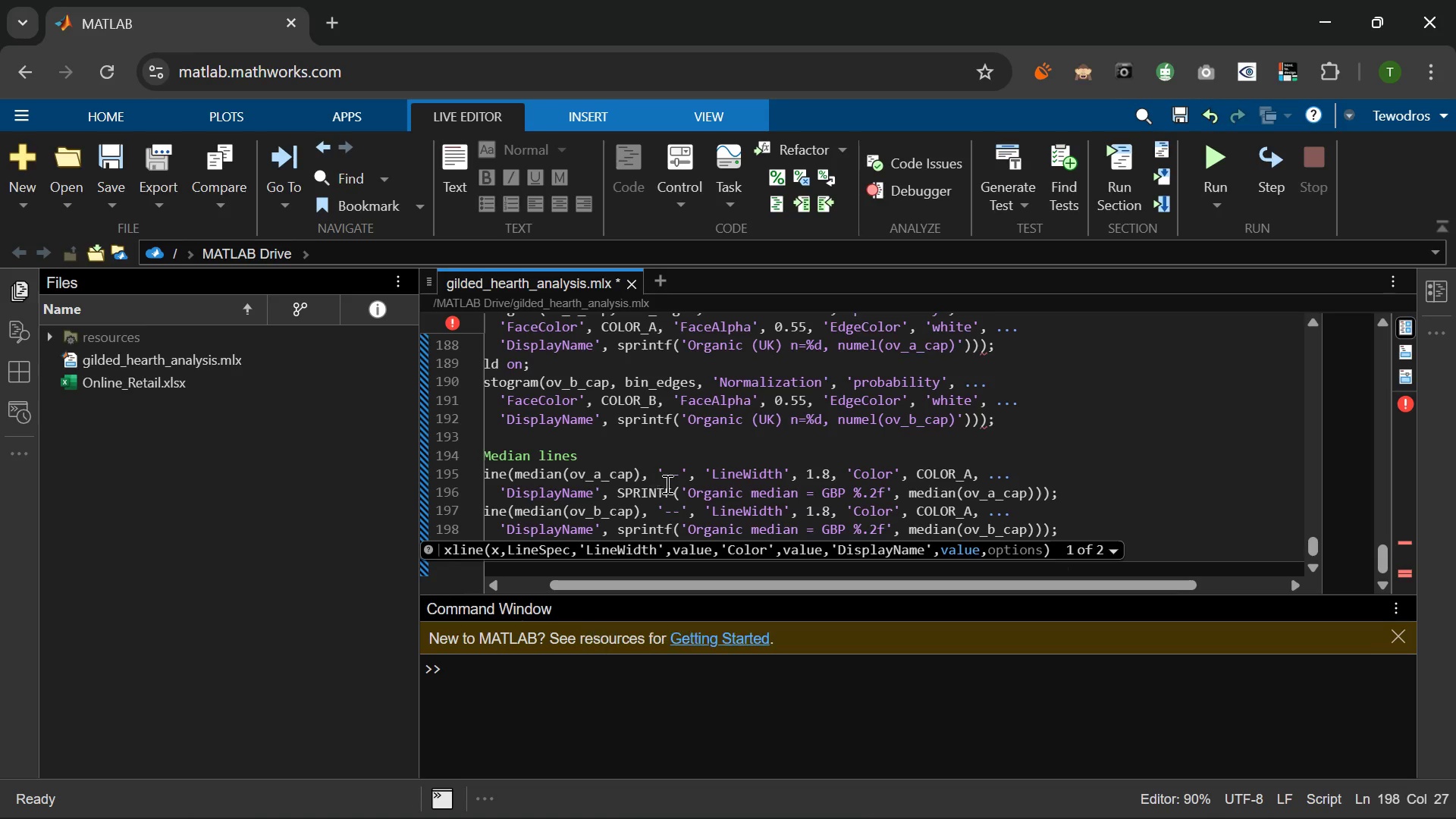 
left_click([669, 495])
 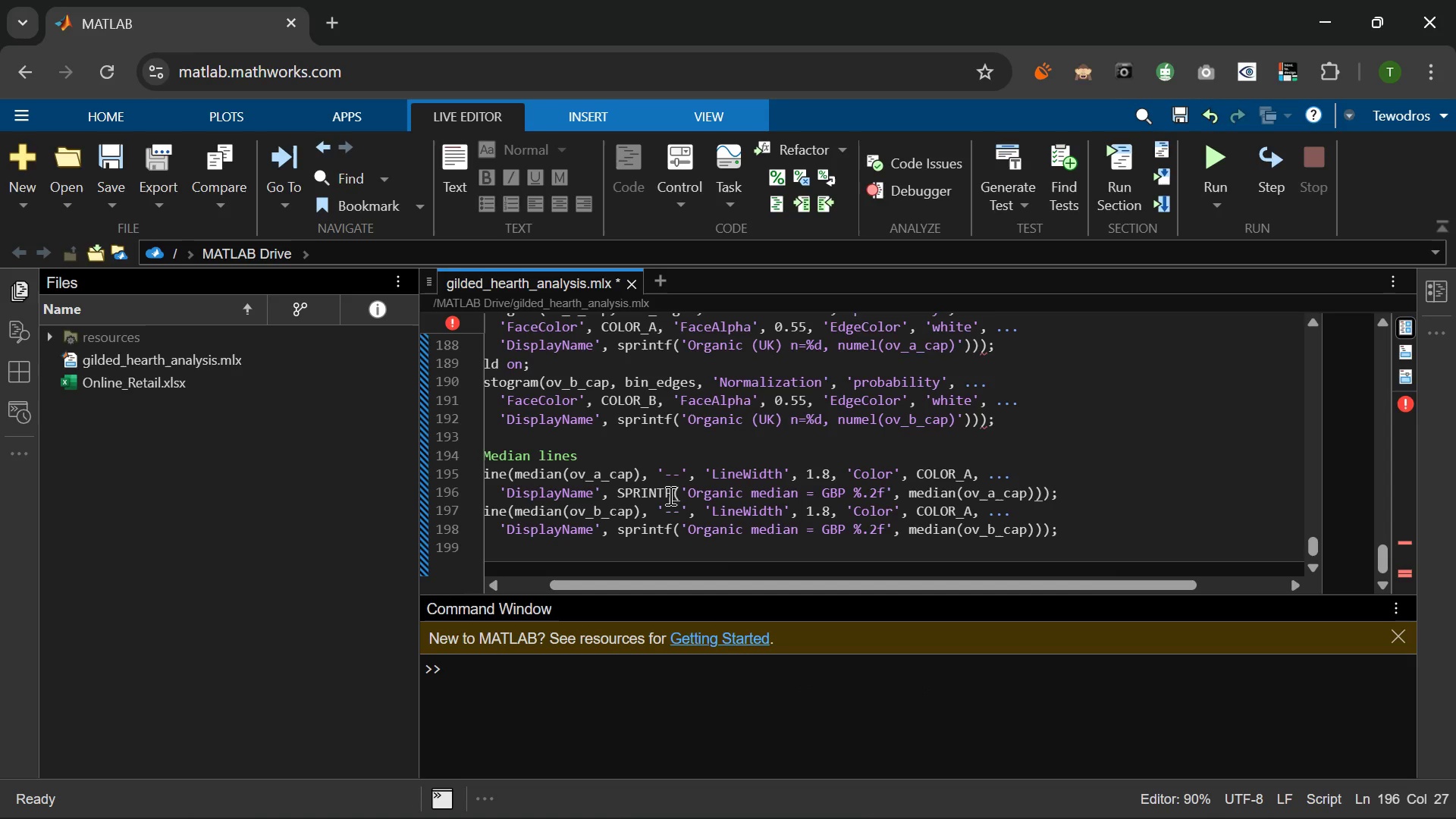 
key(Backspace)
key(Backspace)
key(Backspace)
key(Backspace)
key(Backspace)
key(Backspace)
key(Backspace)
type(s)
key(Backspace)
type(Sk)
key(Backspace)
type(ydn)
 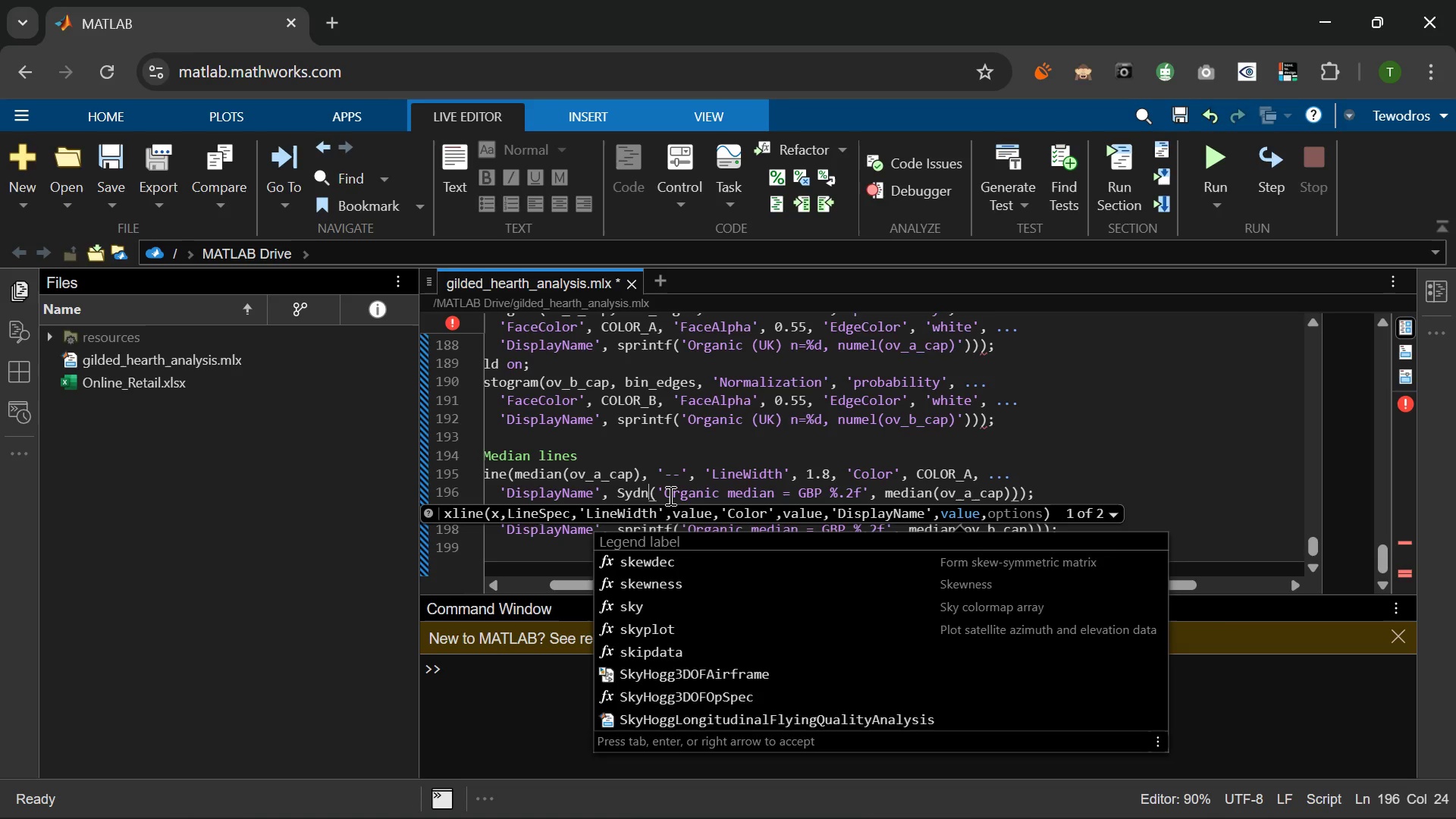 
key(Backspace)
 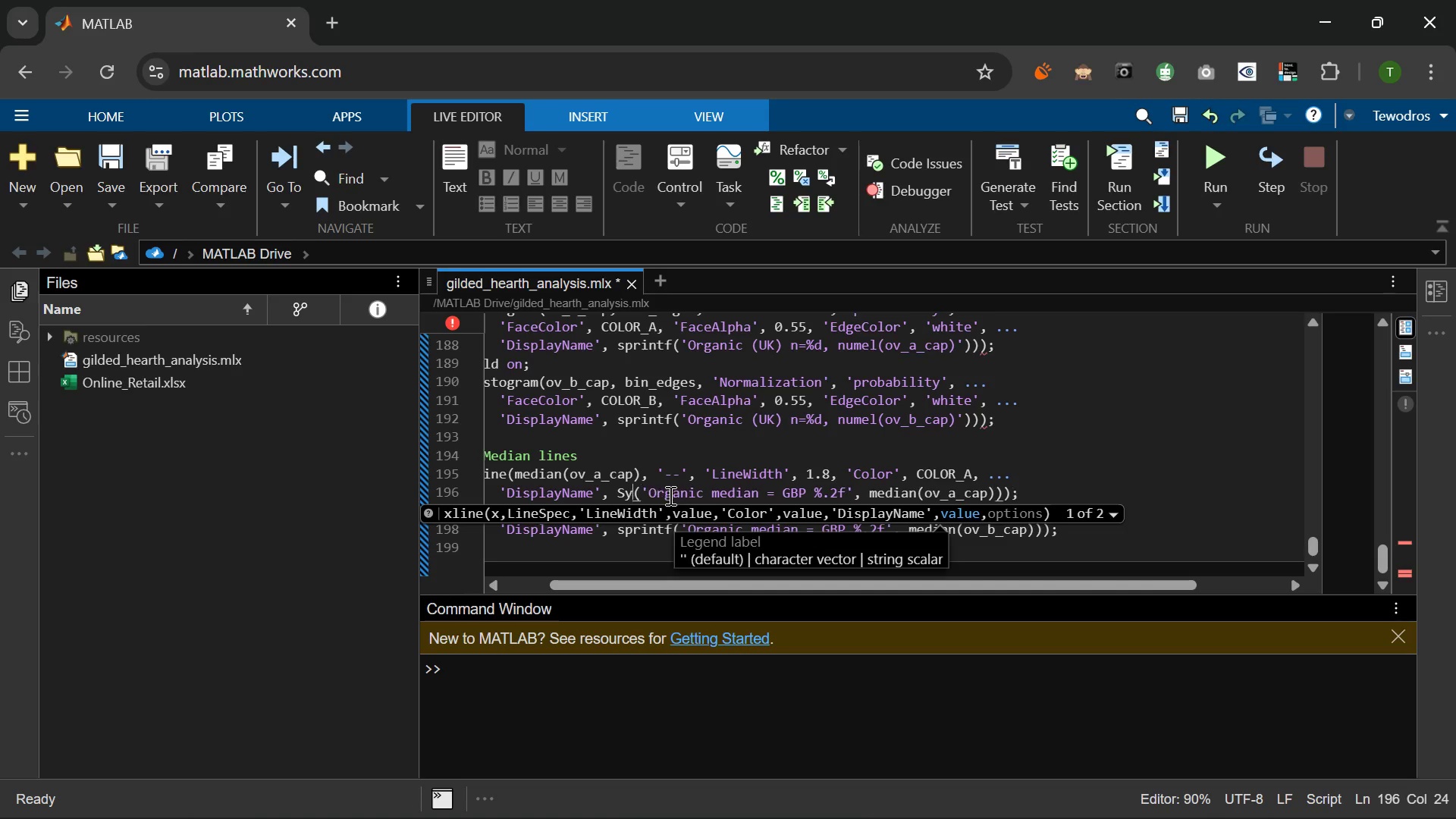 
key(Backspace)
 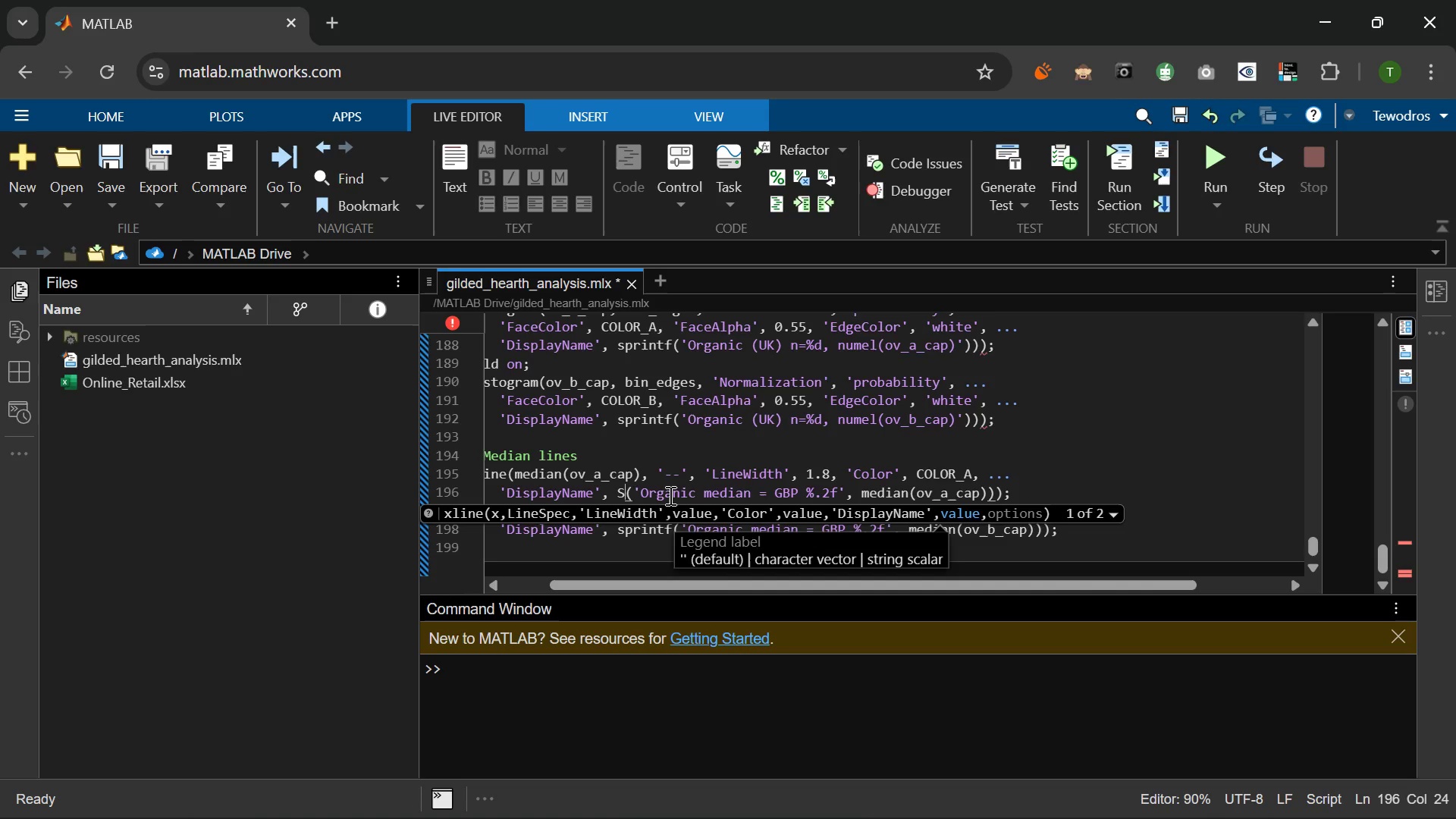 
key(Backspace)
 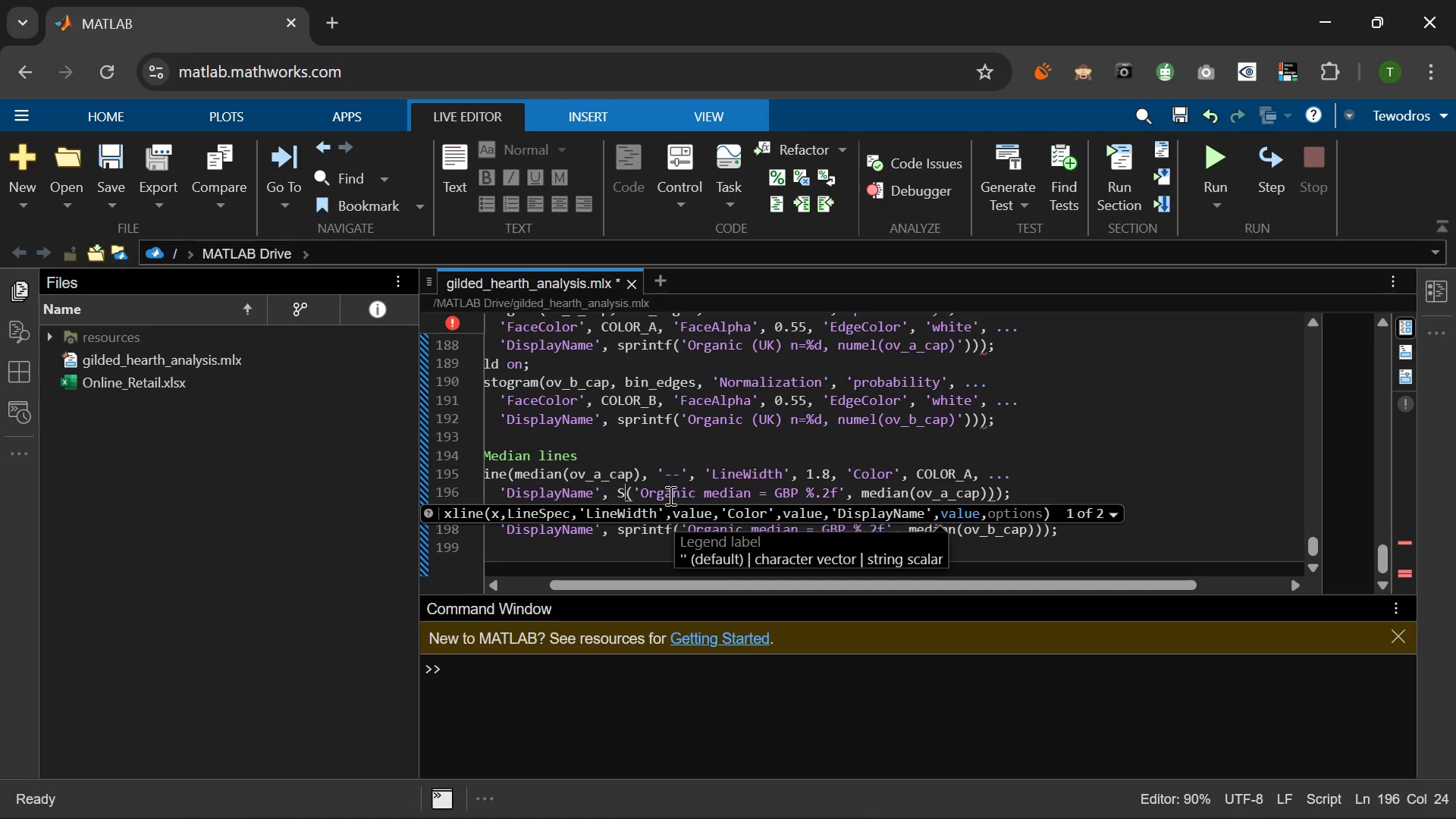 
key(Backspace)
 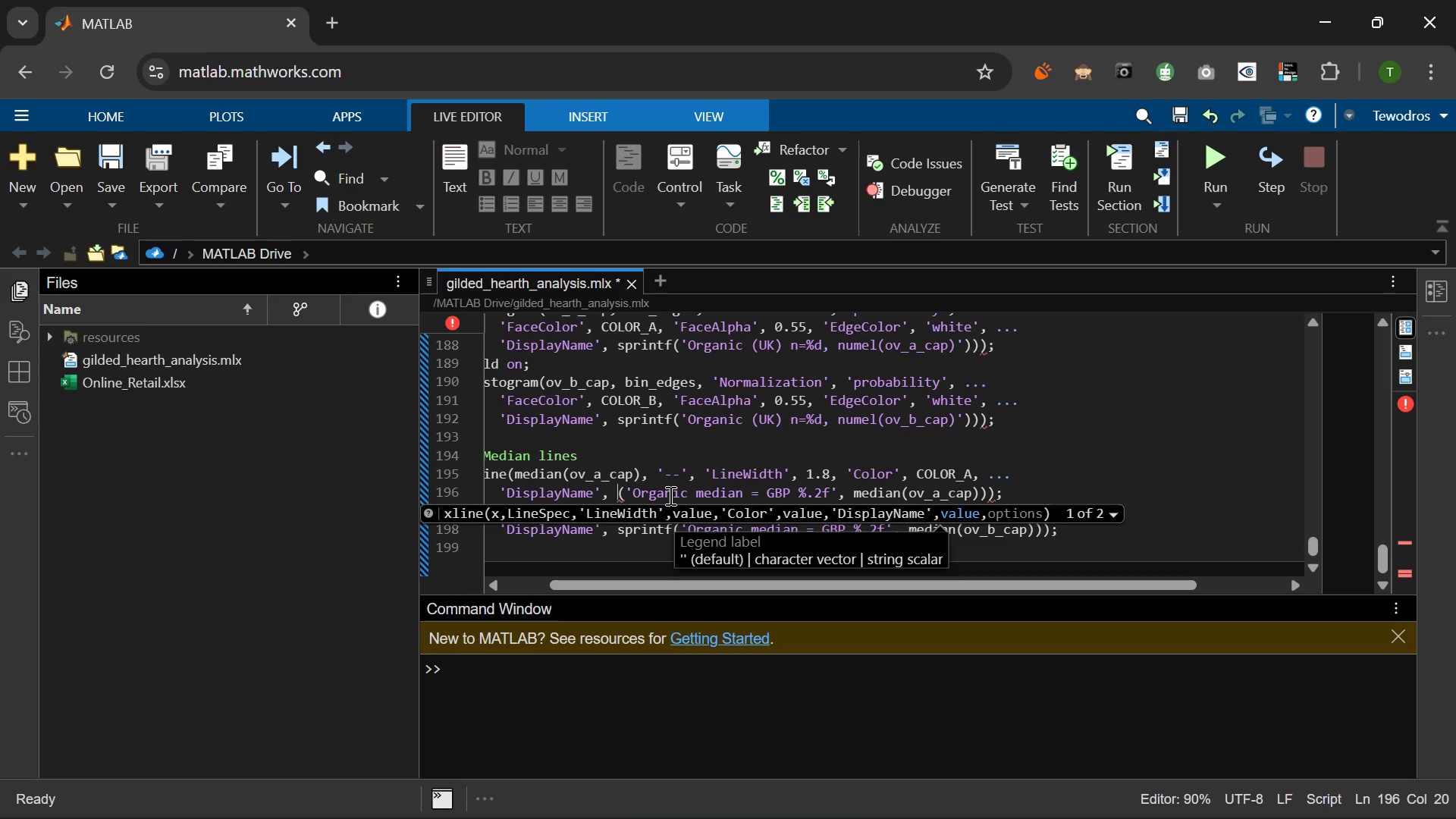 
wait(7.11)
 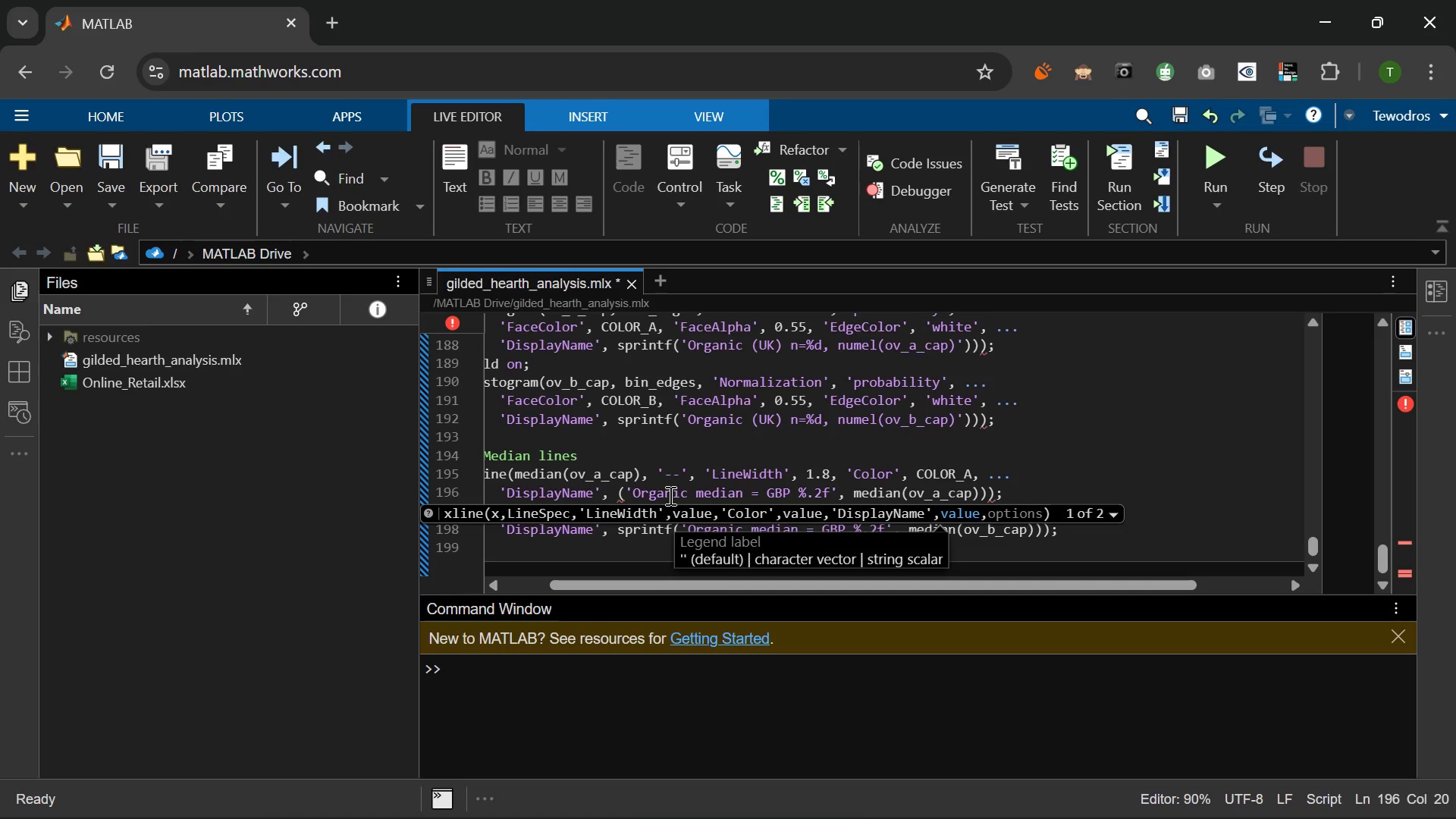 
left_click([1072, 413])
 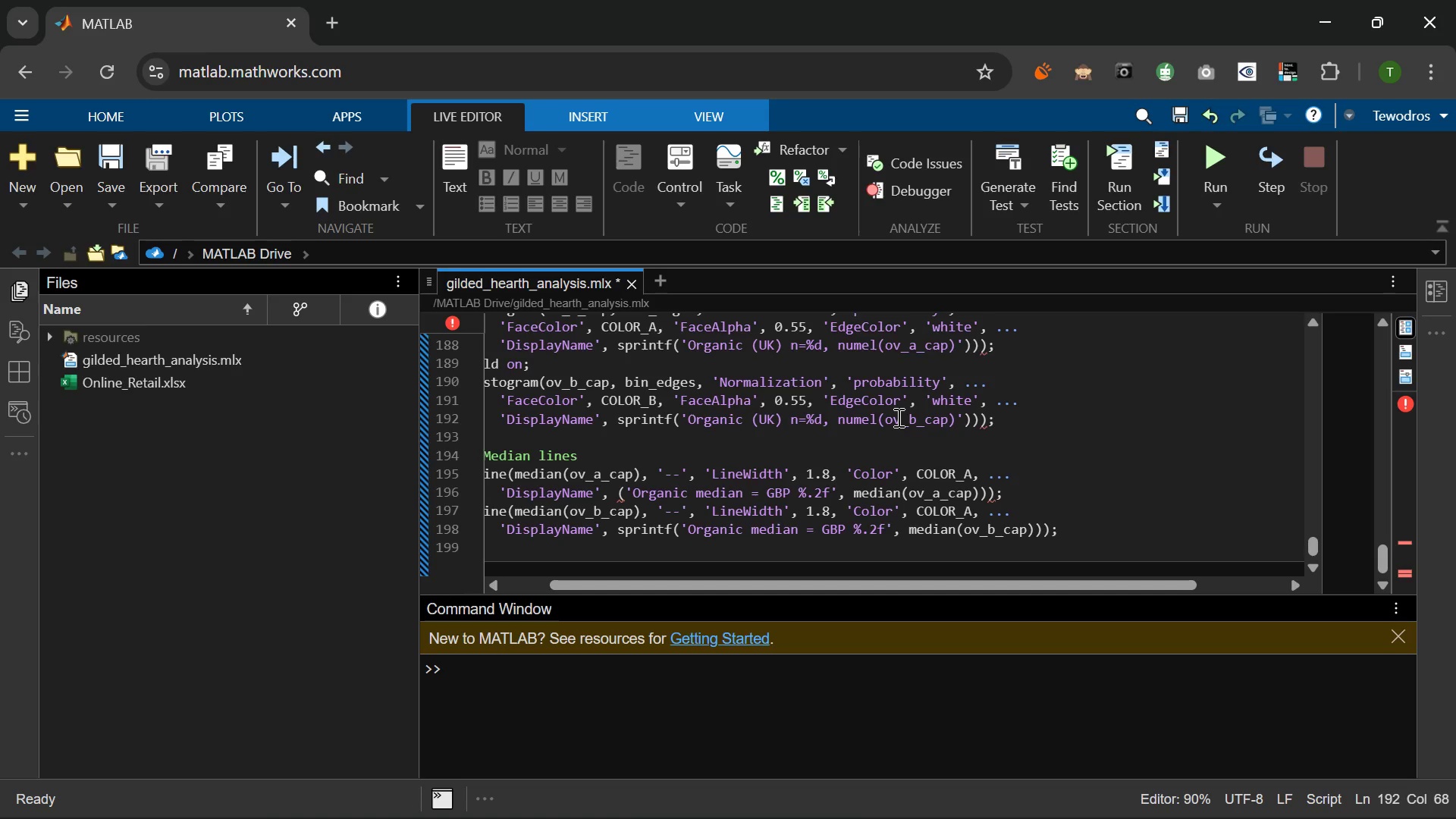 
wait(13.01)
 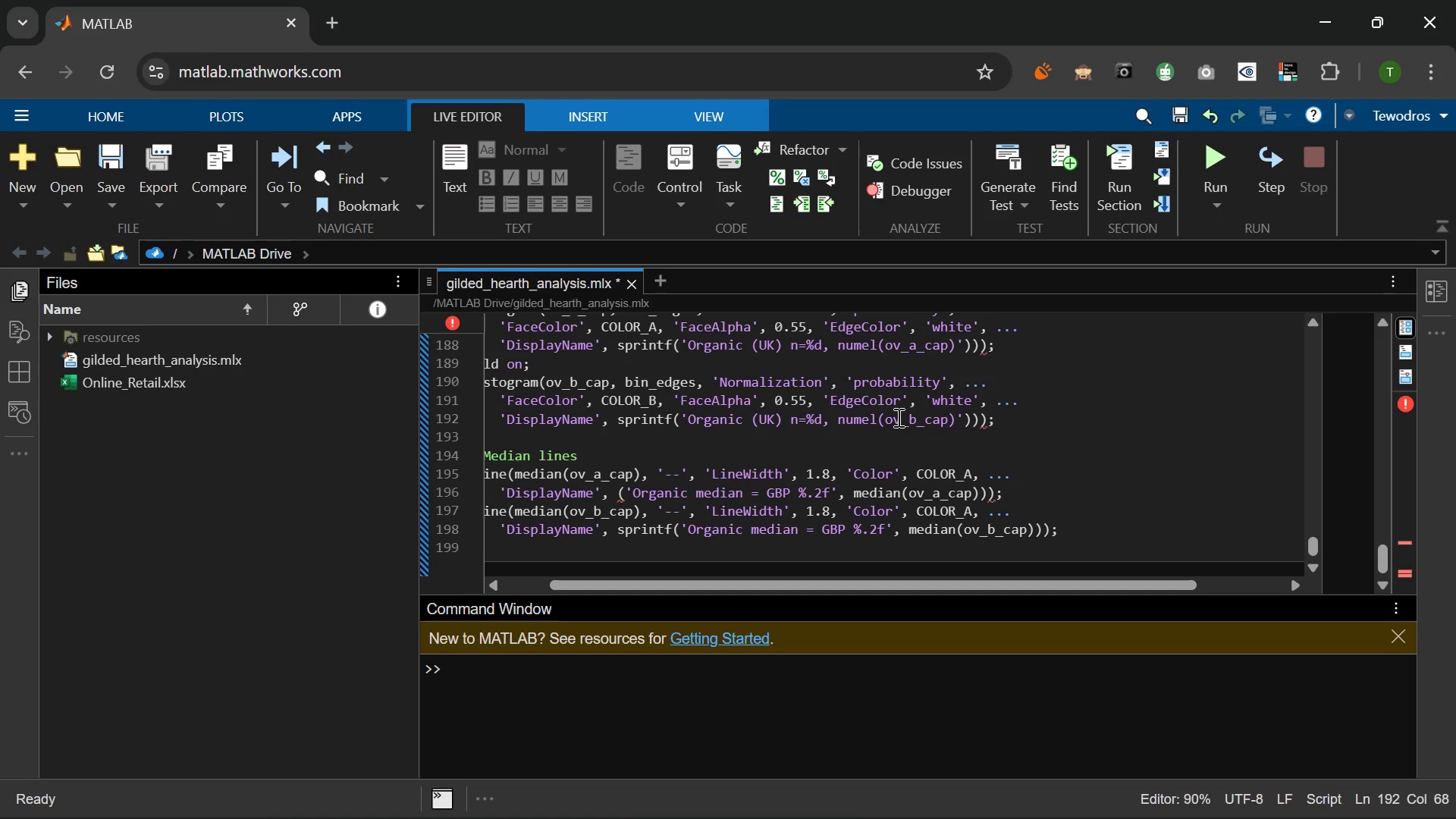 
left_click([1129, 531])
 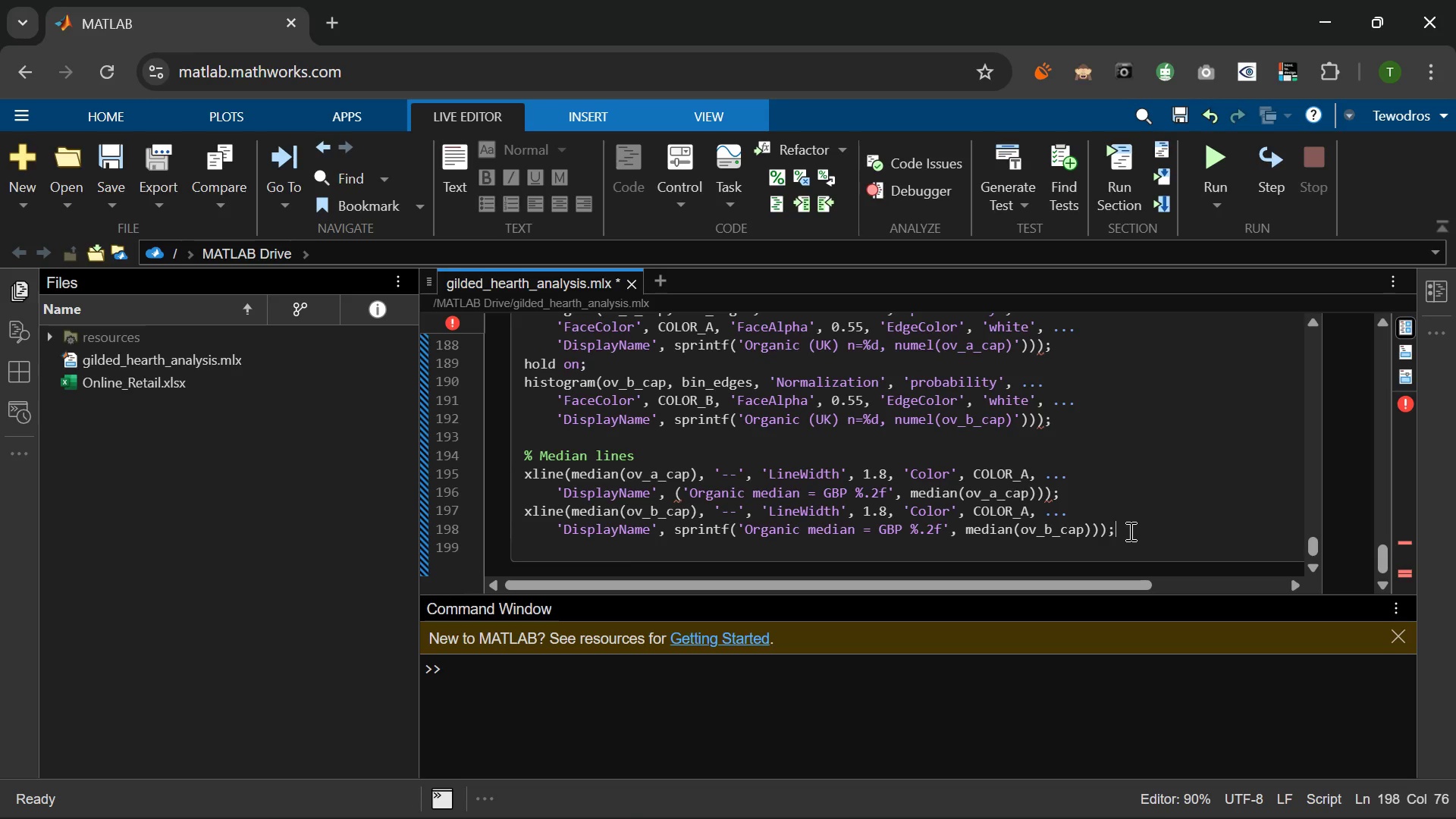 
key(Enter)
 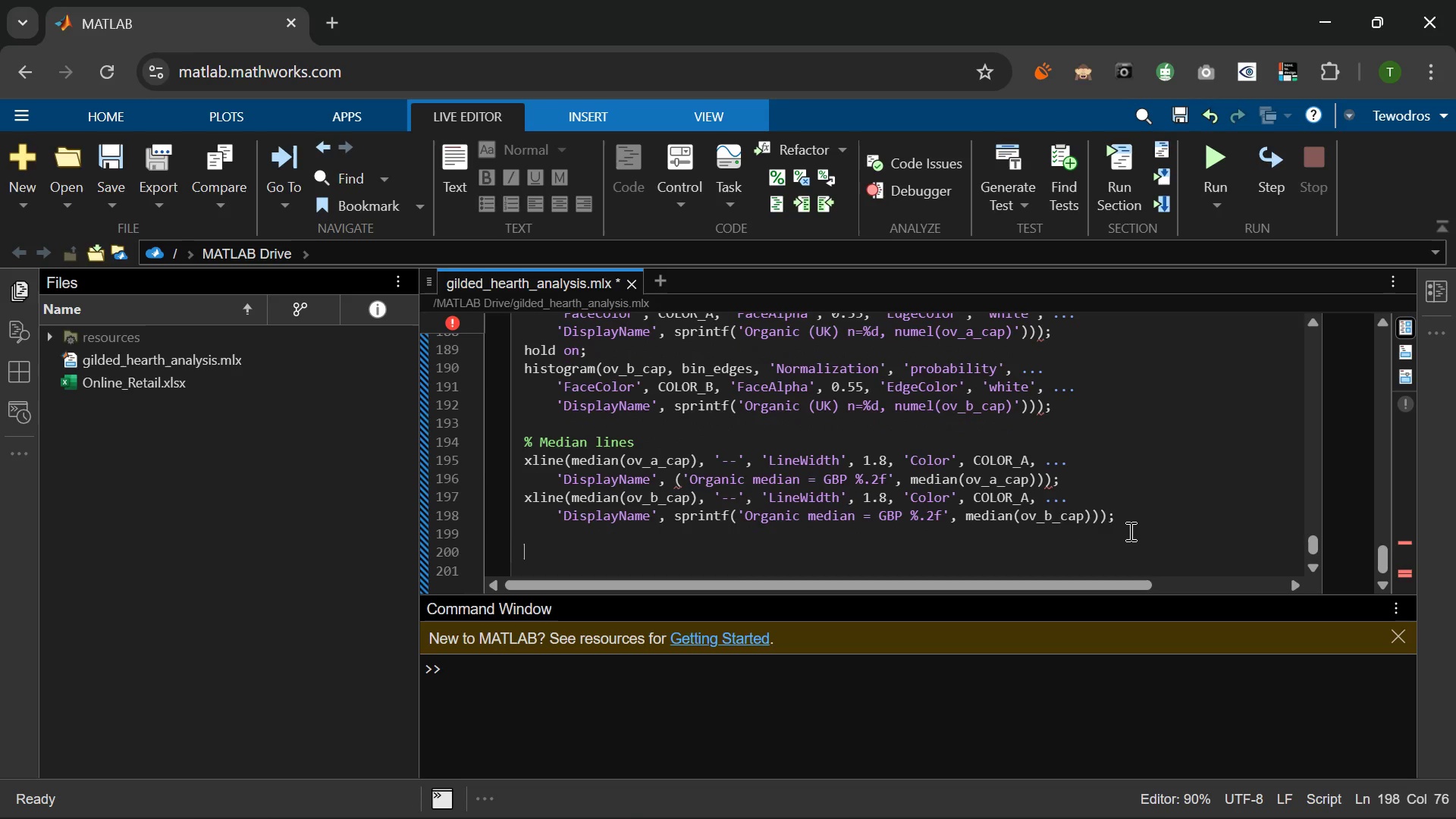 
key(Enter)
 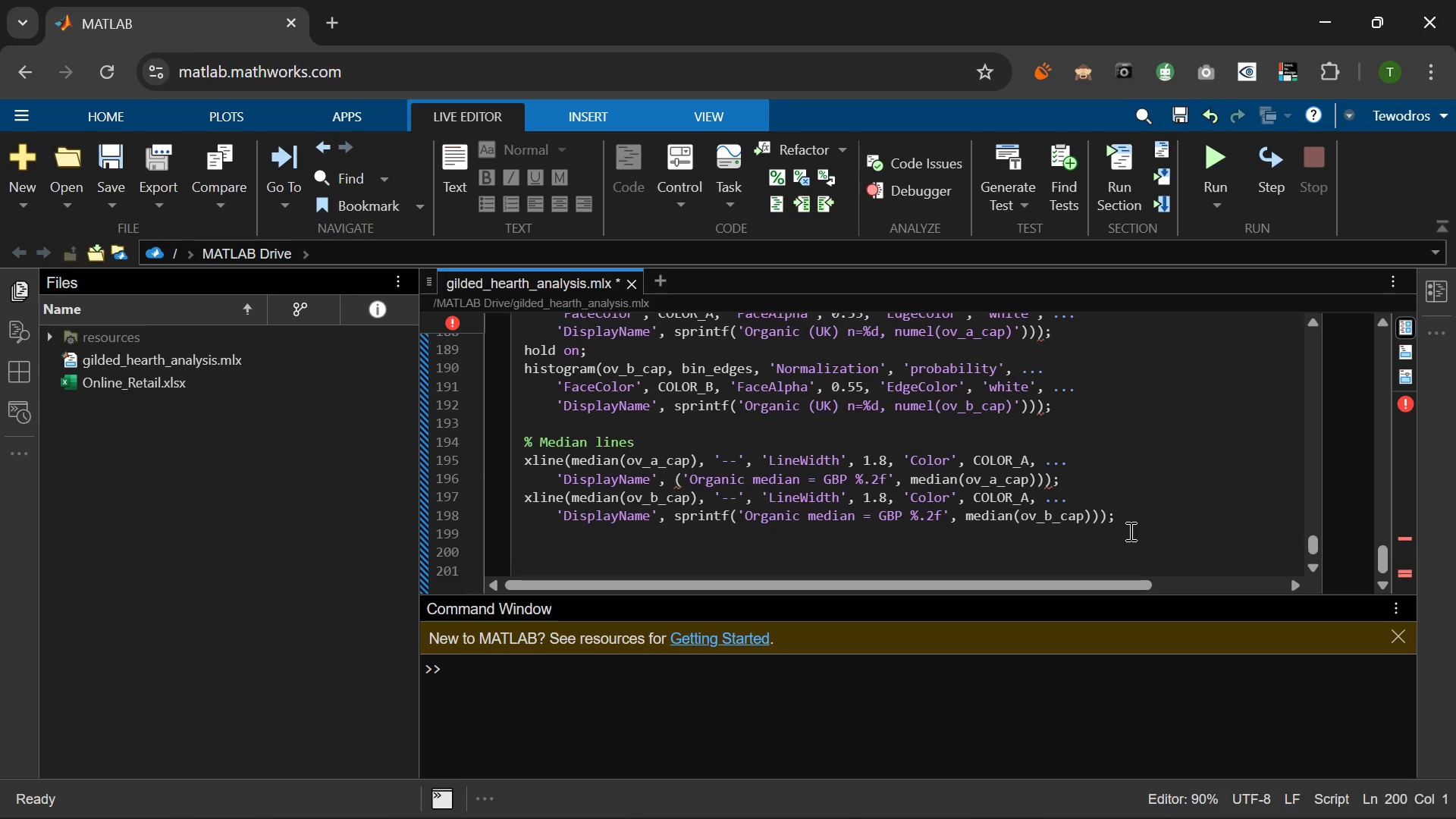 
type(xlabel('Order VA)
key(Backspace)
type(alue (GBP)
 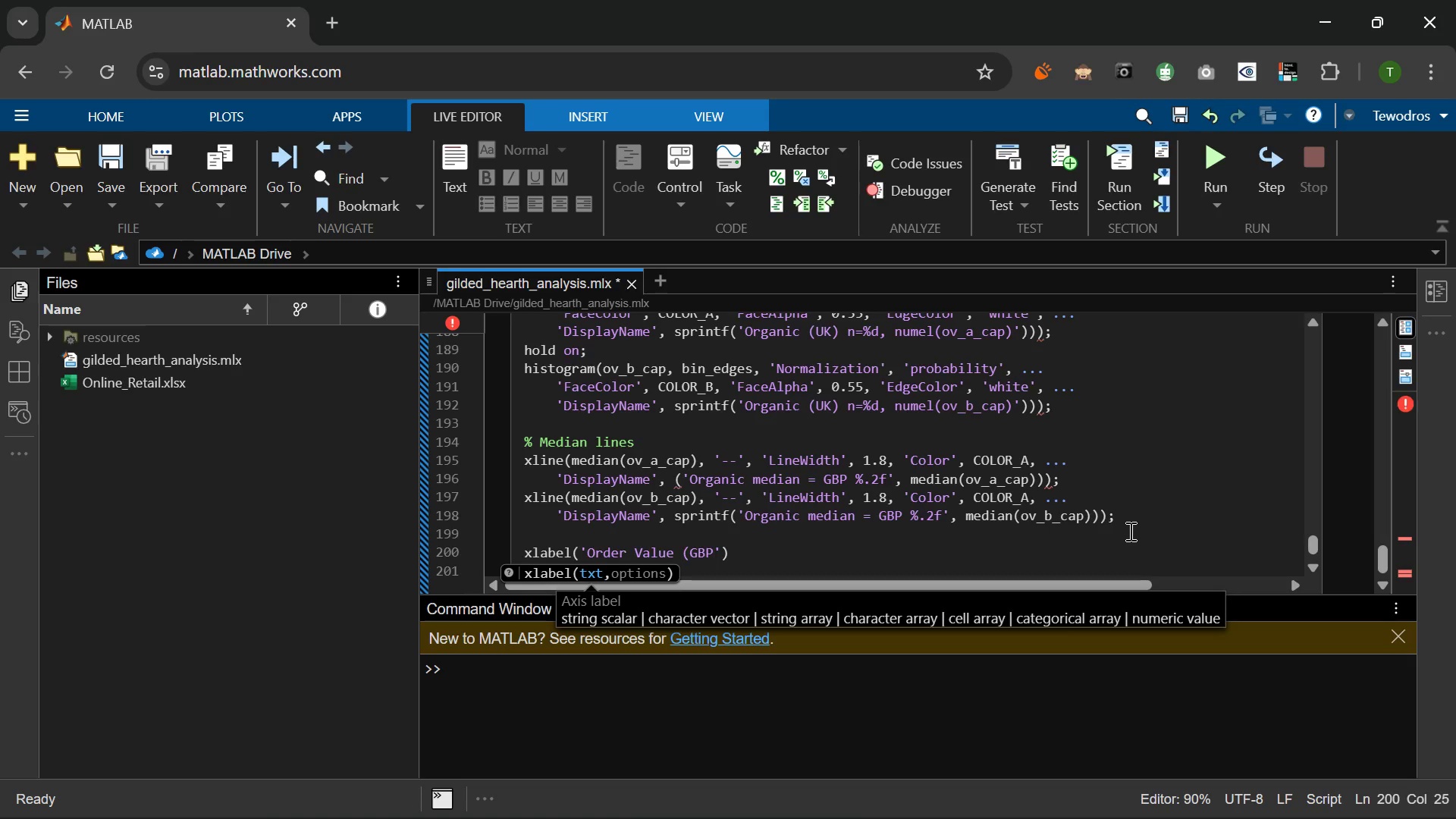 
key(ArrowRight)
 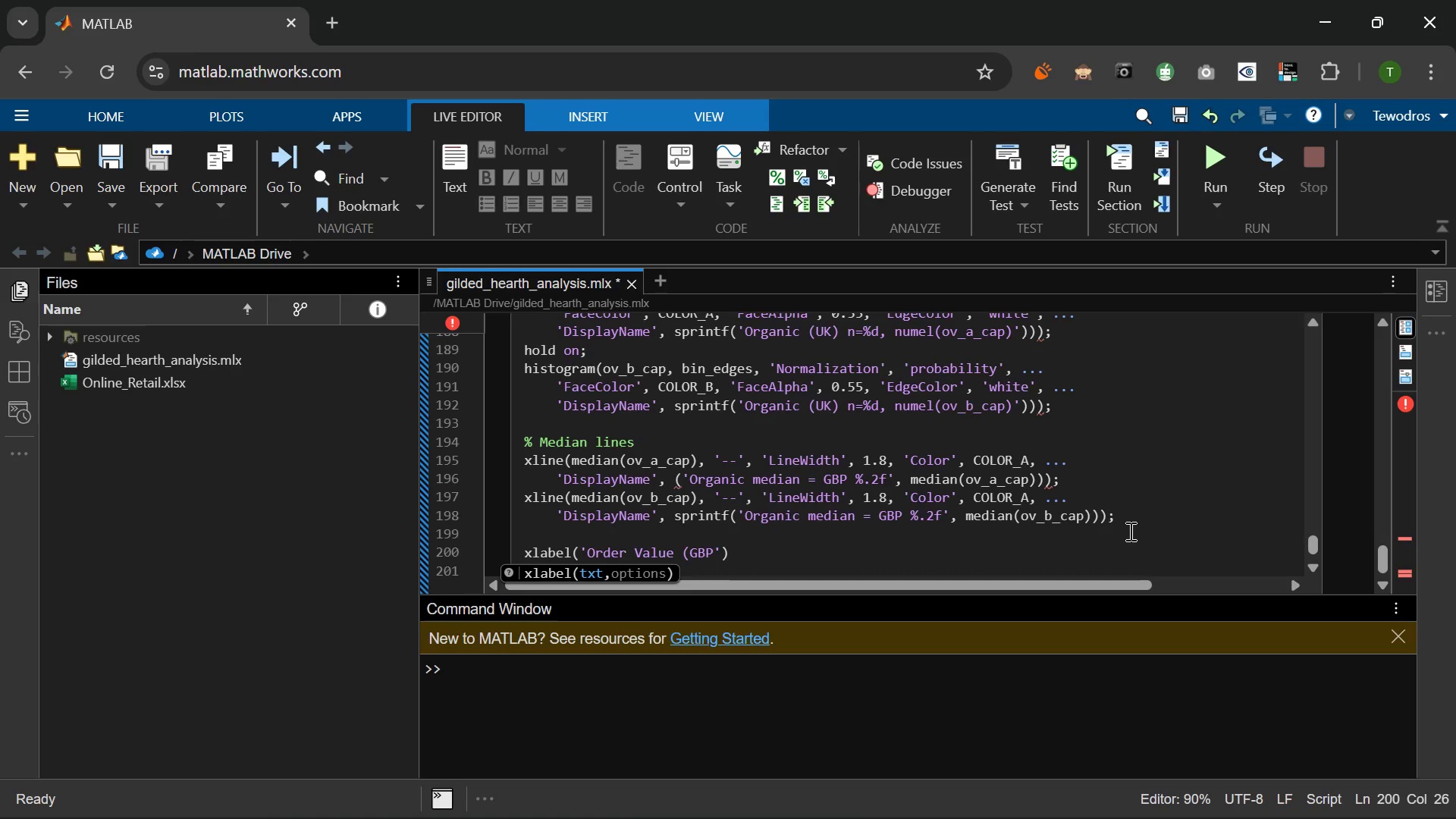 
key(ArrowLeft)
 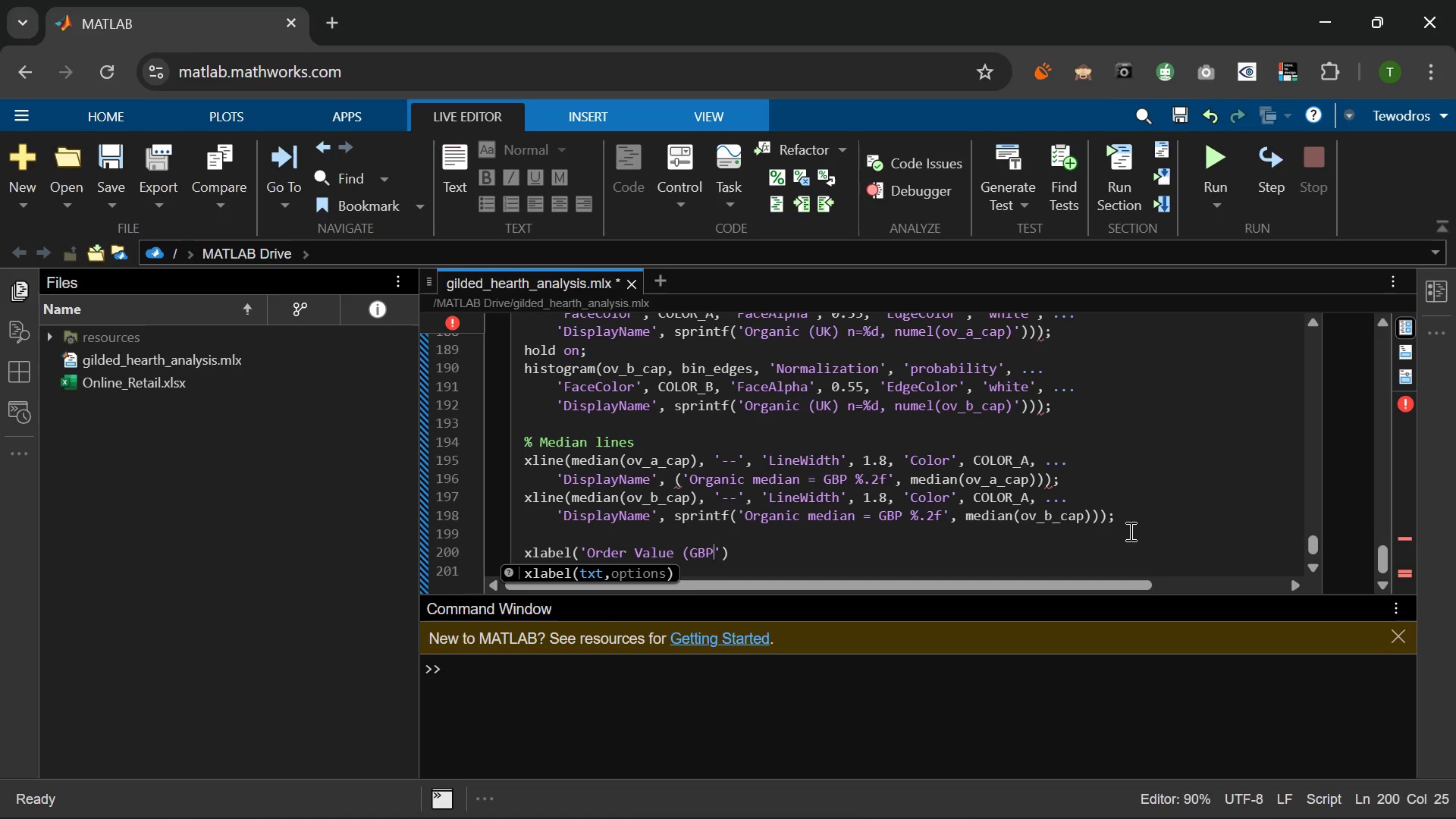 
key(Shift+0)
 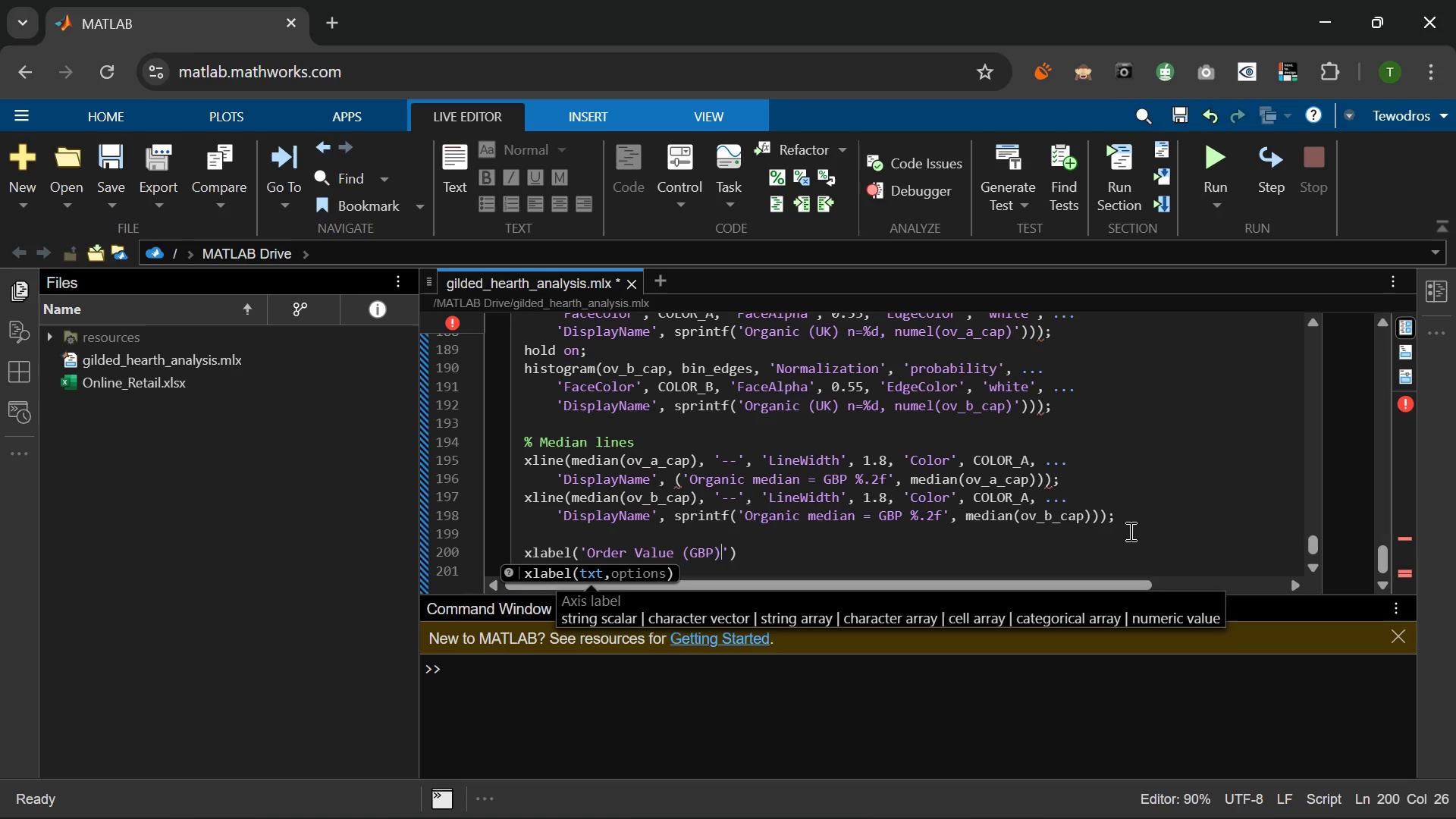 
wait(8.58)
 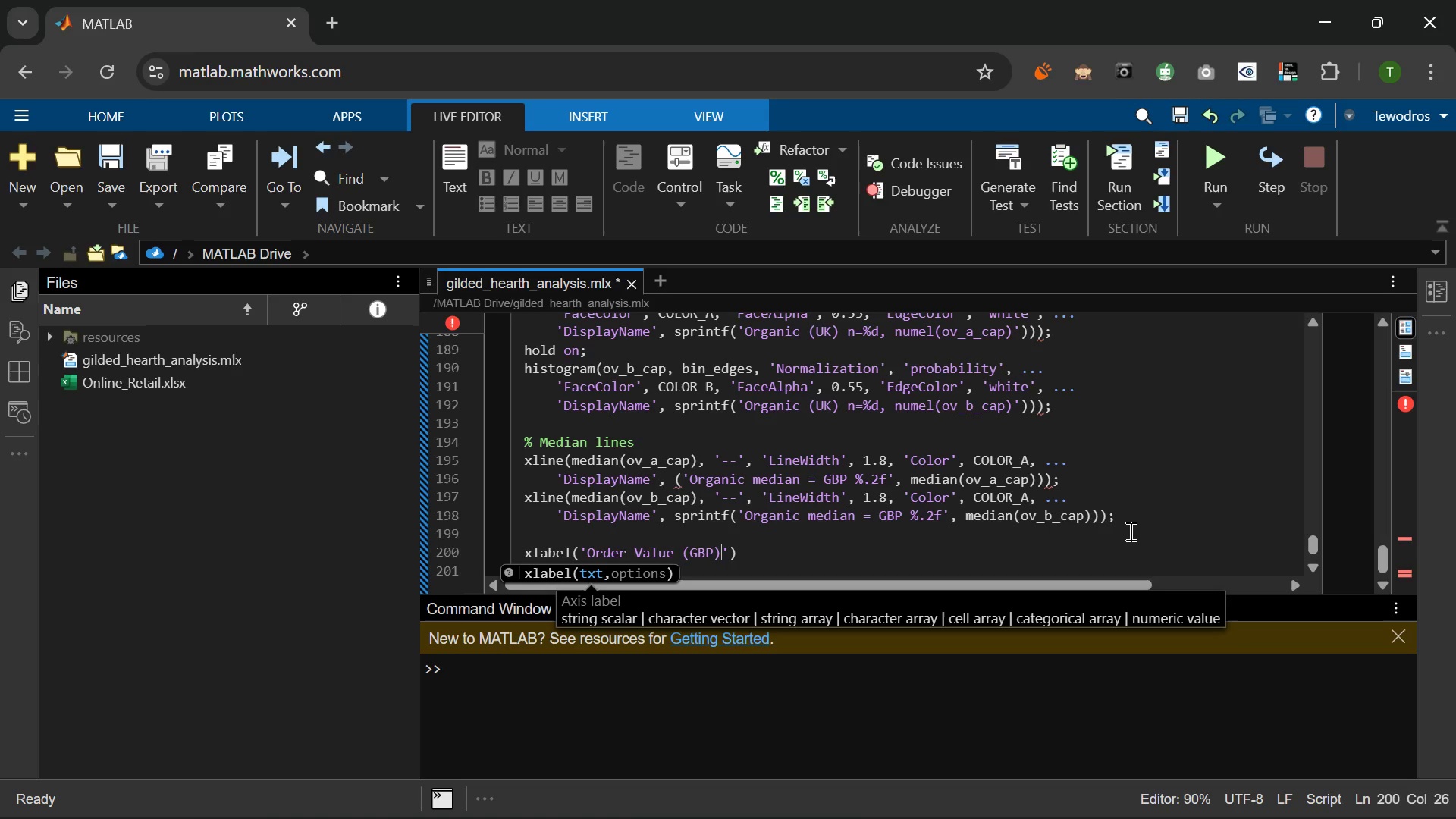 
key(ArrowRight)
 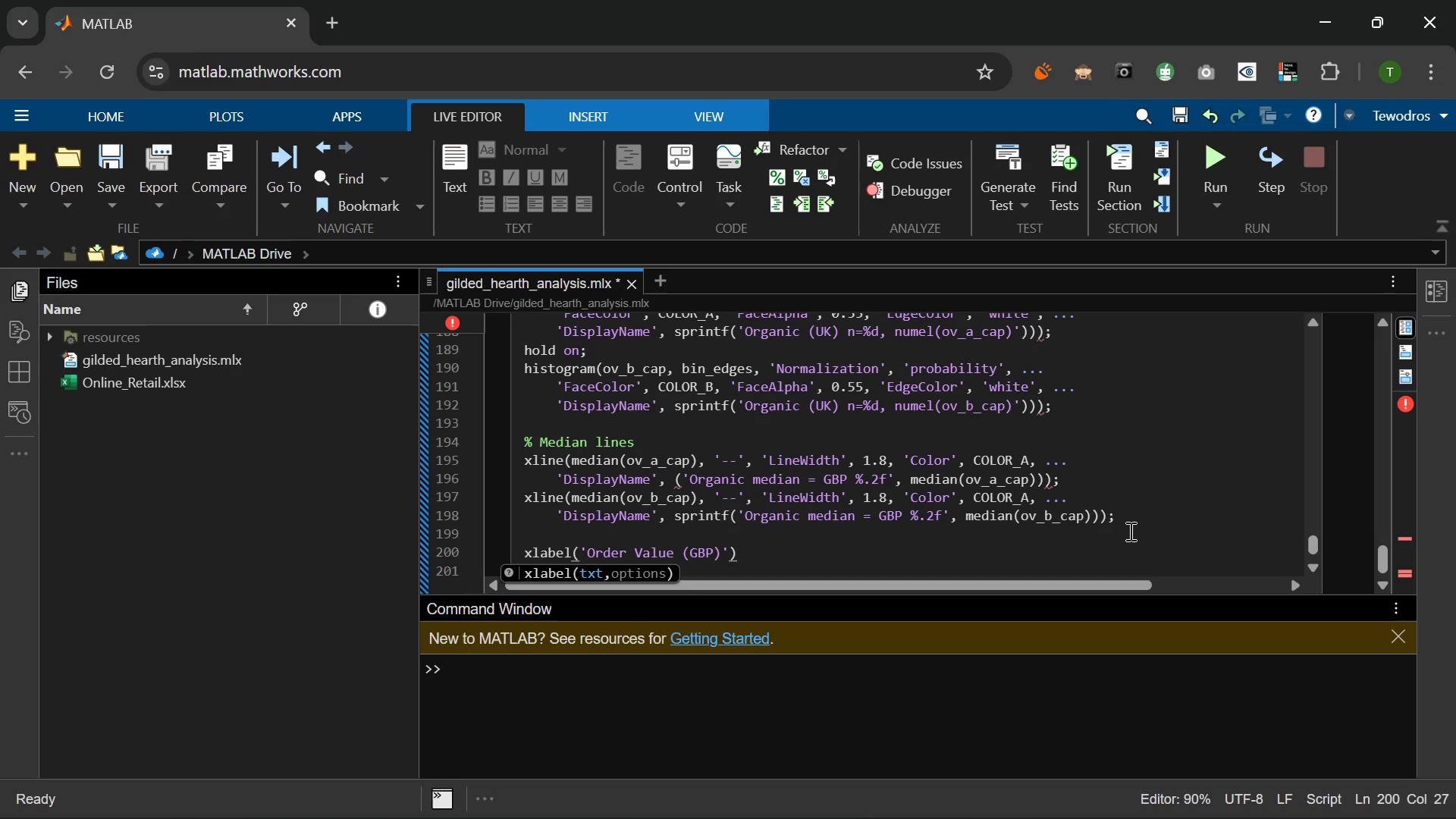 
key(Comma)
 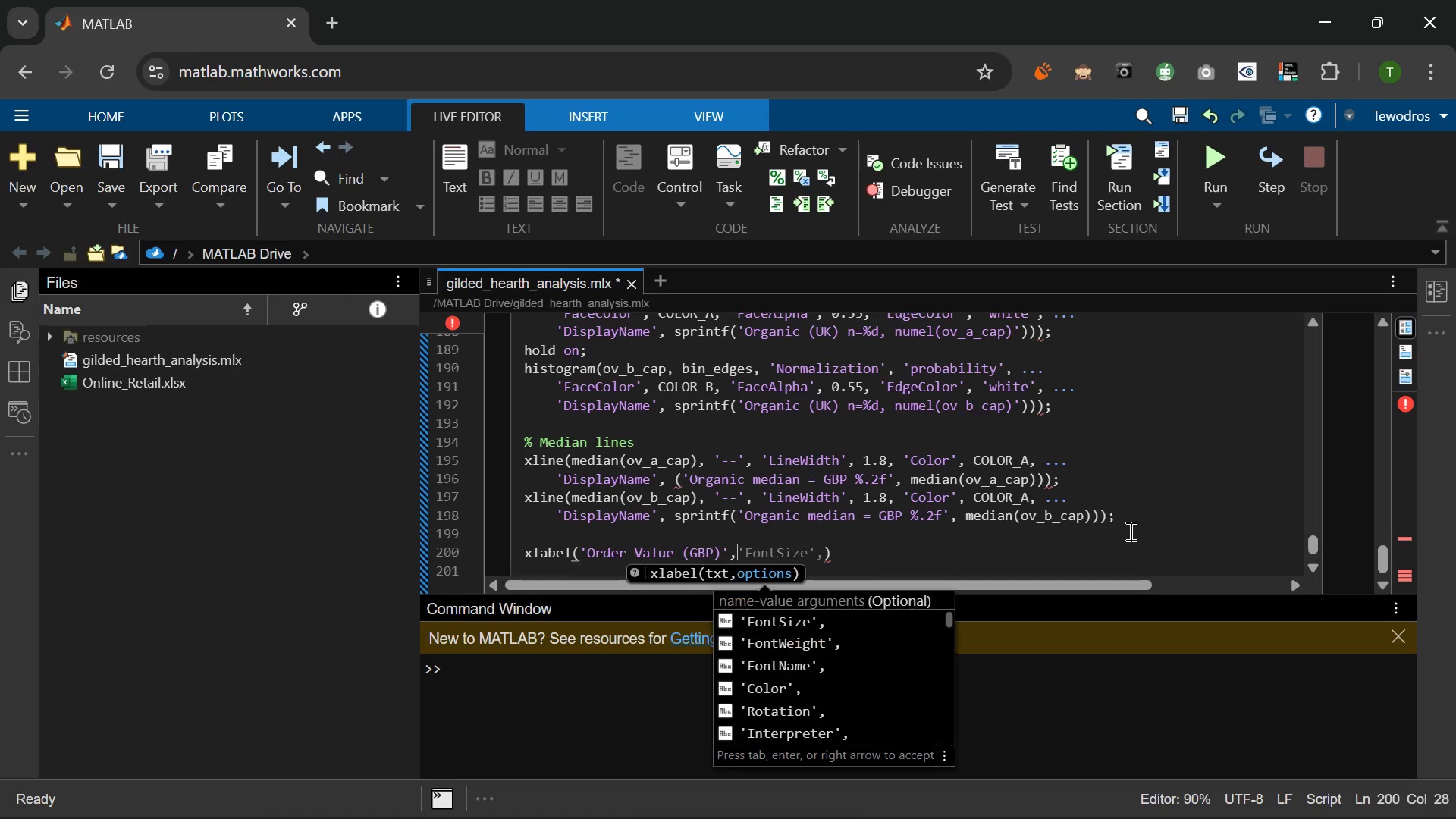 
key(Backspace)
 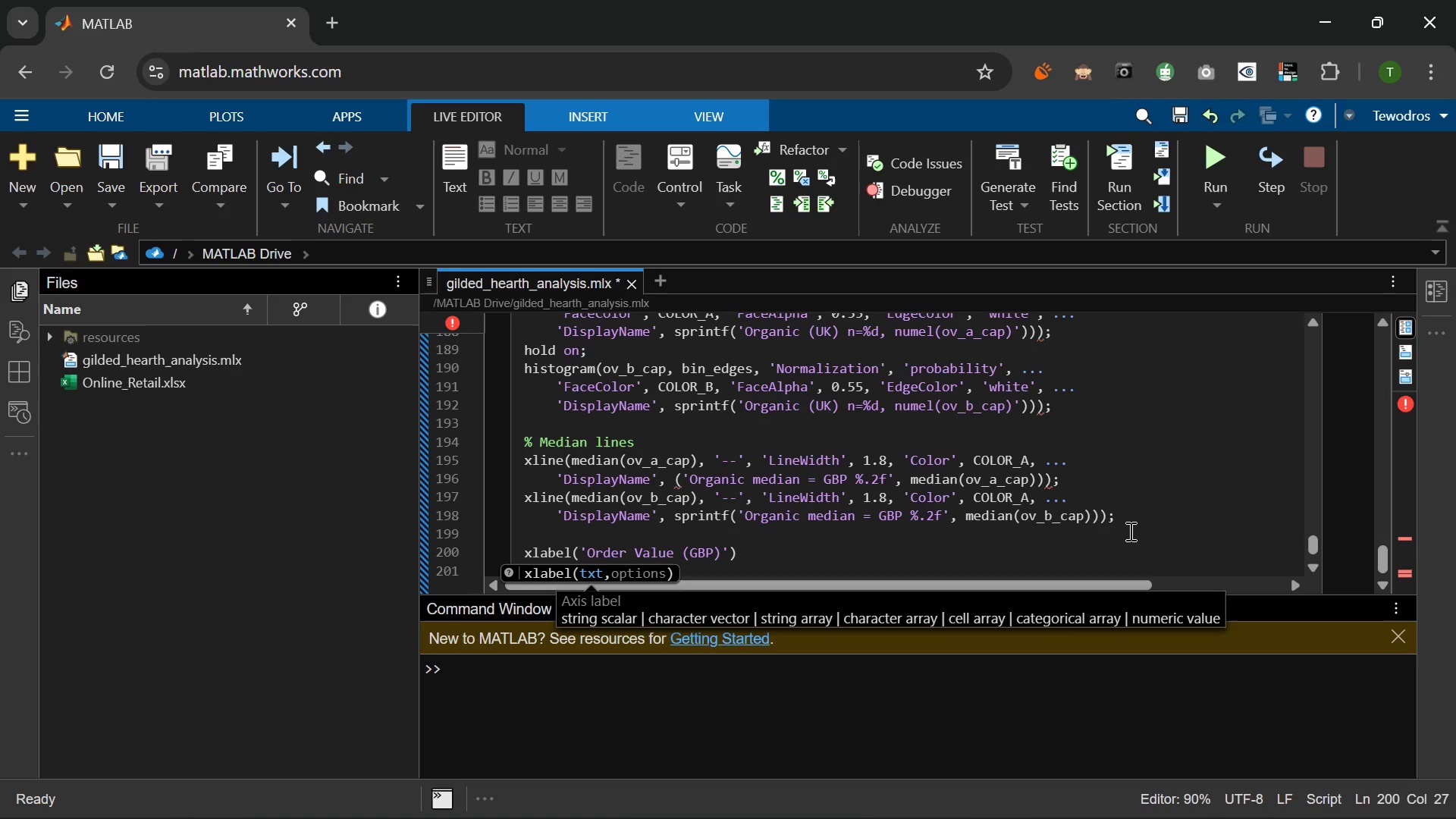 
wait(16.78)
 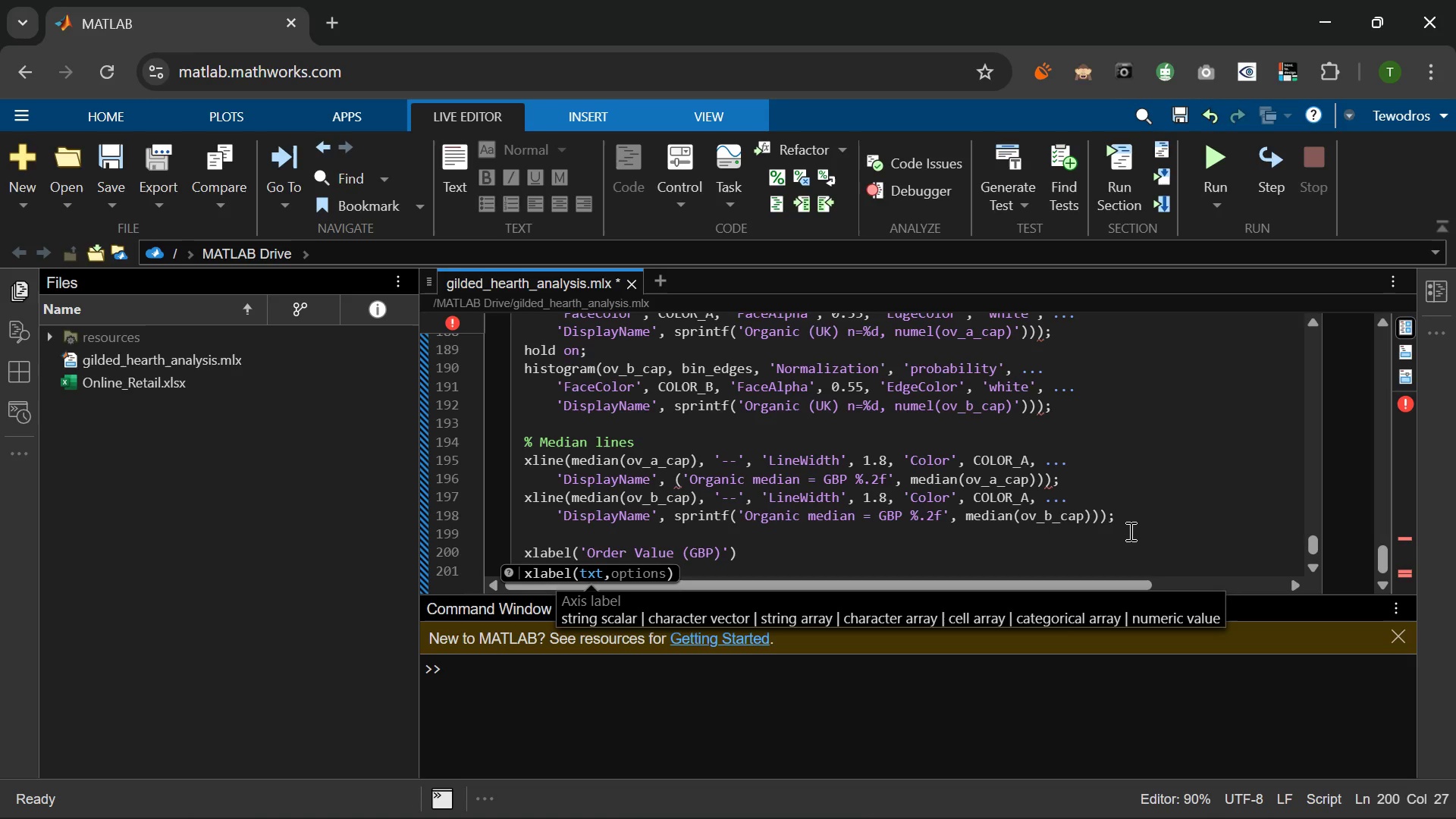 
type(, ')
key(Tab)
type(.)
key(Backspace)
type( 11, )
 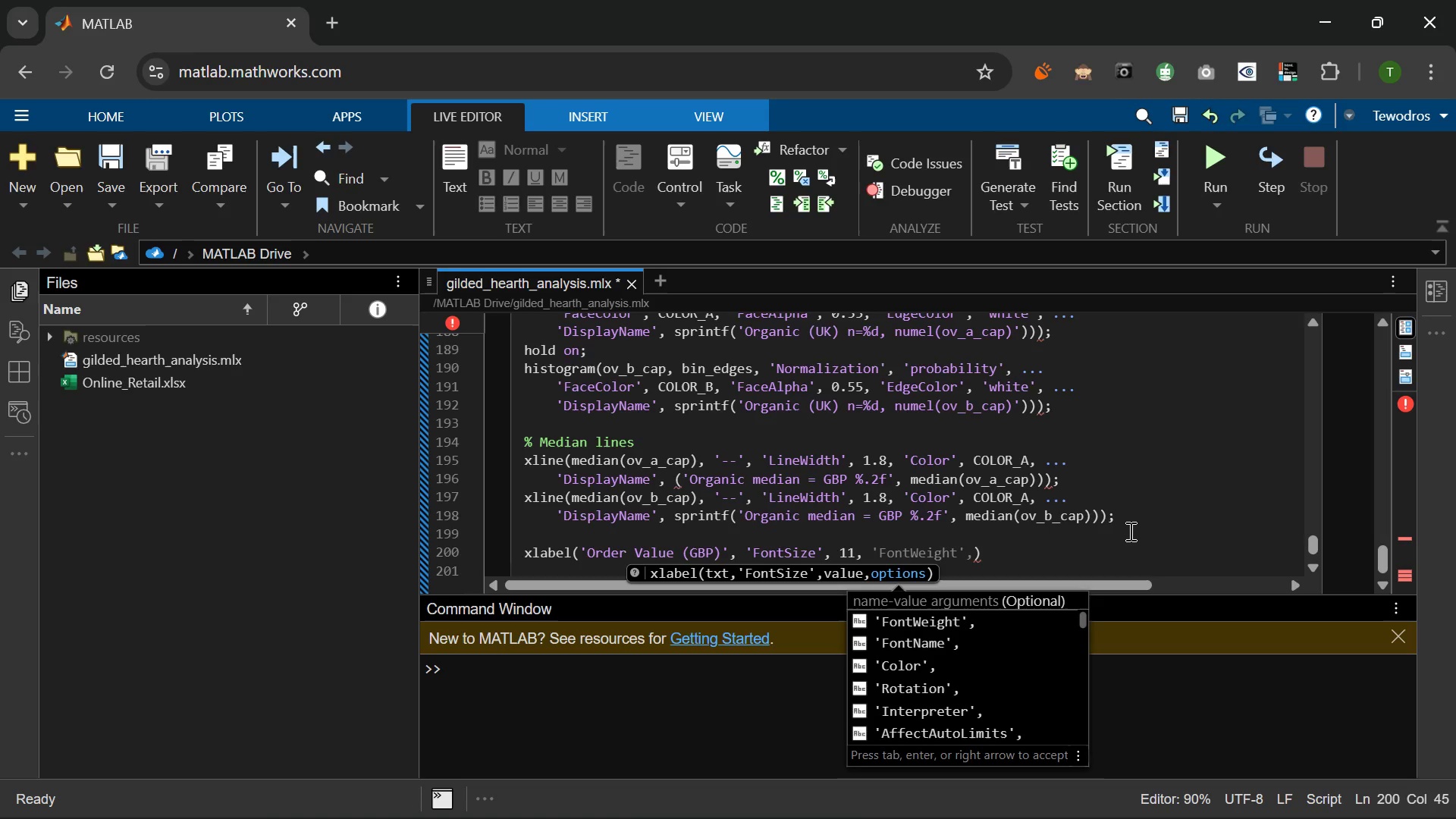 
wait(19.22)
 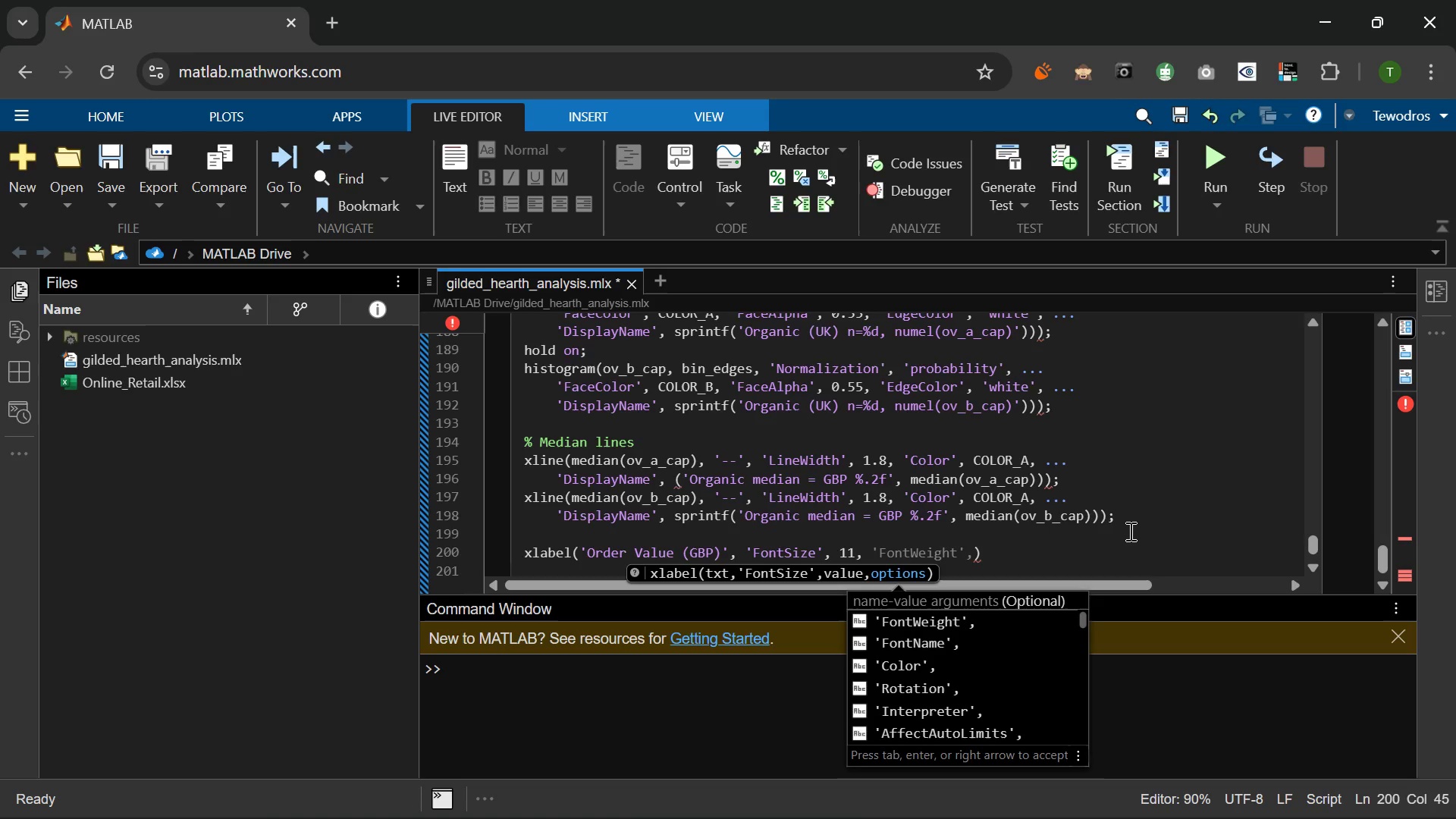 
left_click([1159, 512])
 